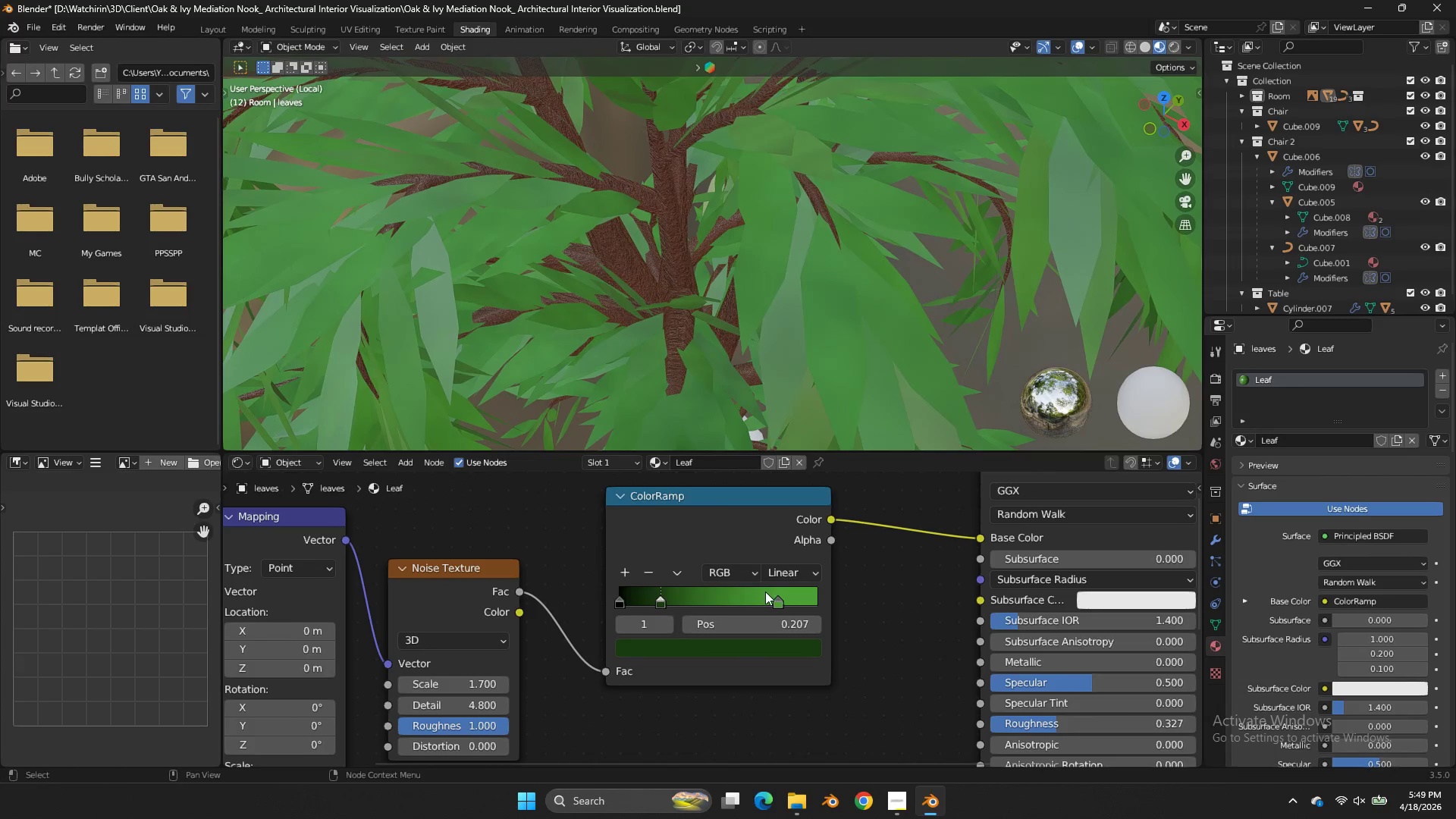 
left_click_drag(start_coordinate=[765, 592], to_coordinate=[853, 601])
 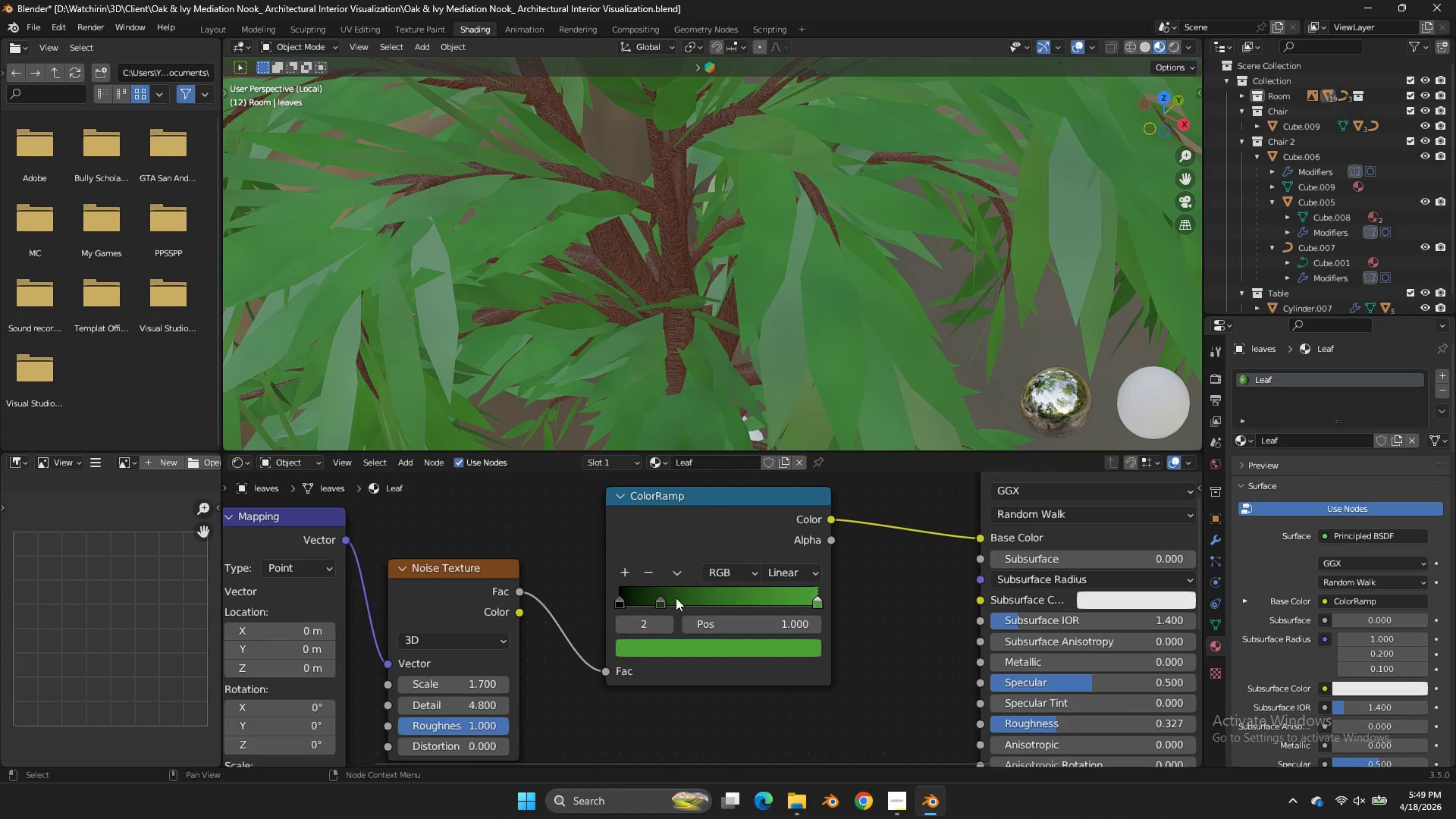 
left_click_drag(start_coordinate=[671, 598], to_coordinate=[675, 601])
 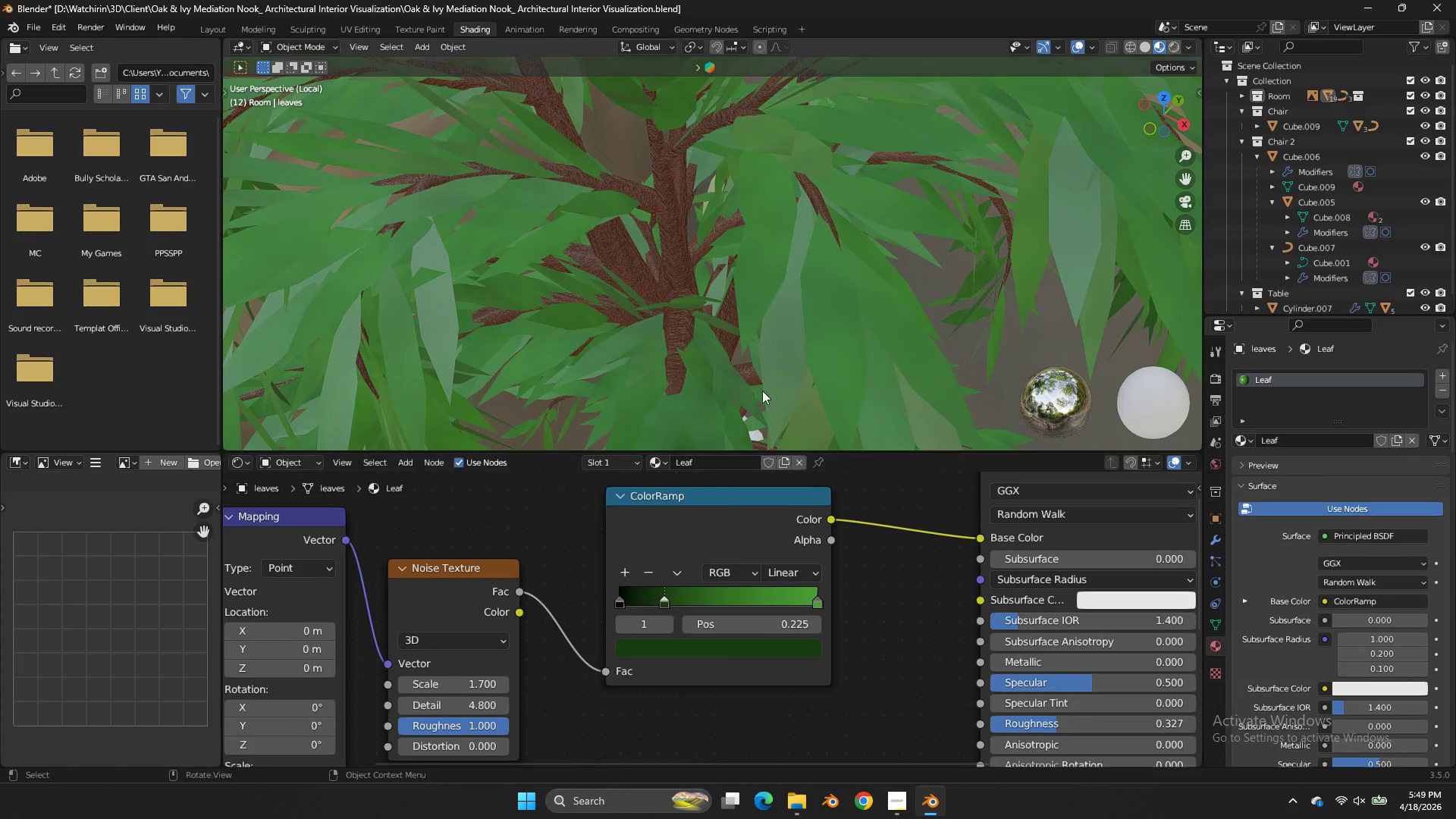 
scroll: coordinate [774, 381], scroll_direction: down, amount: 9.0
 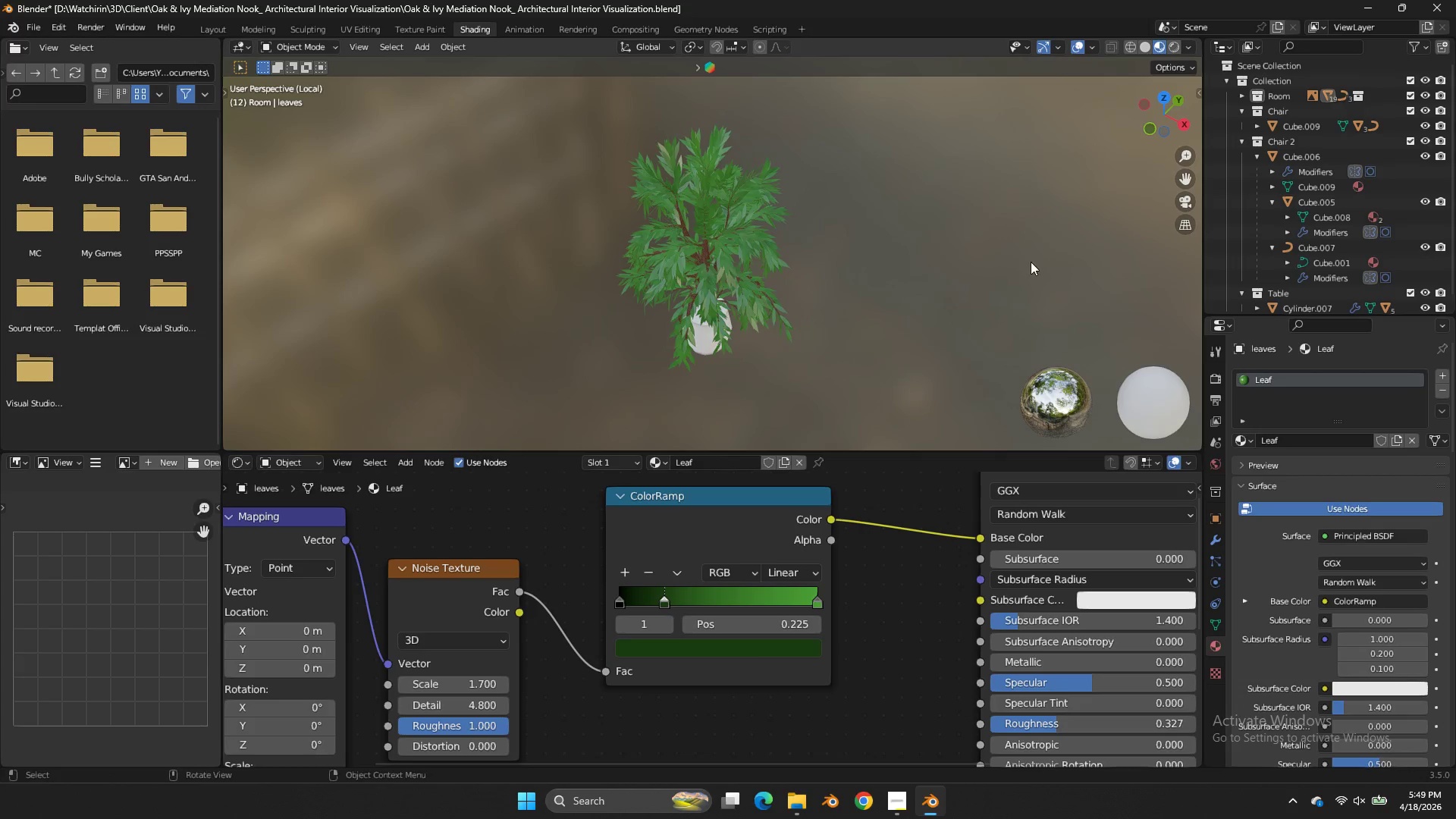 
left_click_drag(start_coordinate=[1157, 118], to_coordinate=[1158, 82])
 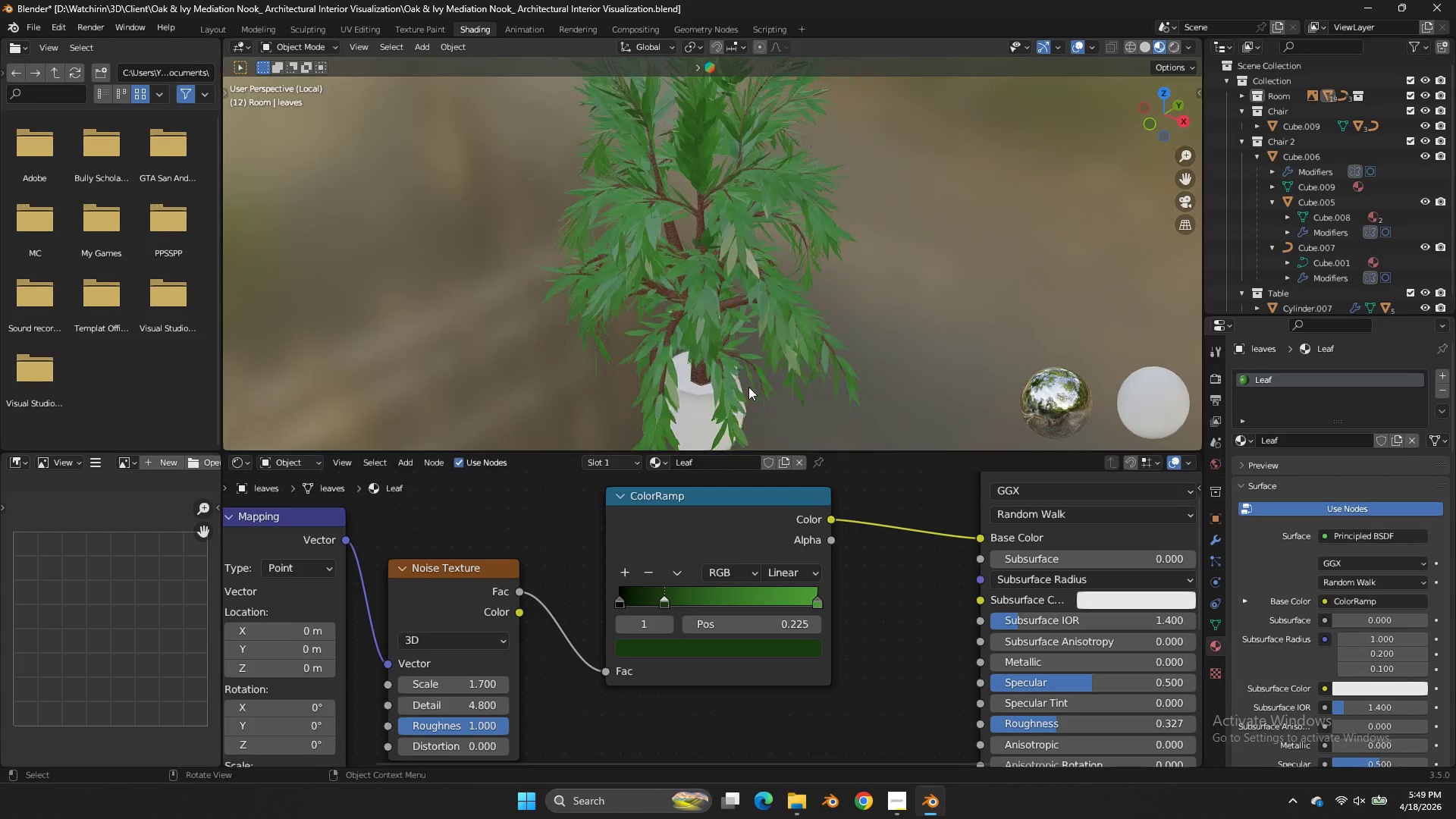 
scroll: coordinate [1031, 261], scroll_direction: up, amount: 4.0
 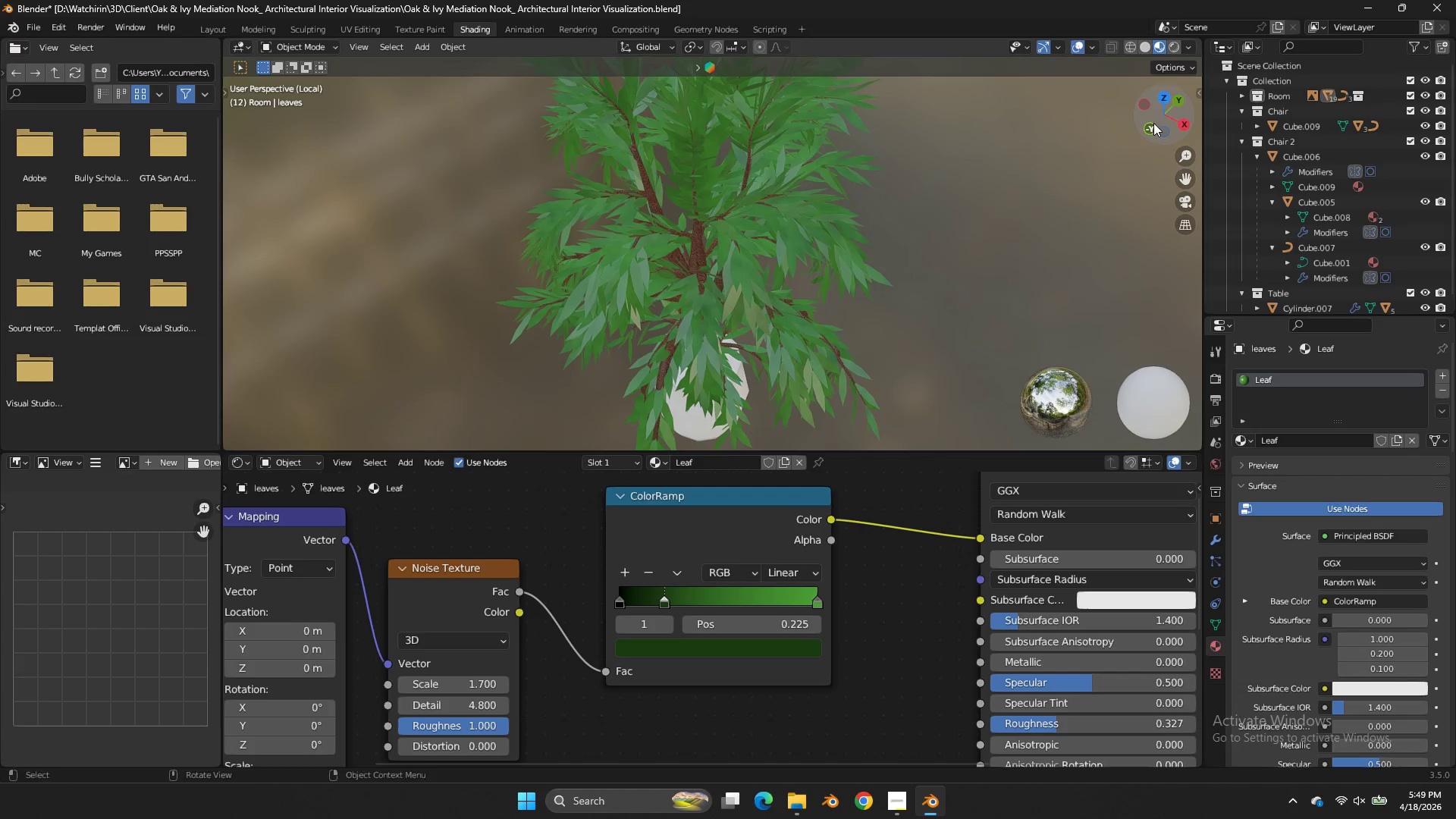 
left_click([698, 431])
 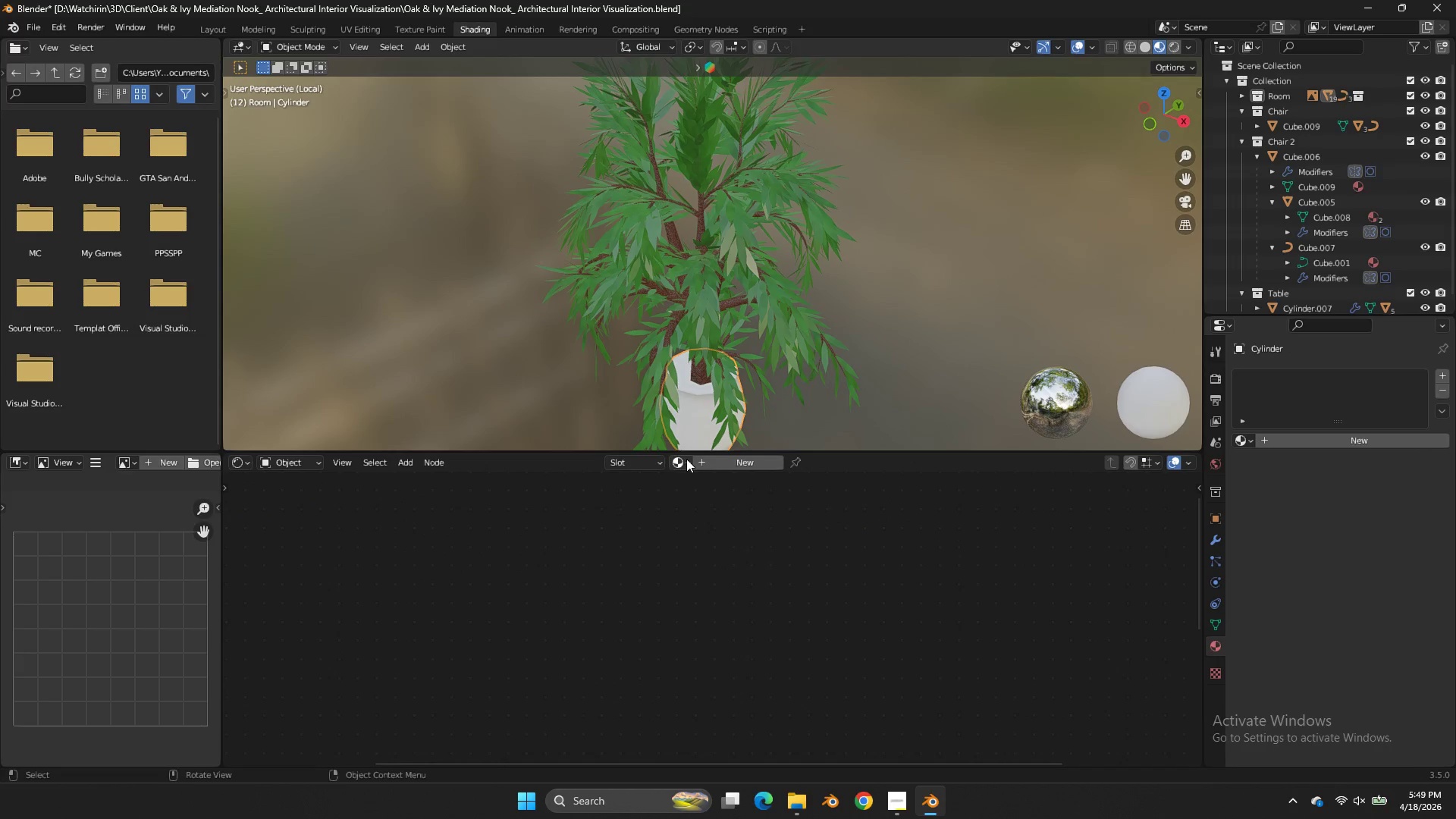 
scroll: coordinate [748, 387], scroll_direction: down, amount: 1.0
 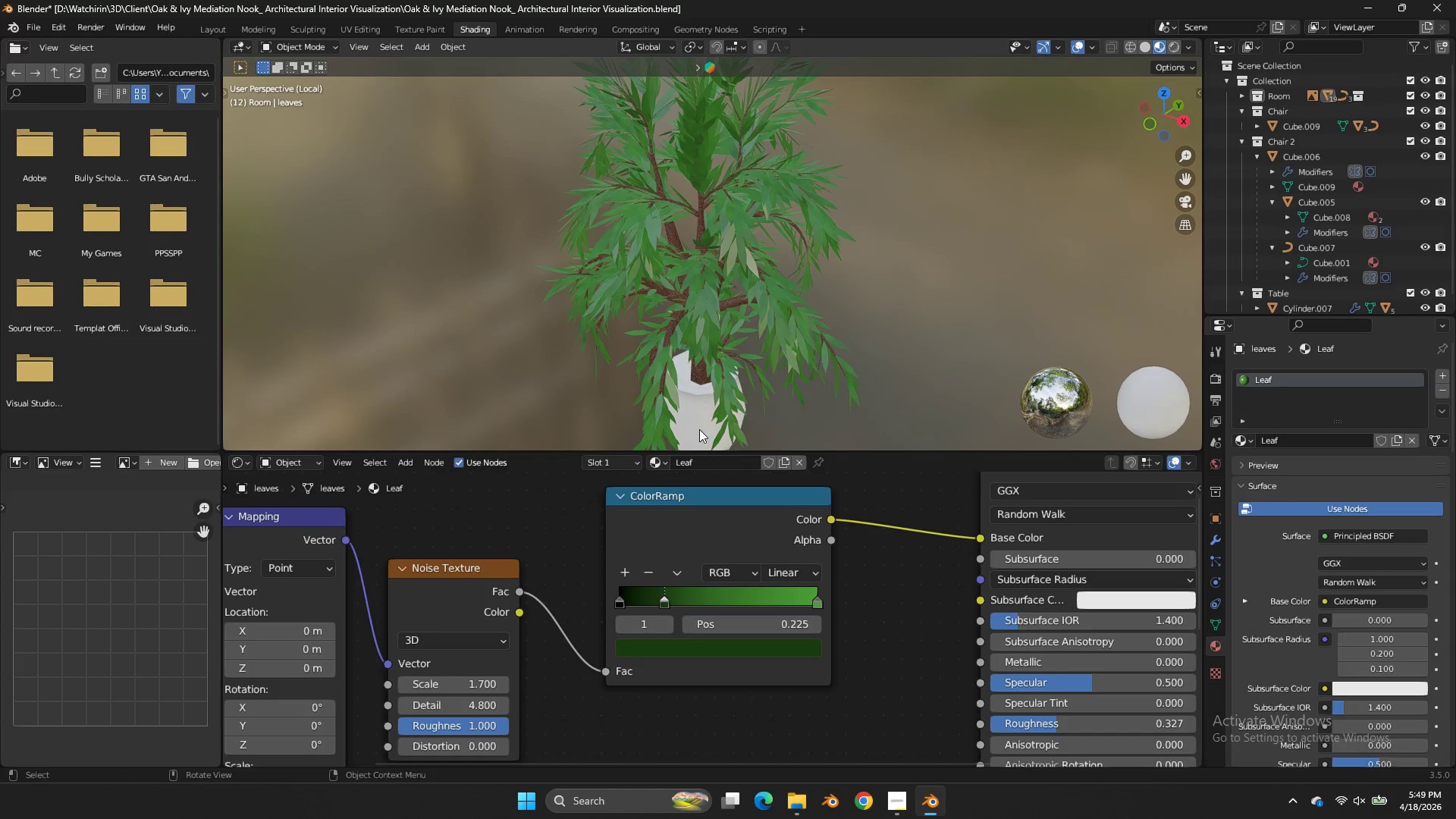 
left_click([686, 461])
 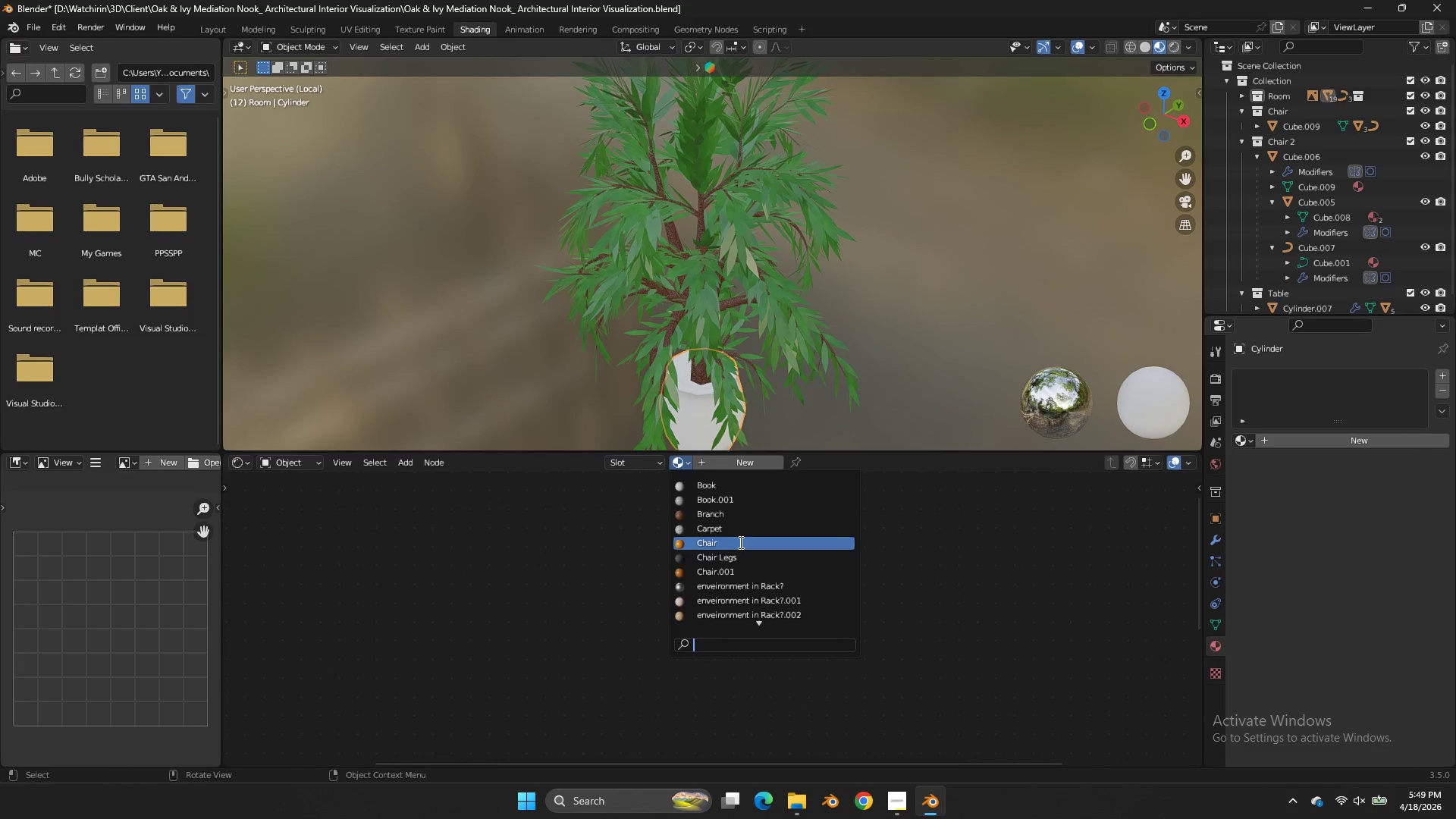 
scroll: coordinate [744, 598], scroll_direction: down, amount: 18.0
 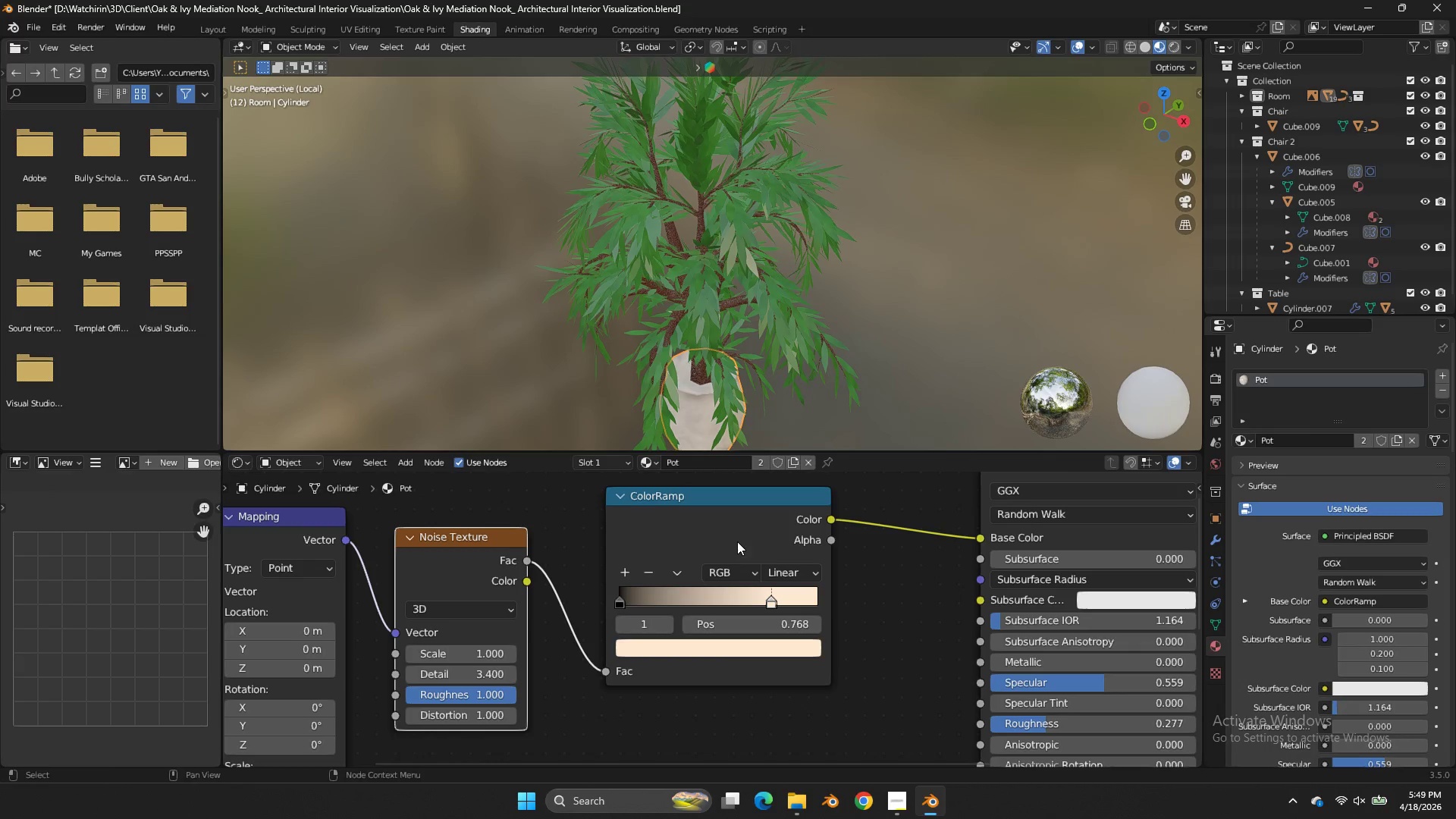 
double_click([903, 326])
 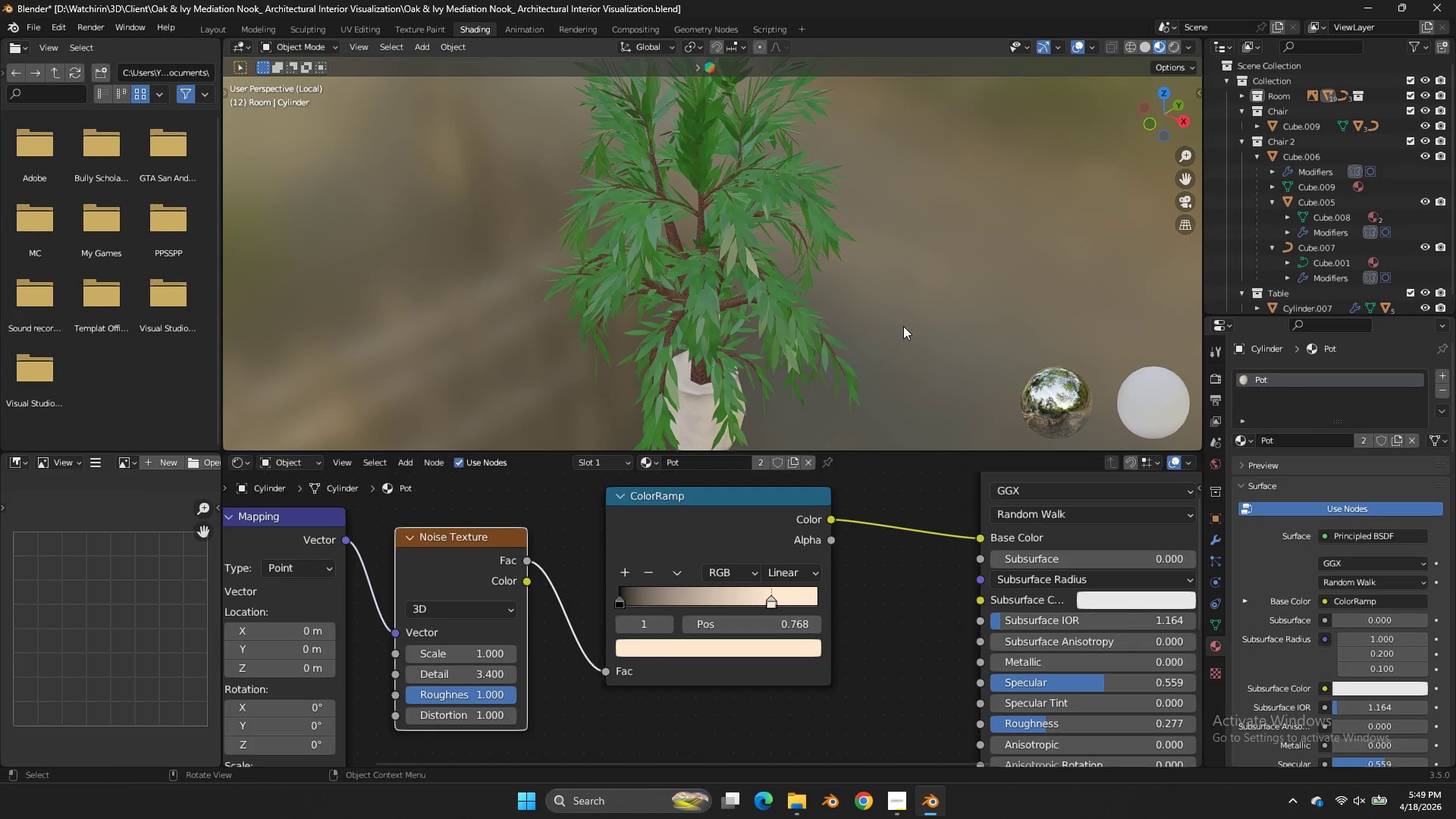 
scroll: coordinate [903, 326], scroll_direction: down, amount: 2.0
 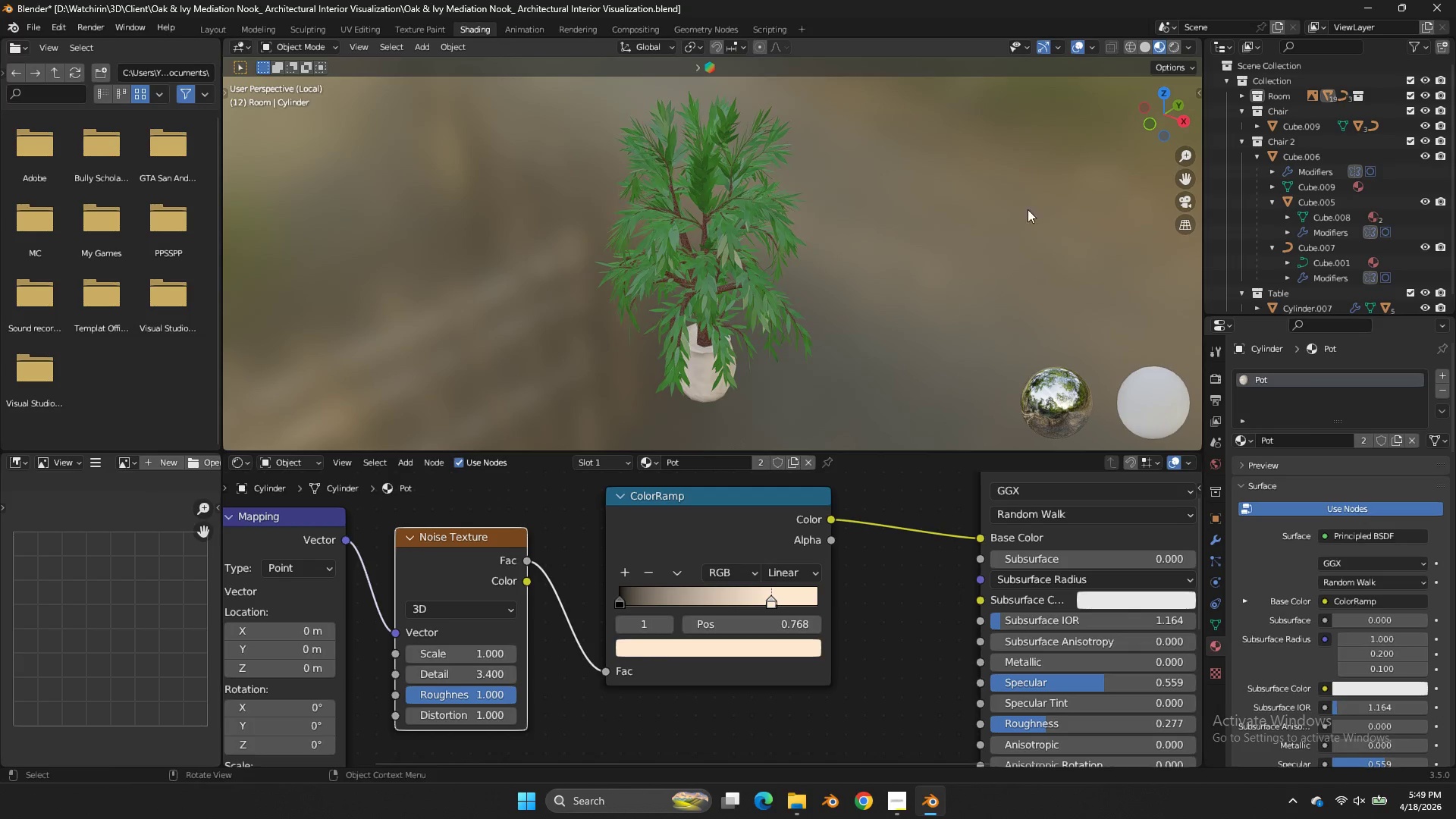 
key(Control+S)
 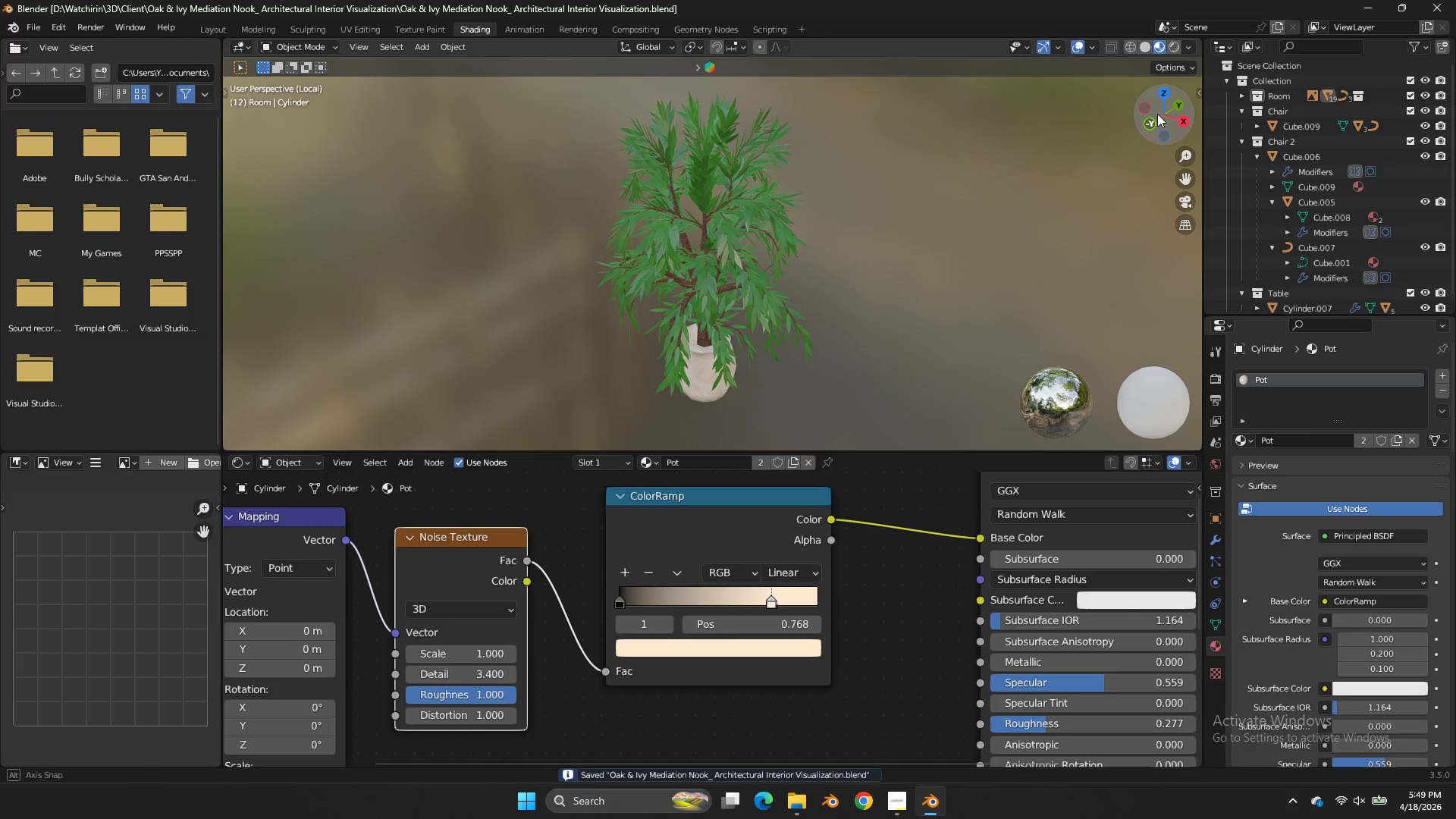 
left_click_drag(start_coordinate=[1154, 116], to_coordinate=[1087, 67])
 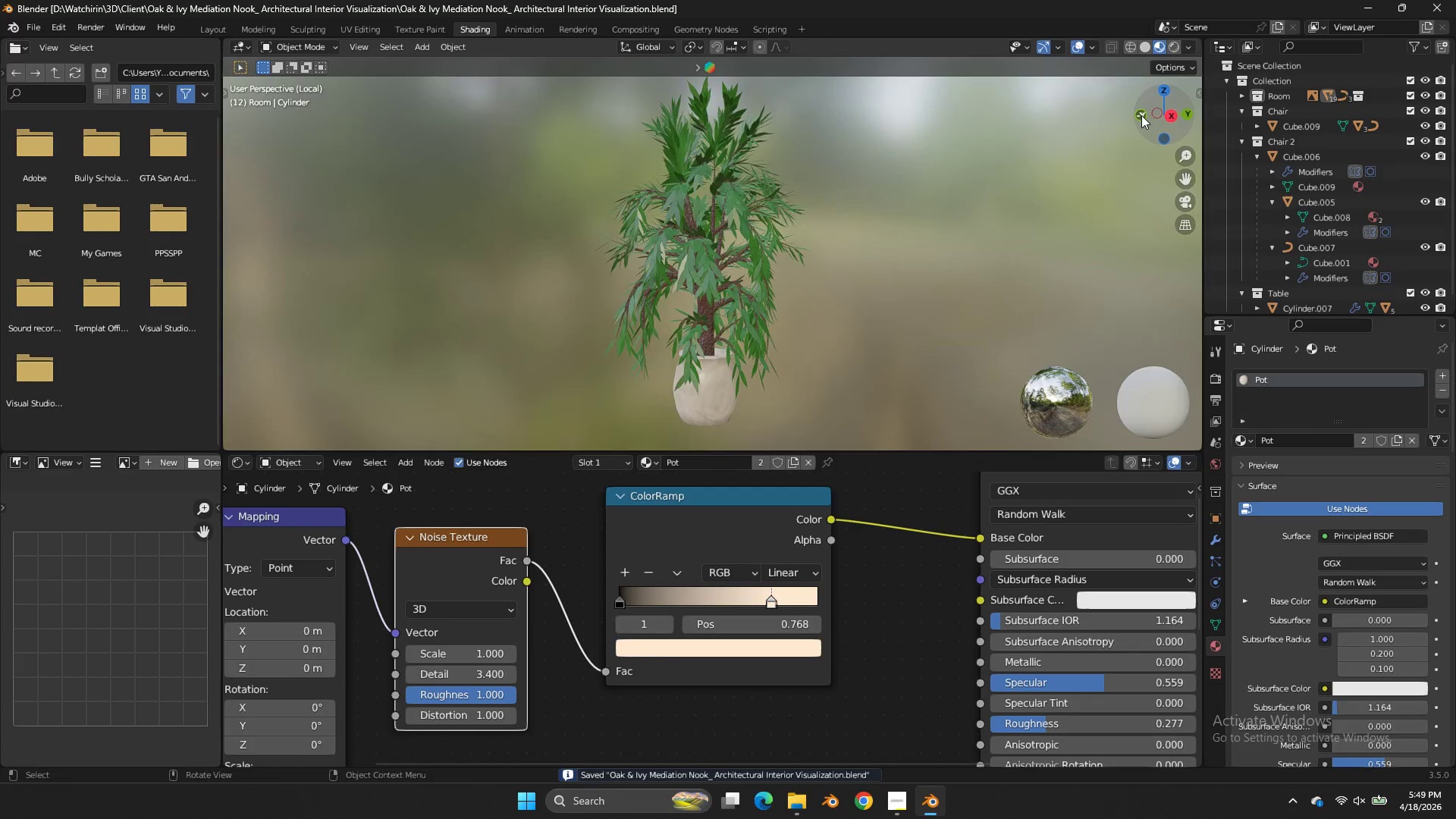 
key(NumpadDivide)
 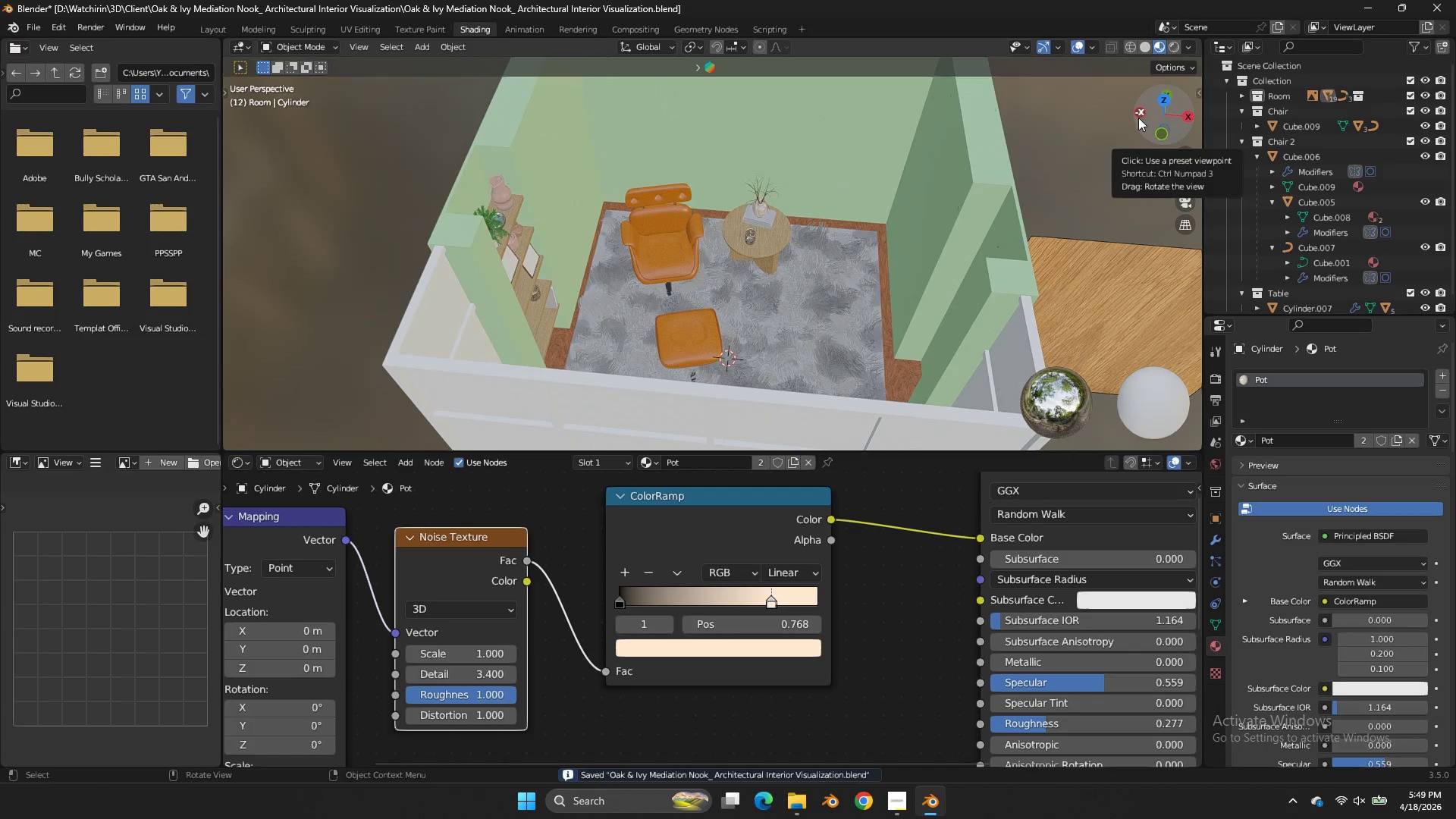 
left_click_drag(start_coordinate=[1176, 127], to_coordinate=[1147, 107])
 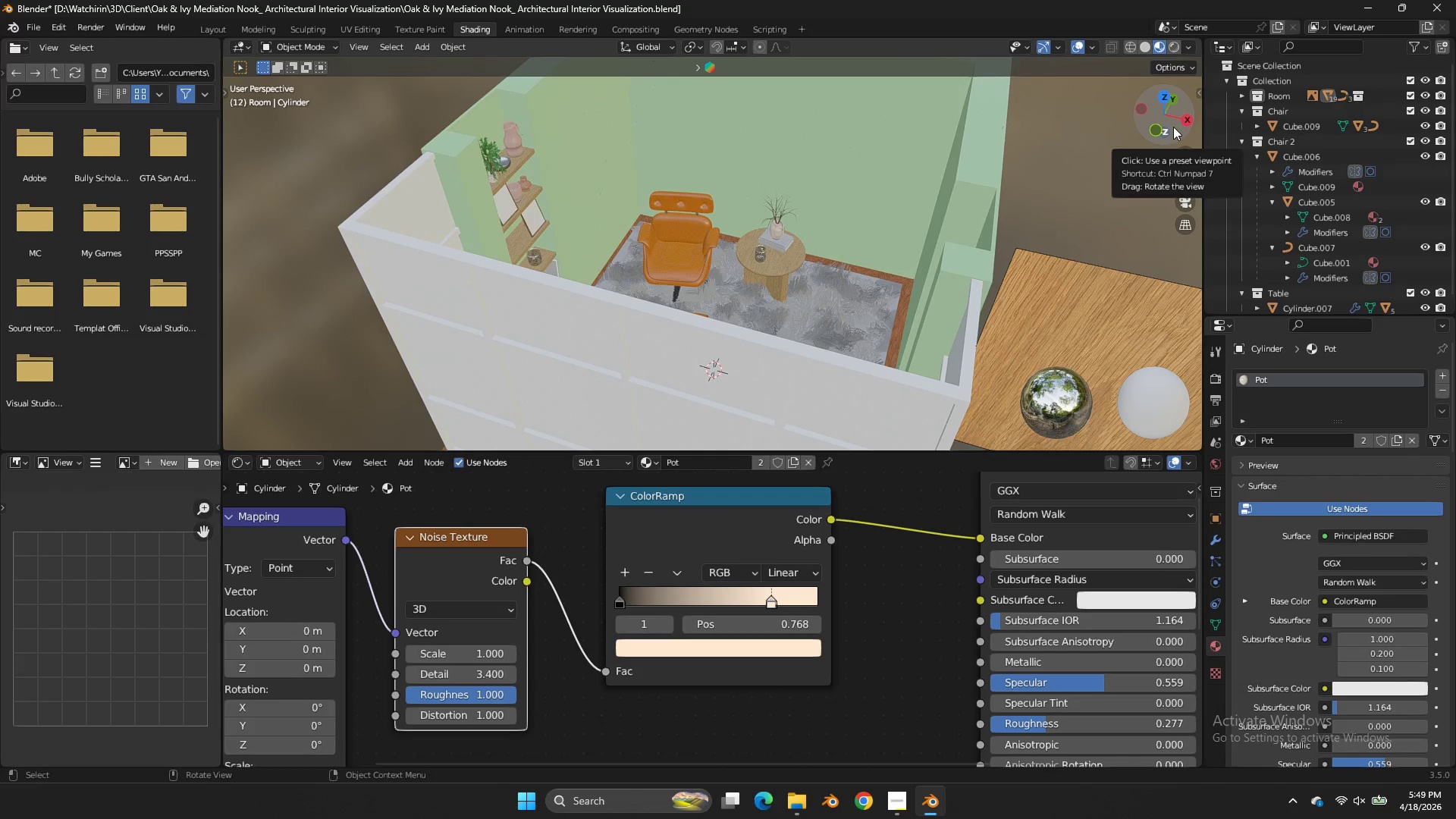 
wait(8.42)
 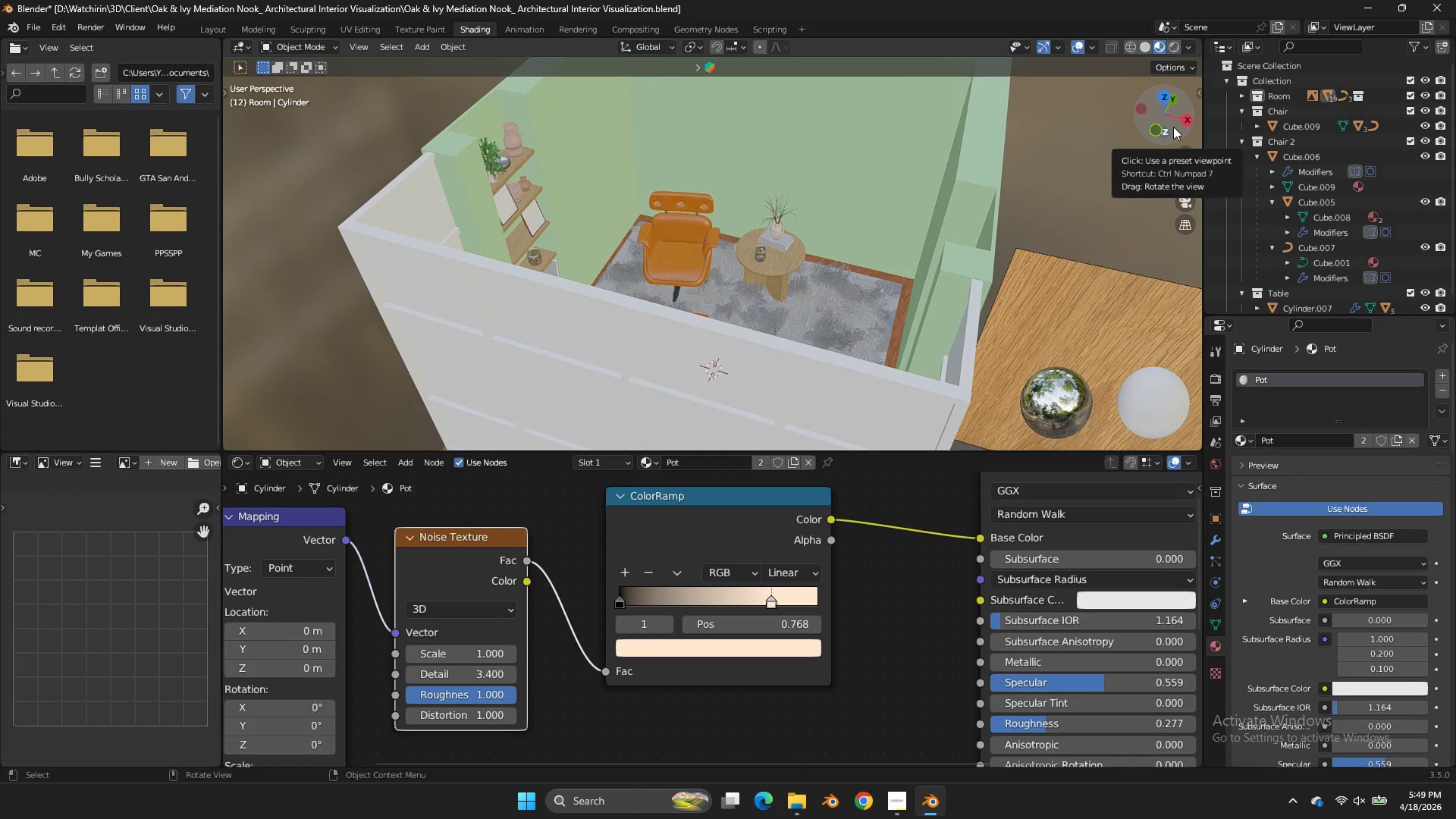 
left_click_drag(start_coordinate=[1160, 116], to_coordinate=[1122, 120])
 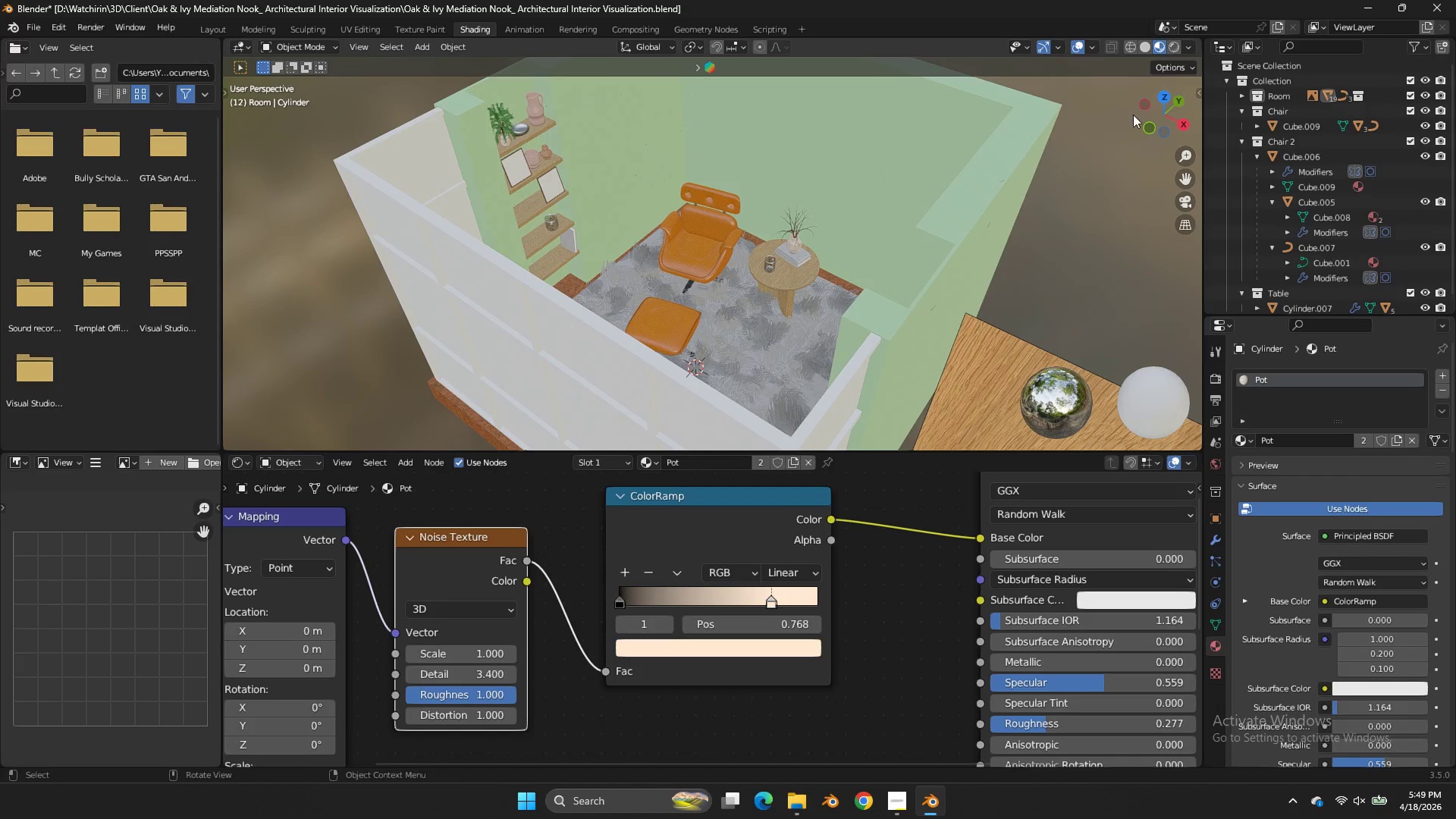 
left_click_drag(start_coordinate=[1142, 111], to_coordinate=[243, 125])
 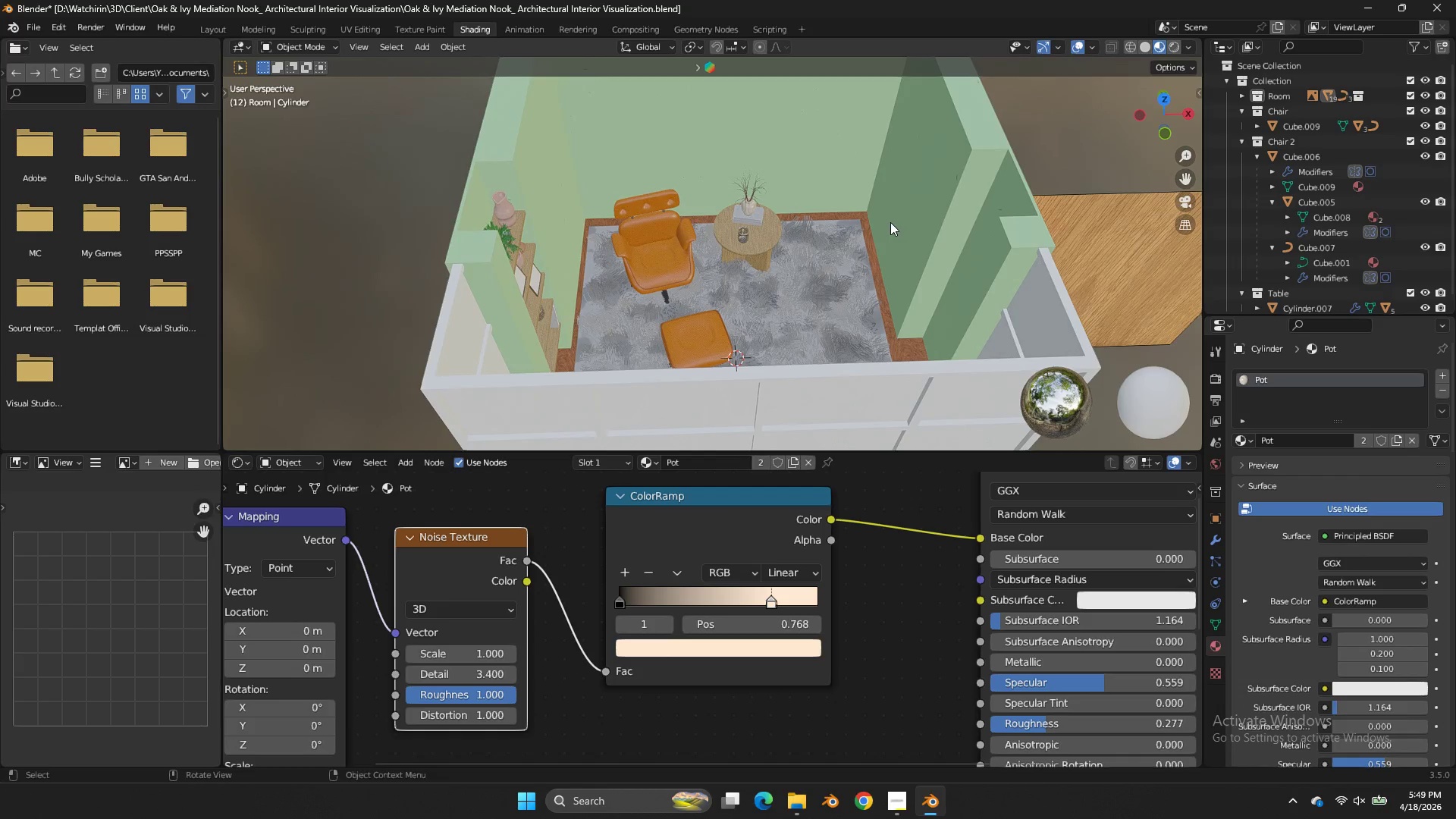 
hold_key(key=CapsLock, duration=0.31)
 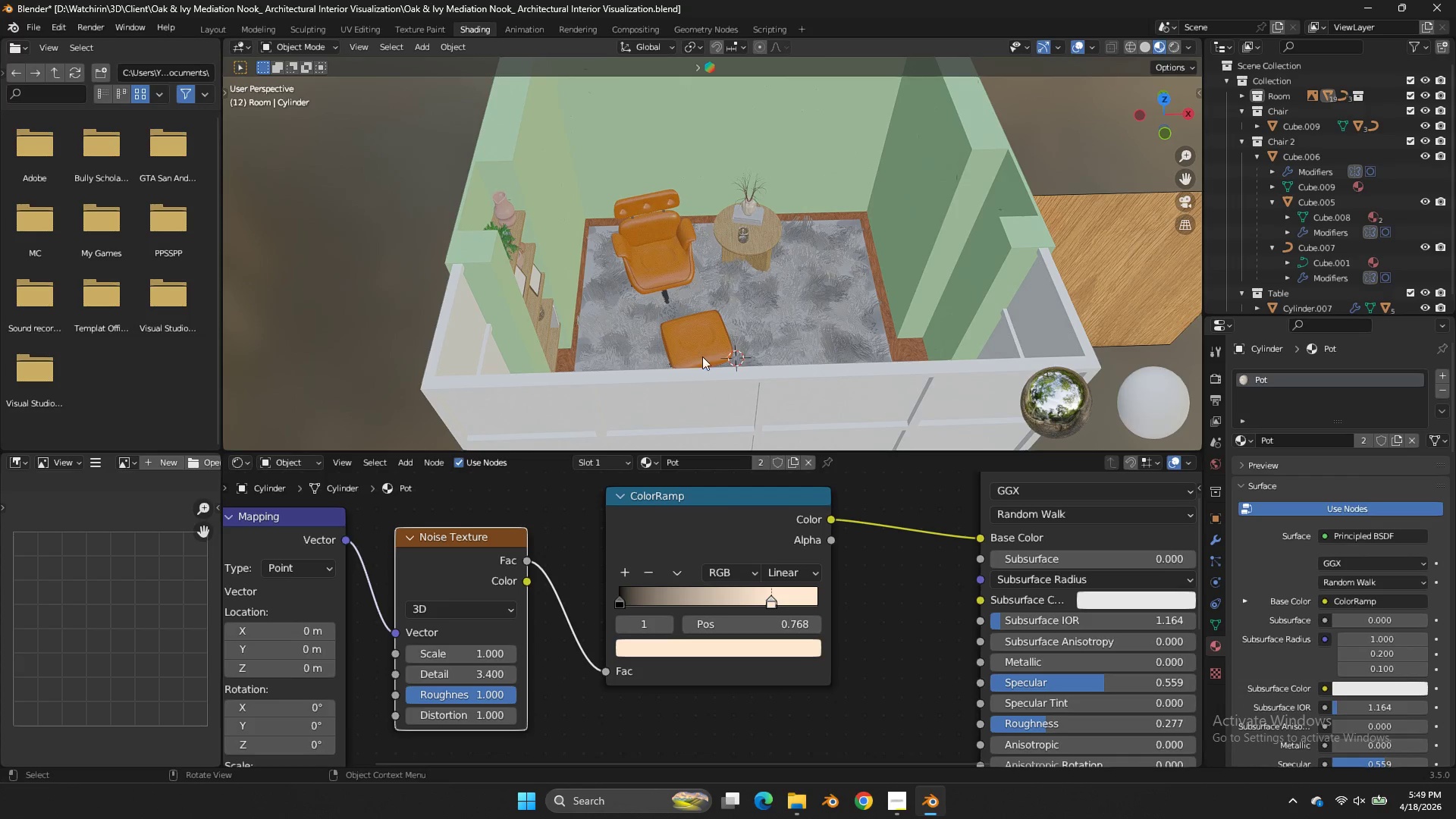 
key(Q)
 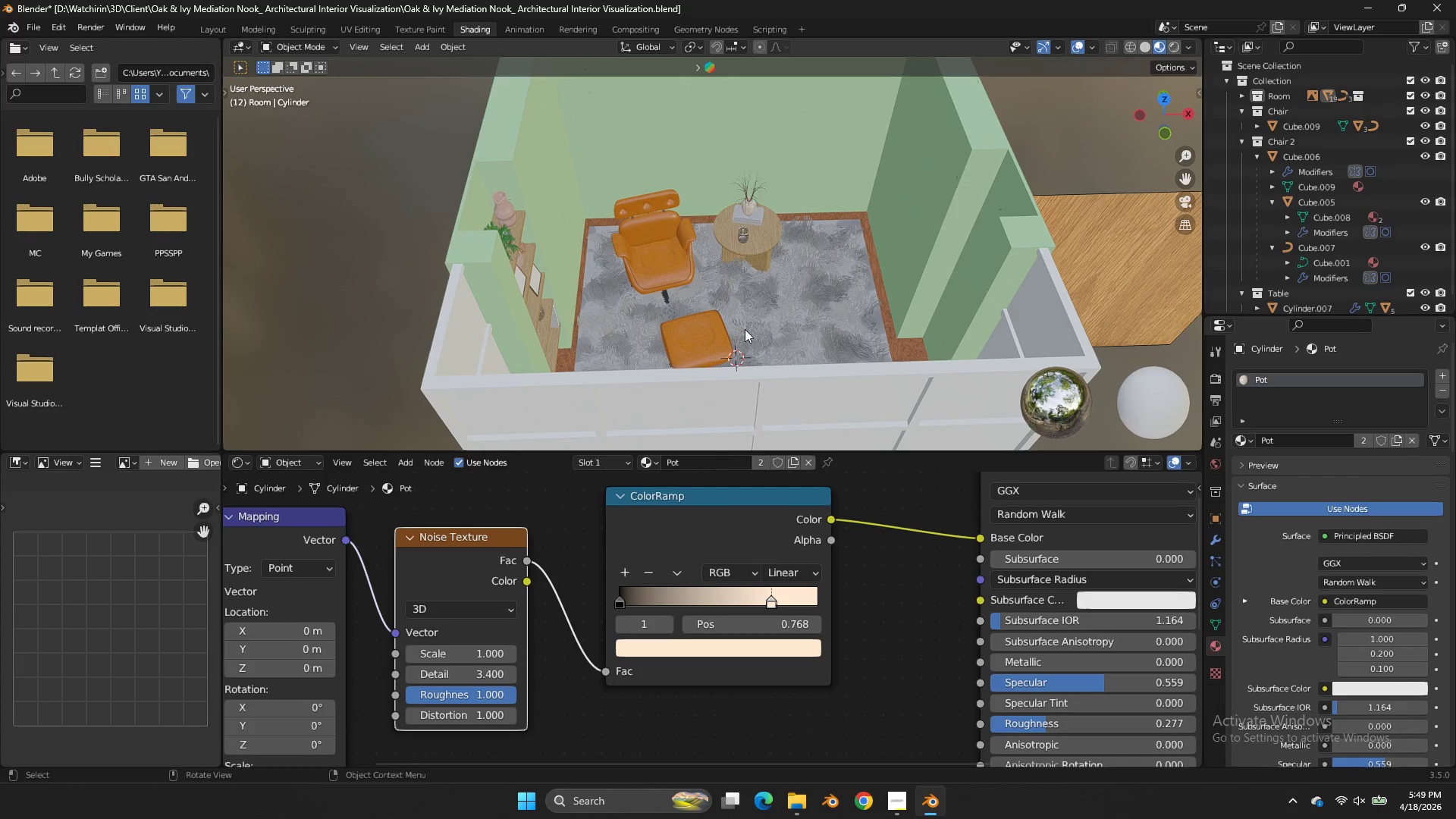 
key(Shift+ShiftLeft)
 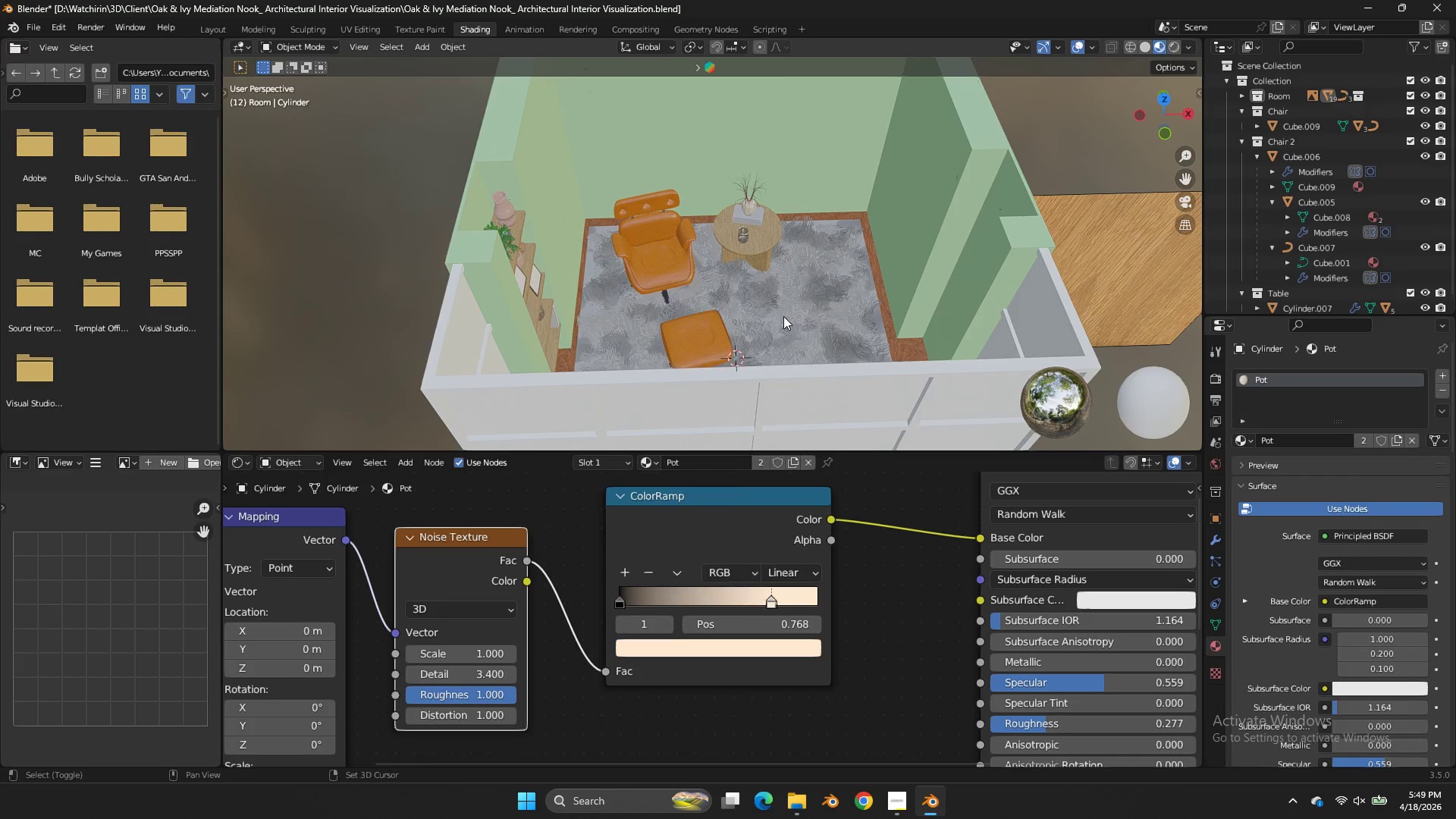 
key(Shift+A)
 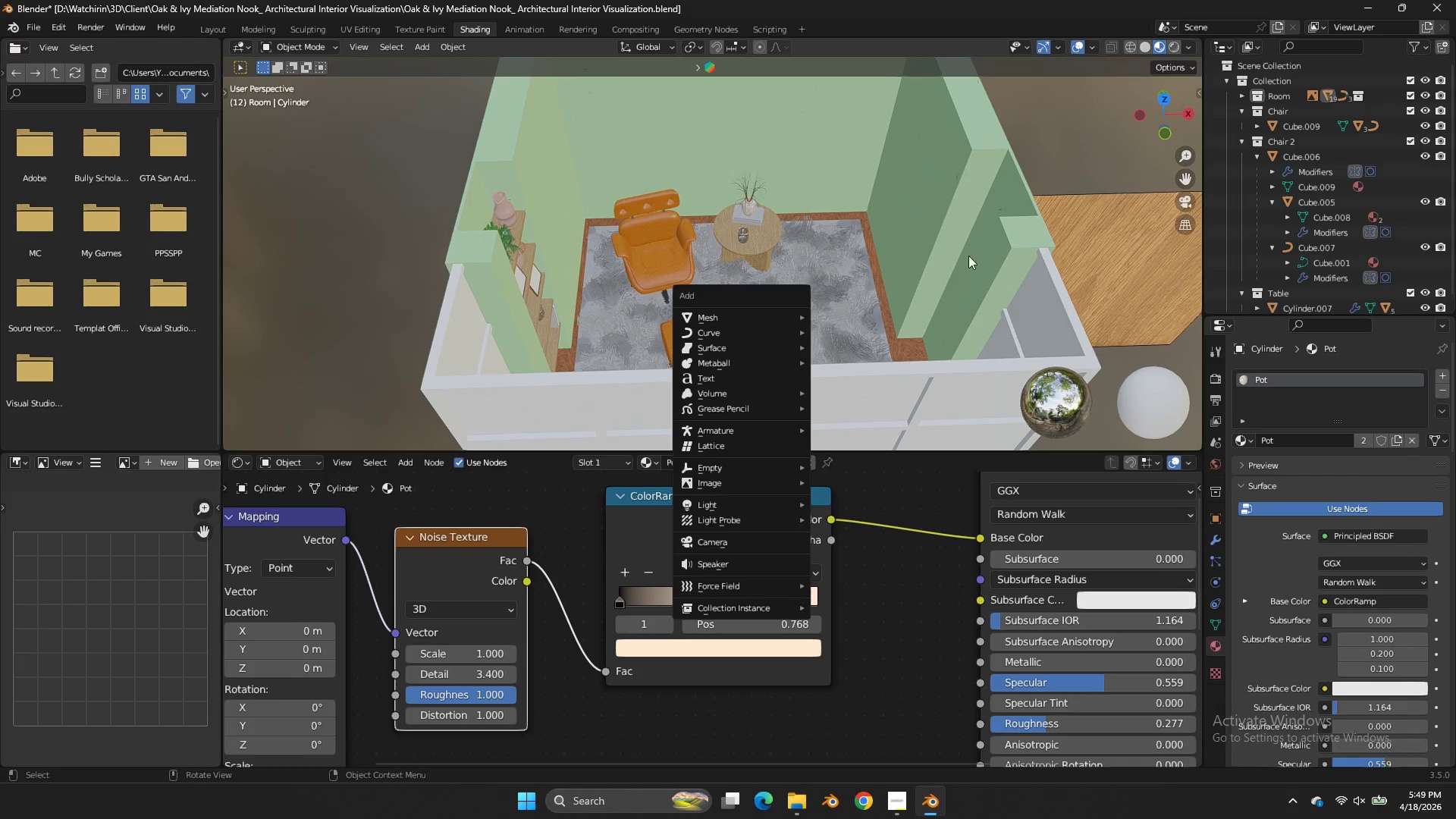 
key(CapsLock)
 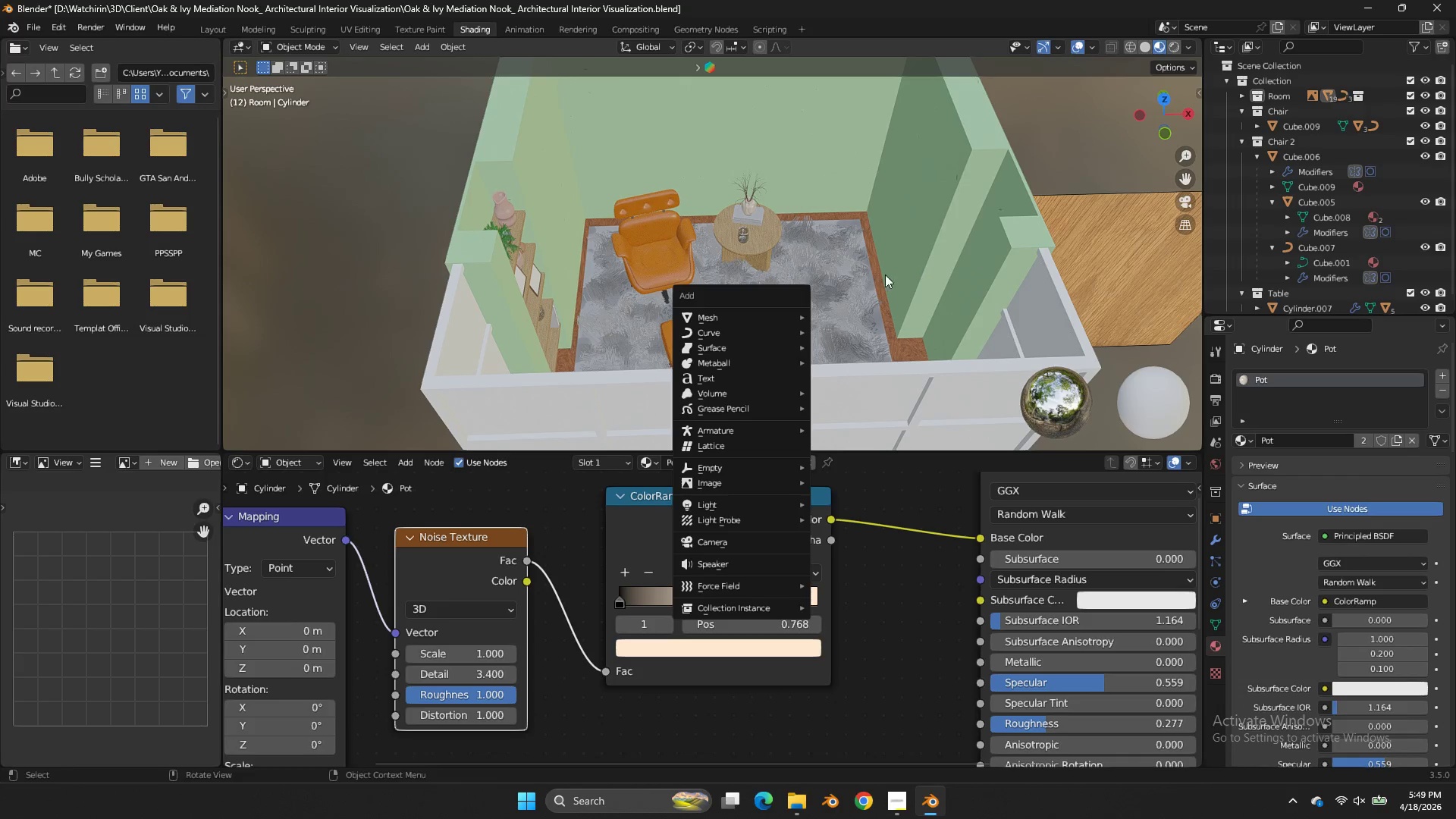 
key(Shift+ShiftLeft)
 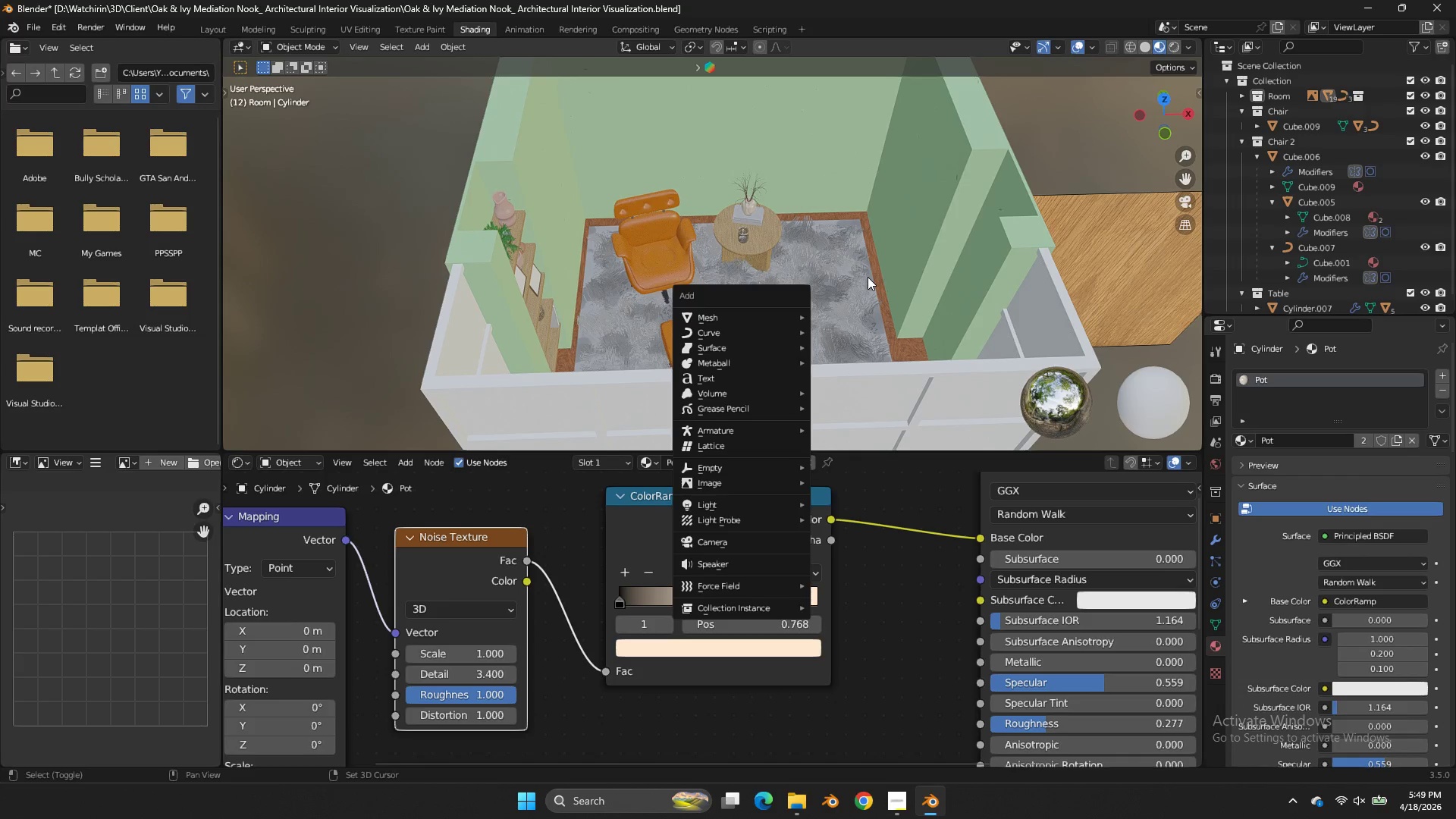 
key(Shift+A)
 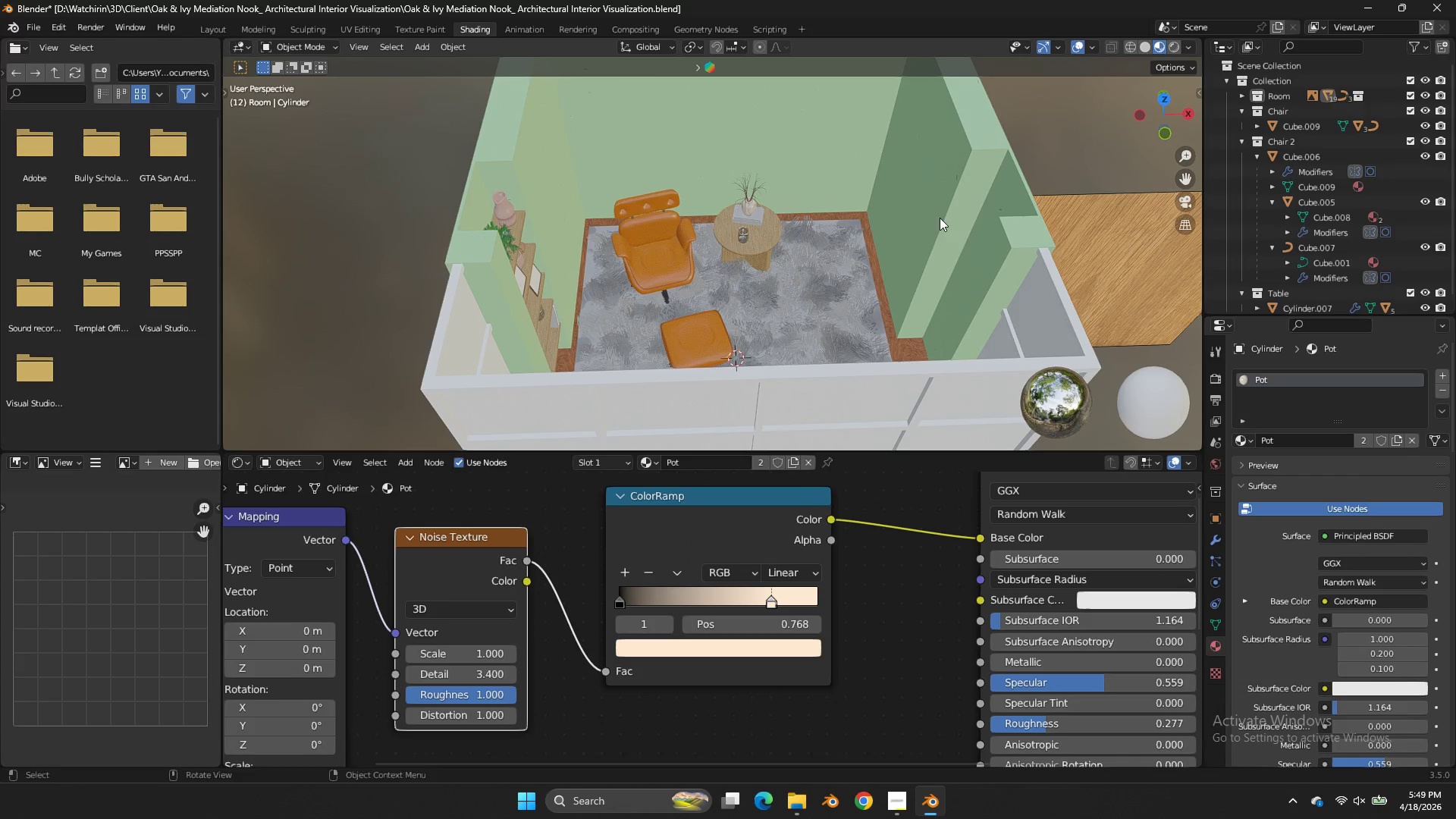 
key(Shift+ShiftLeft)
 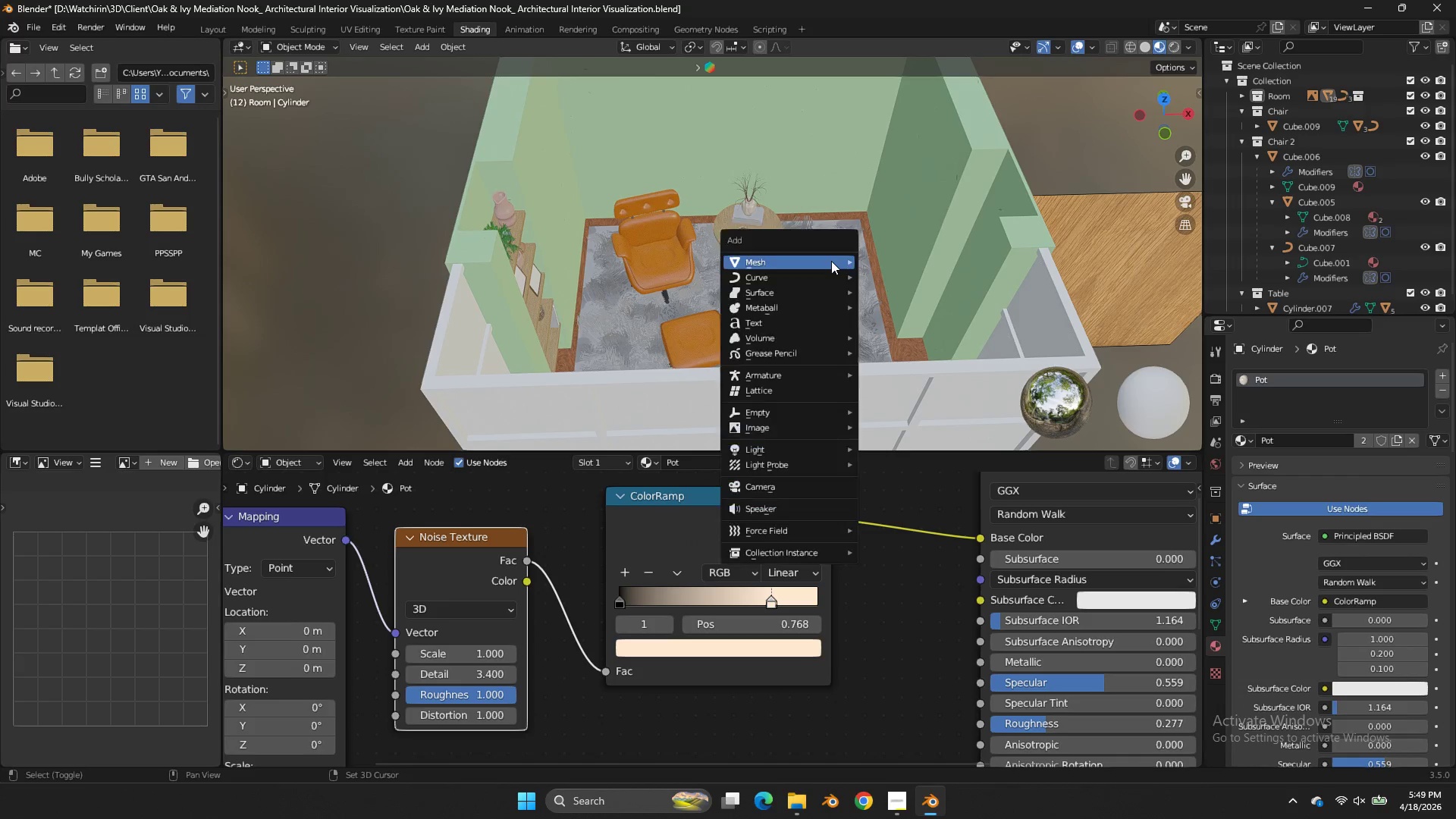 
key(Shift+A)
 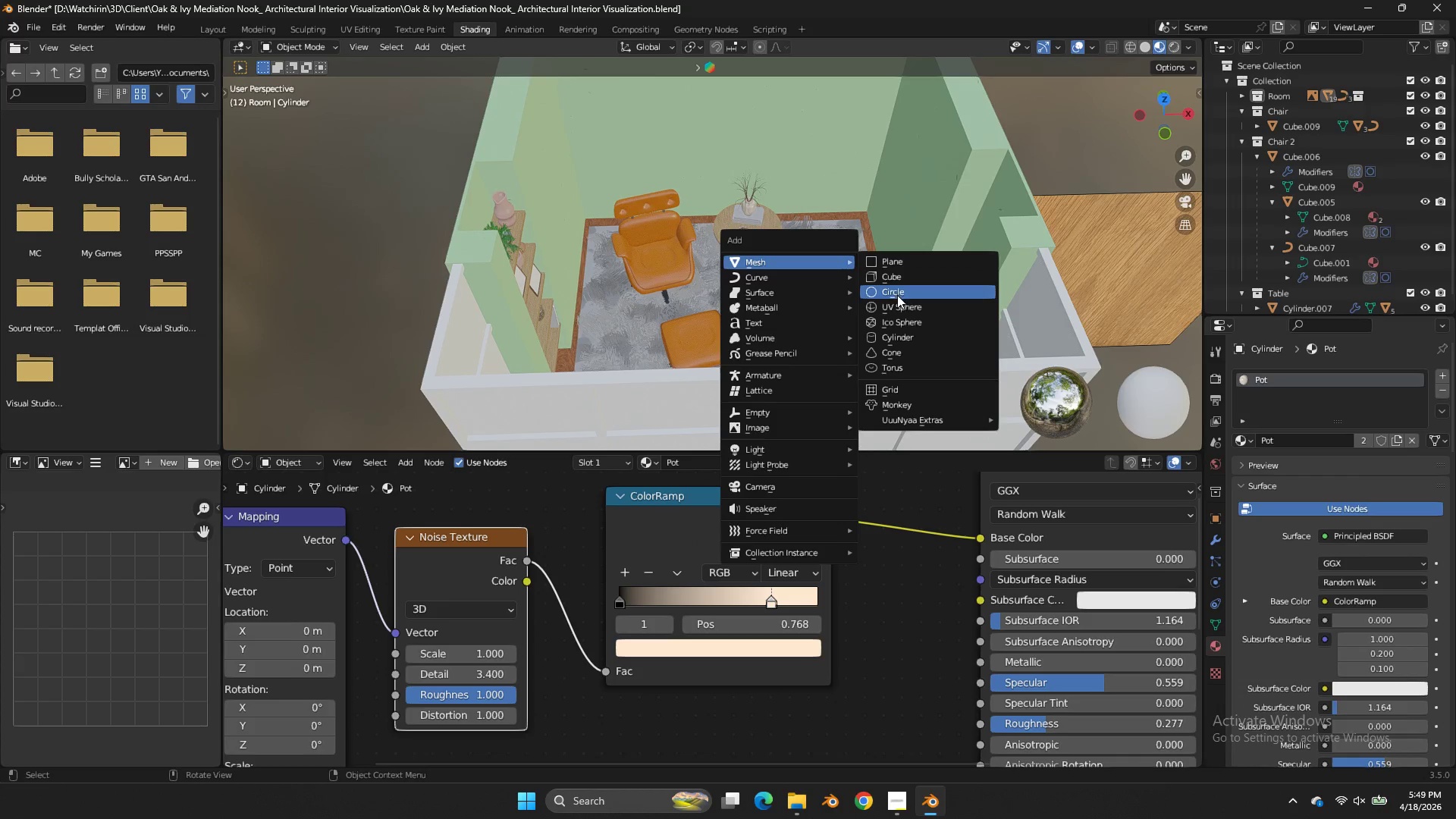 
left_click([913, 334])
 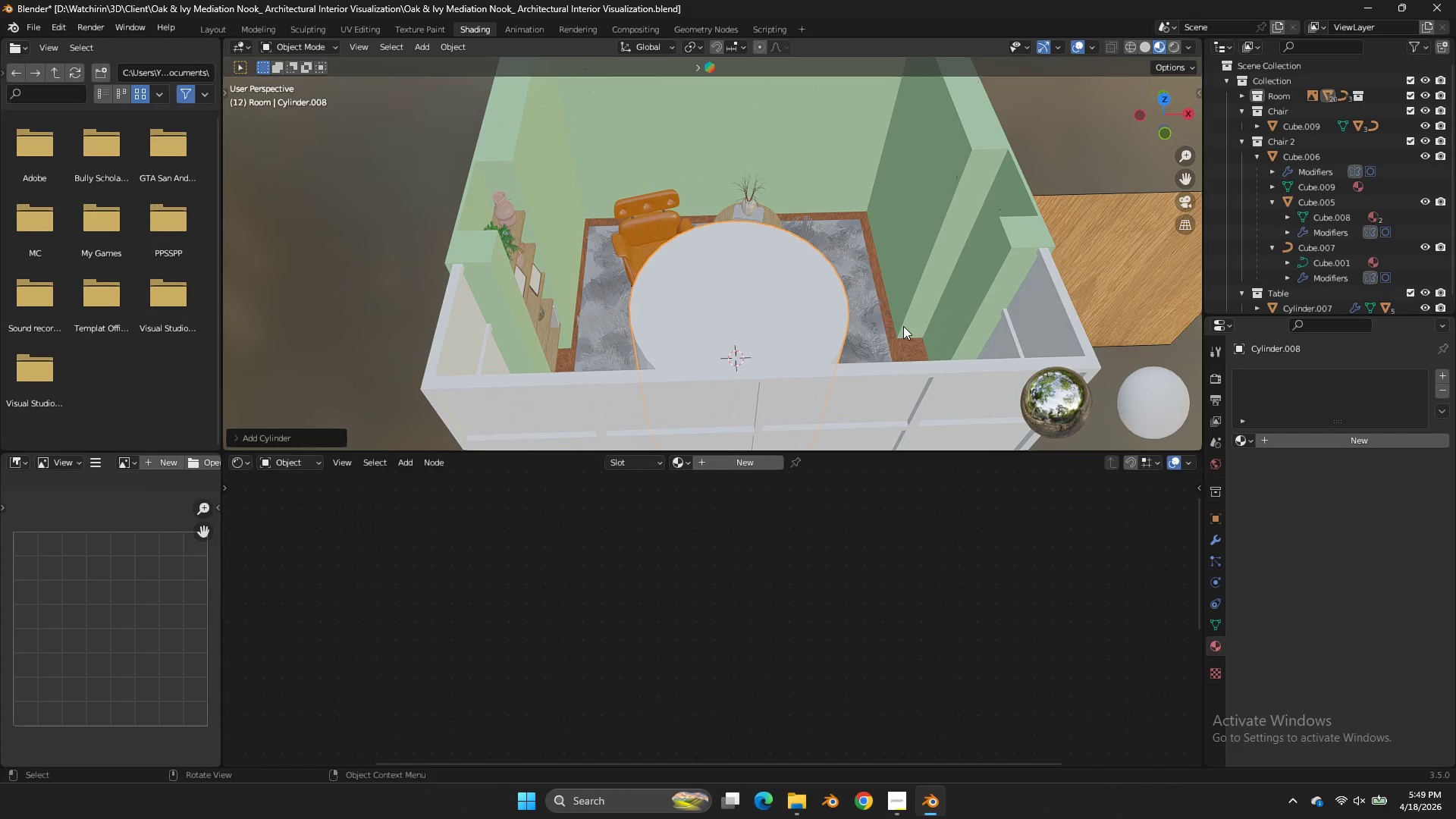 
key(NumpadDivide)
 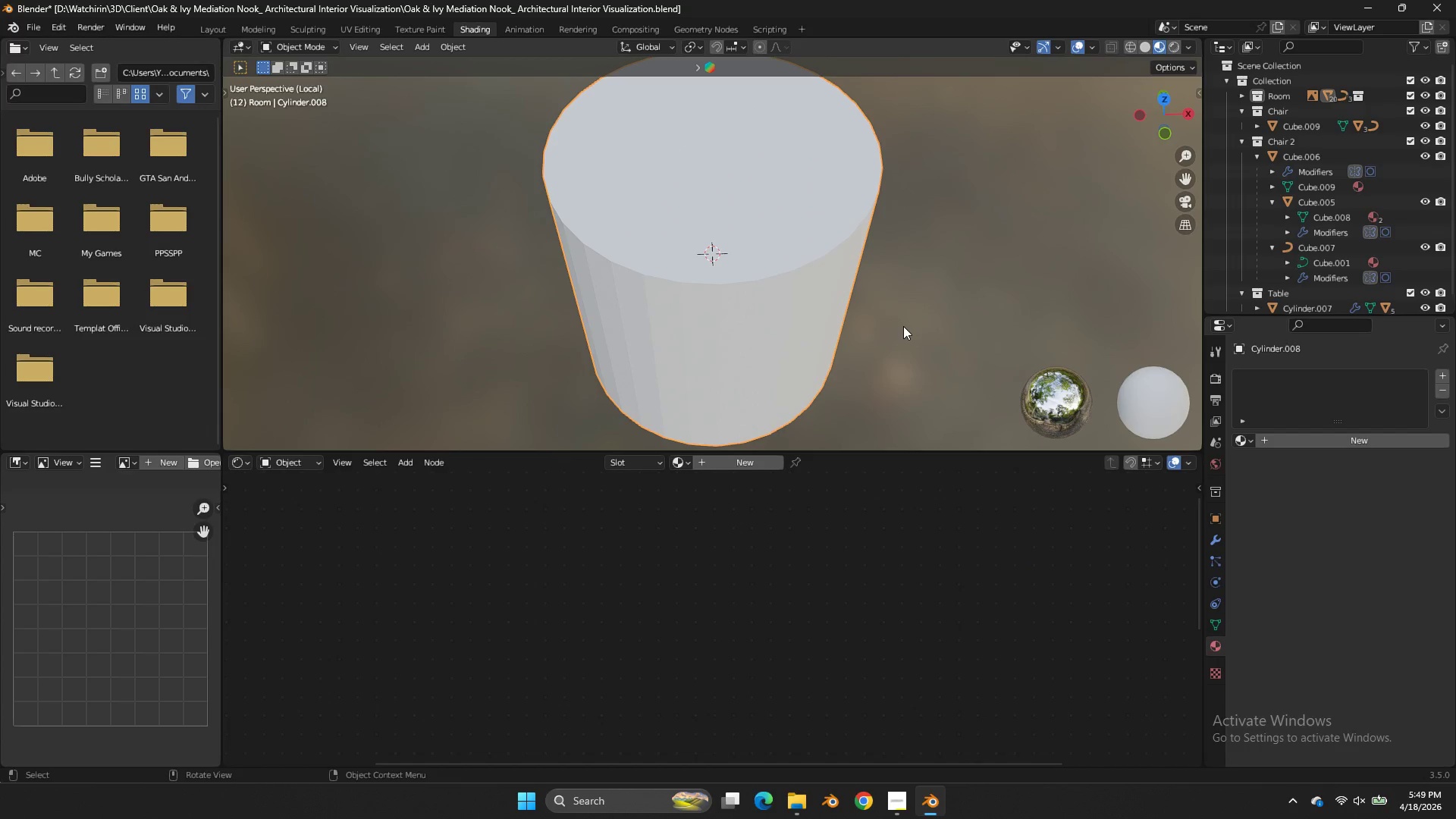 
key(X)
 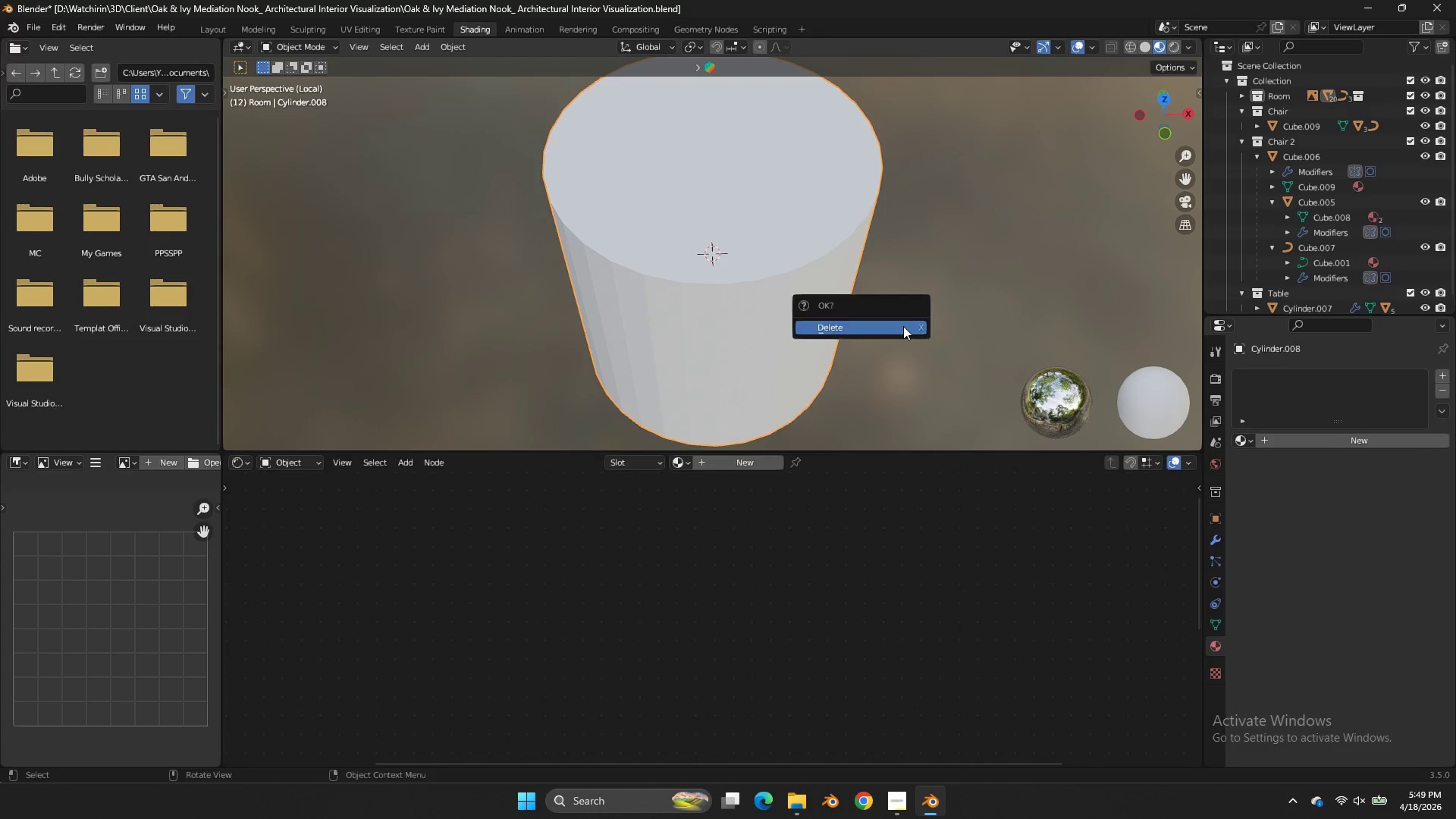 
left_click([903, 326])
 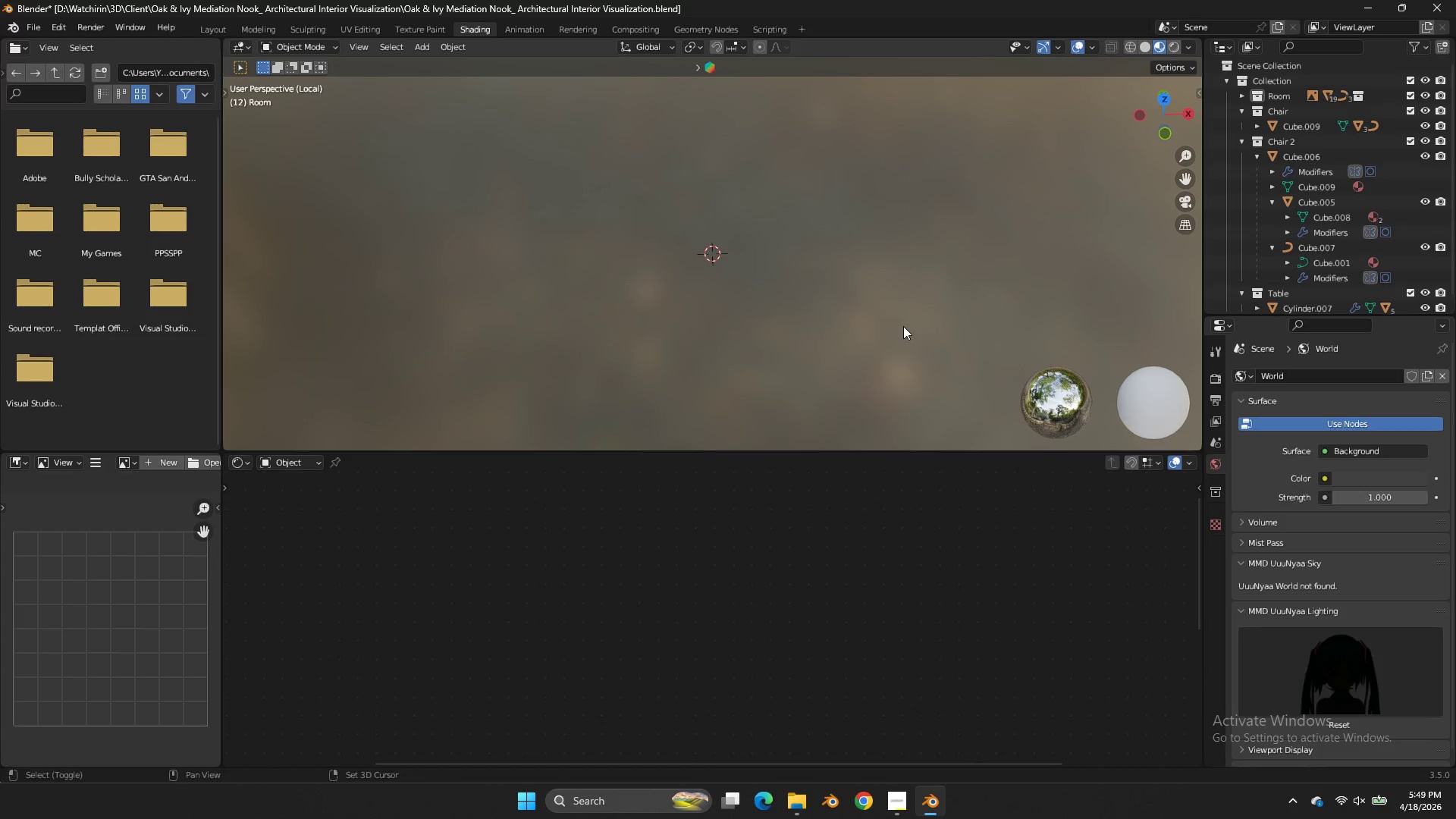 
key(Shift+ShiftLeft)
 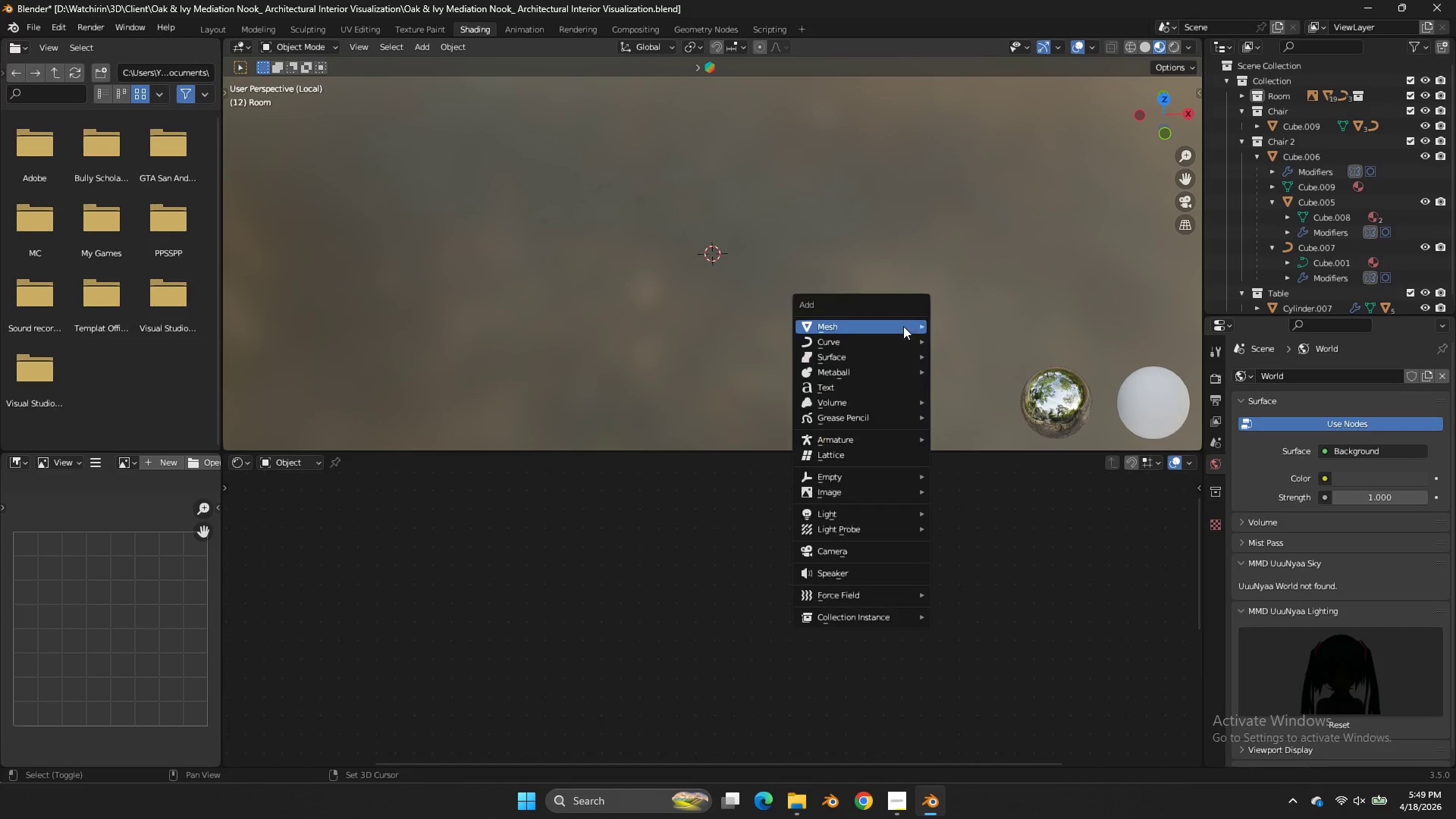 
key(Shift+A)
 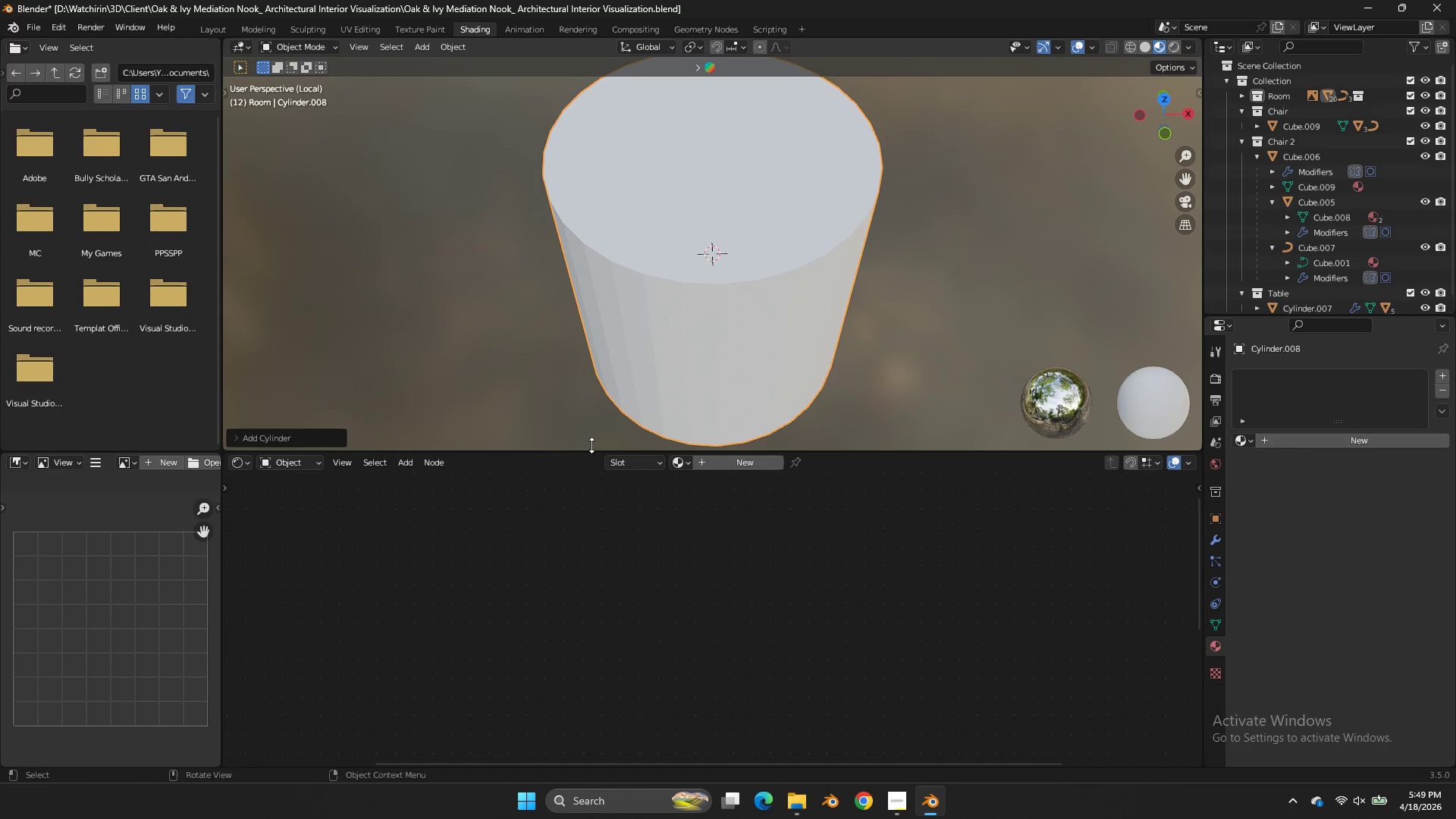 
left_click([303, 435])
 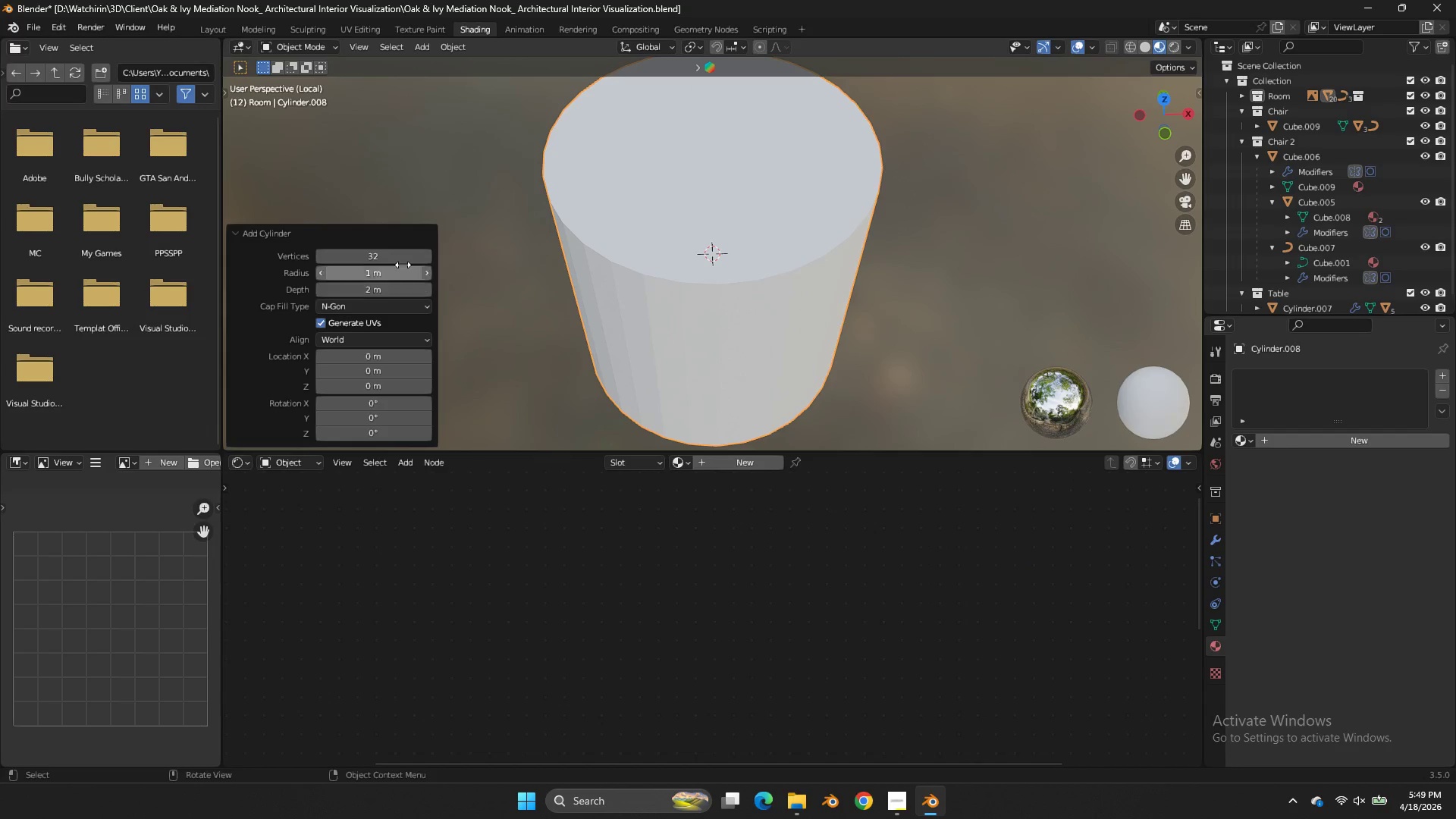 
left_click([403, 256])
 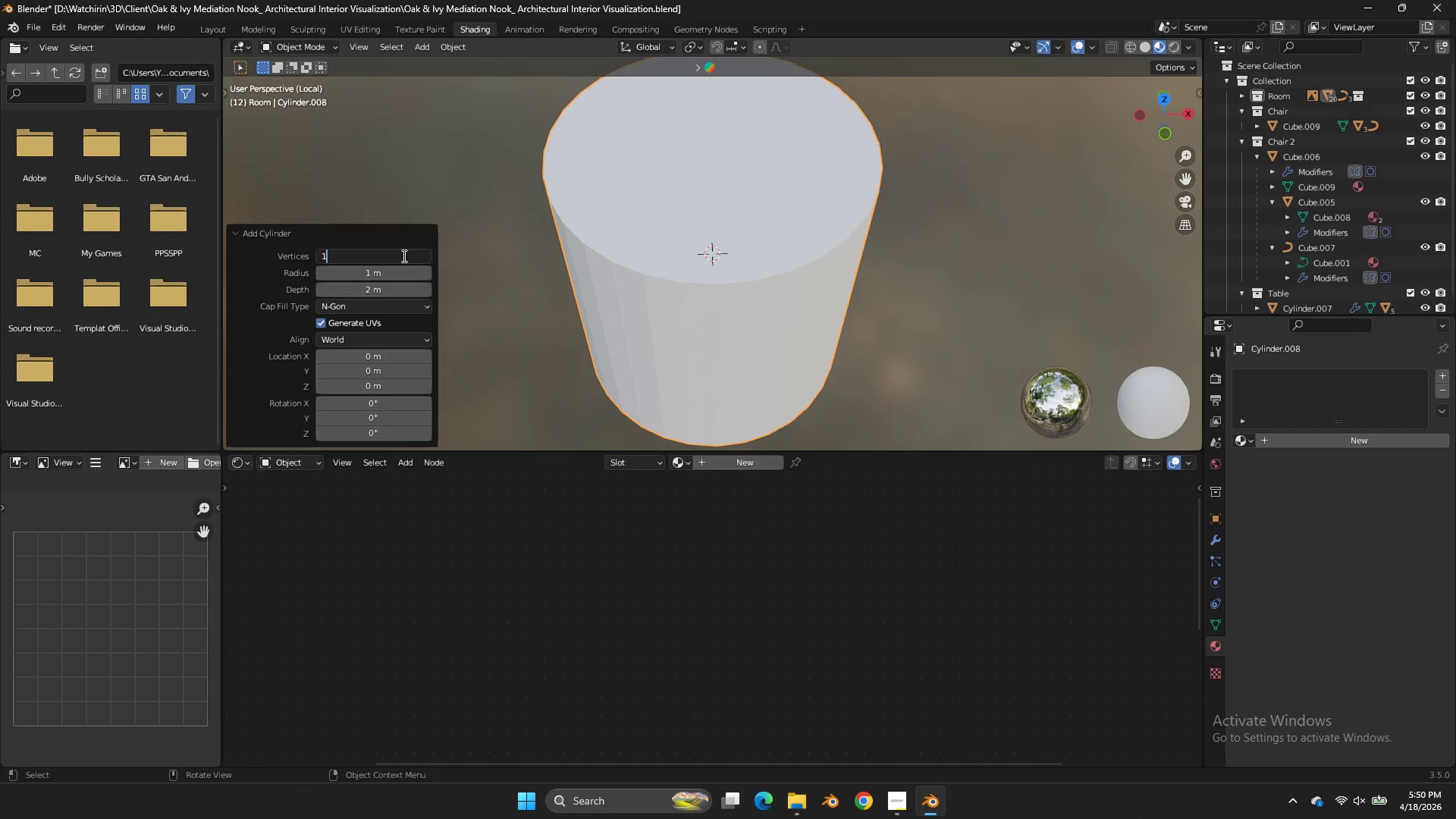 
type(12)
 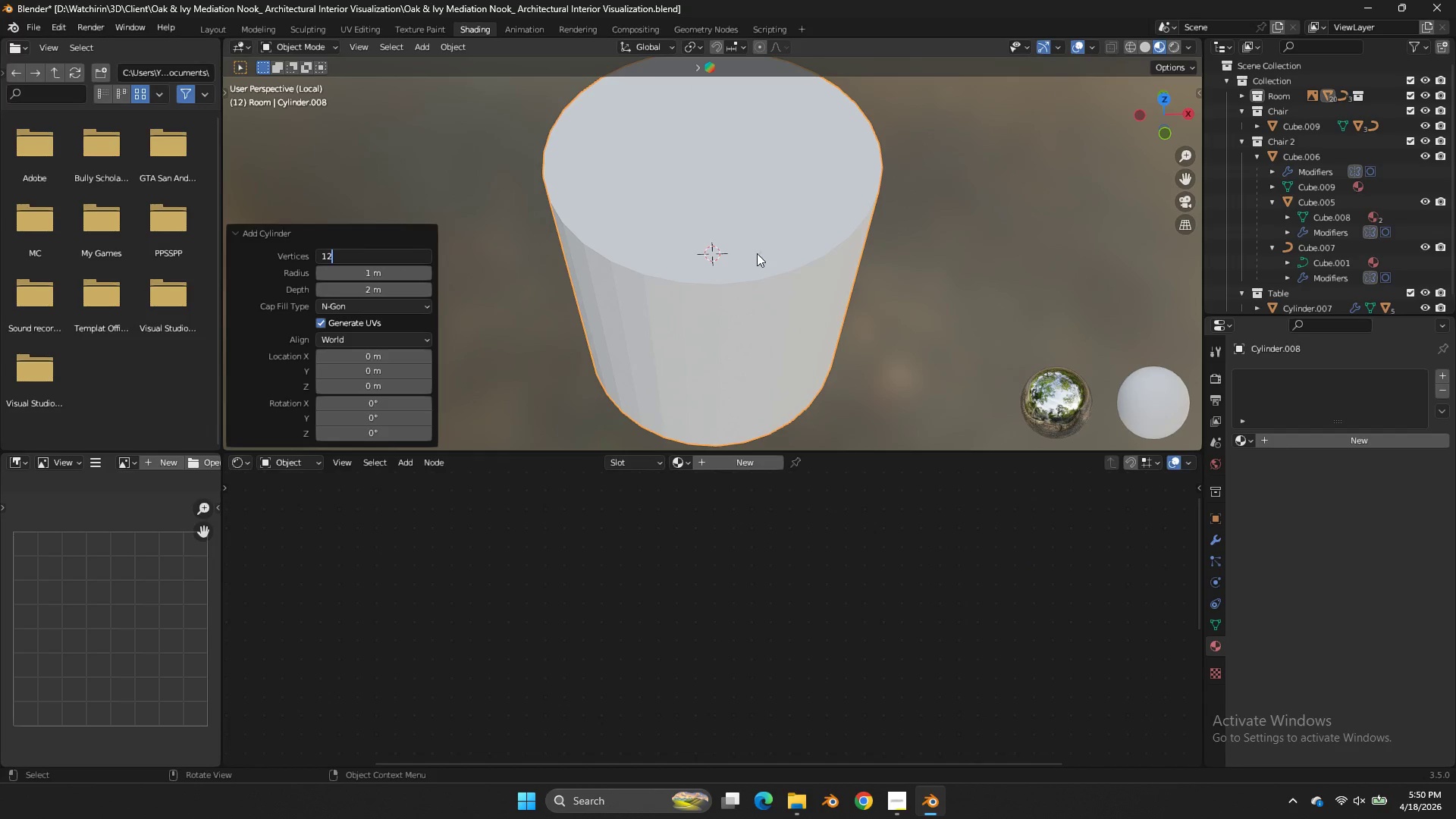 
double_click([757, 253])
 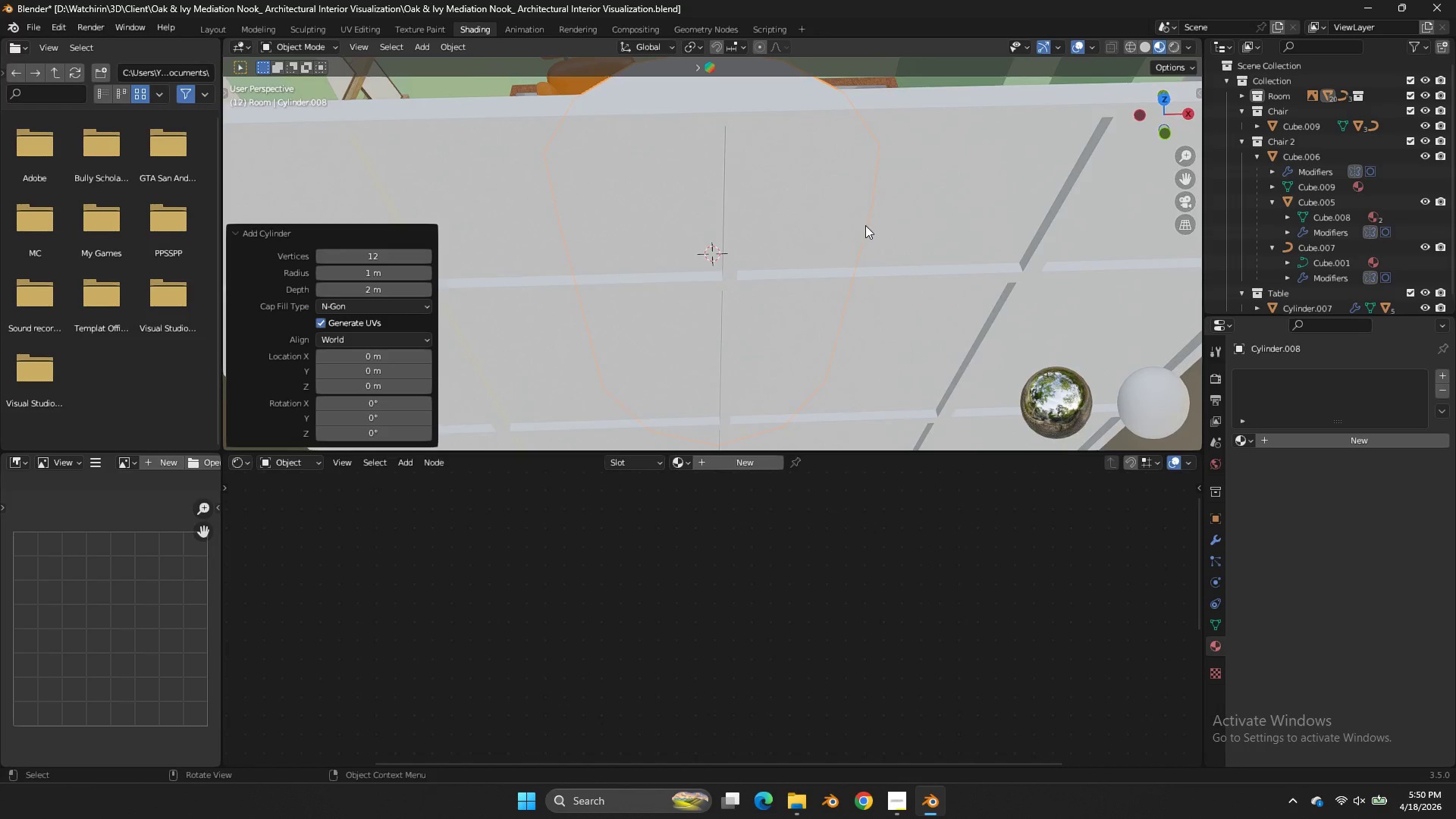 
scroll: coordinate [866, 225], scroll_direction: down, amount: 3.0
 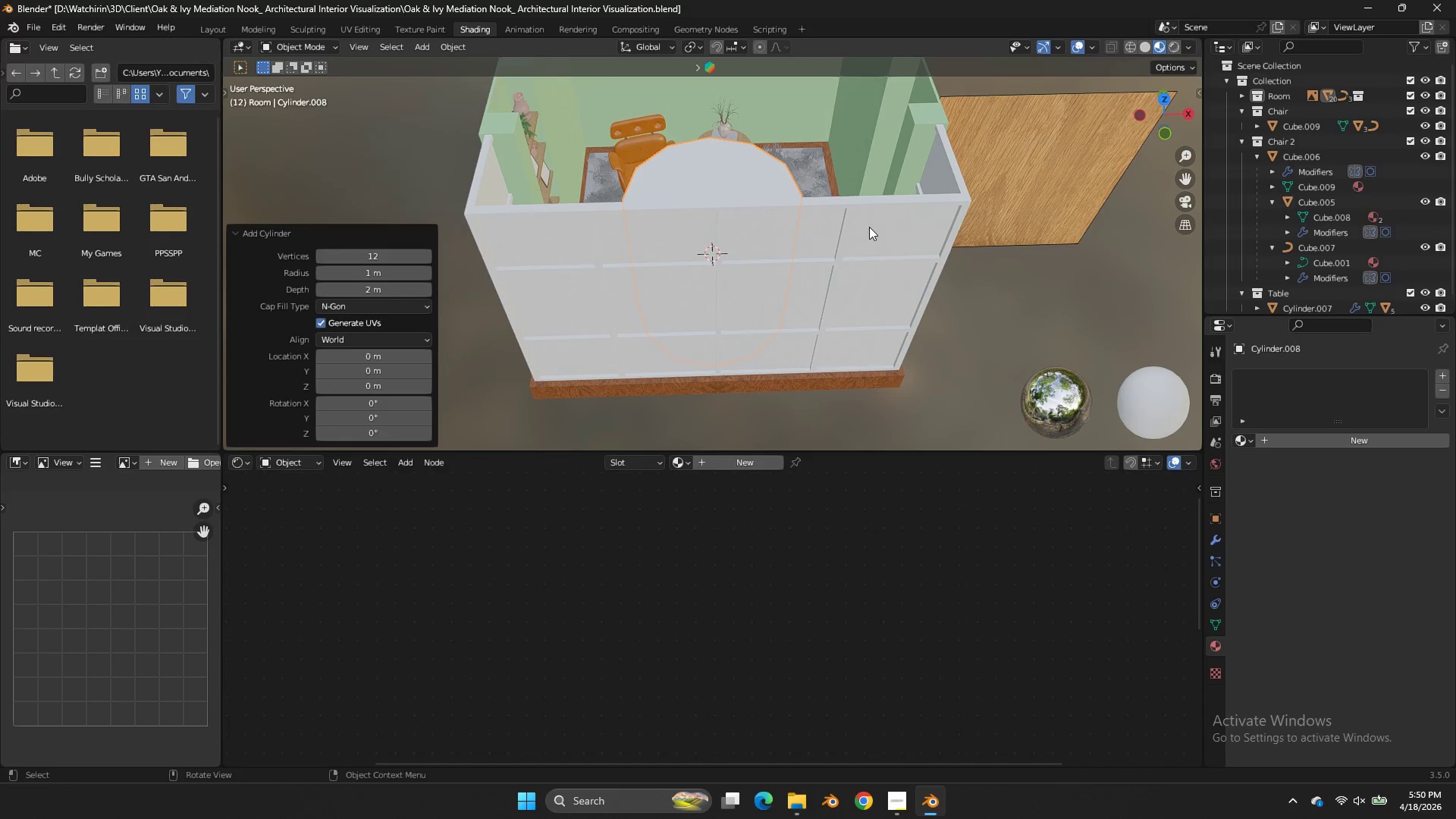 
key(NumpadDivide)
 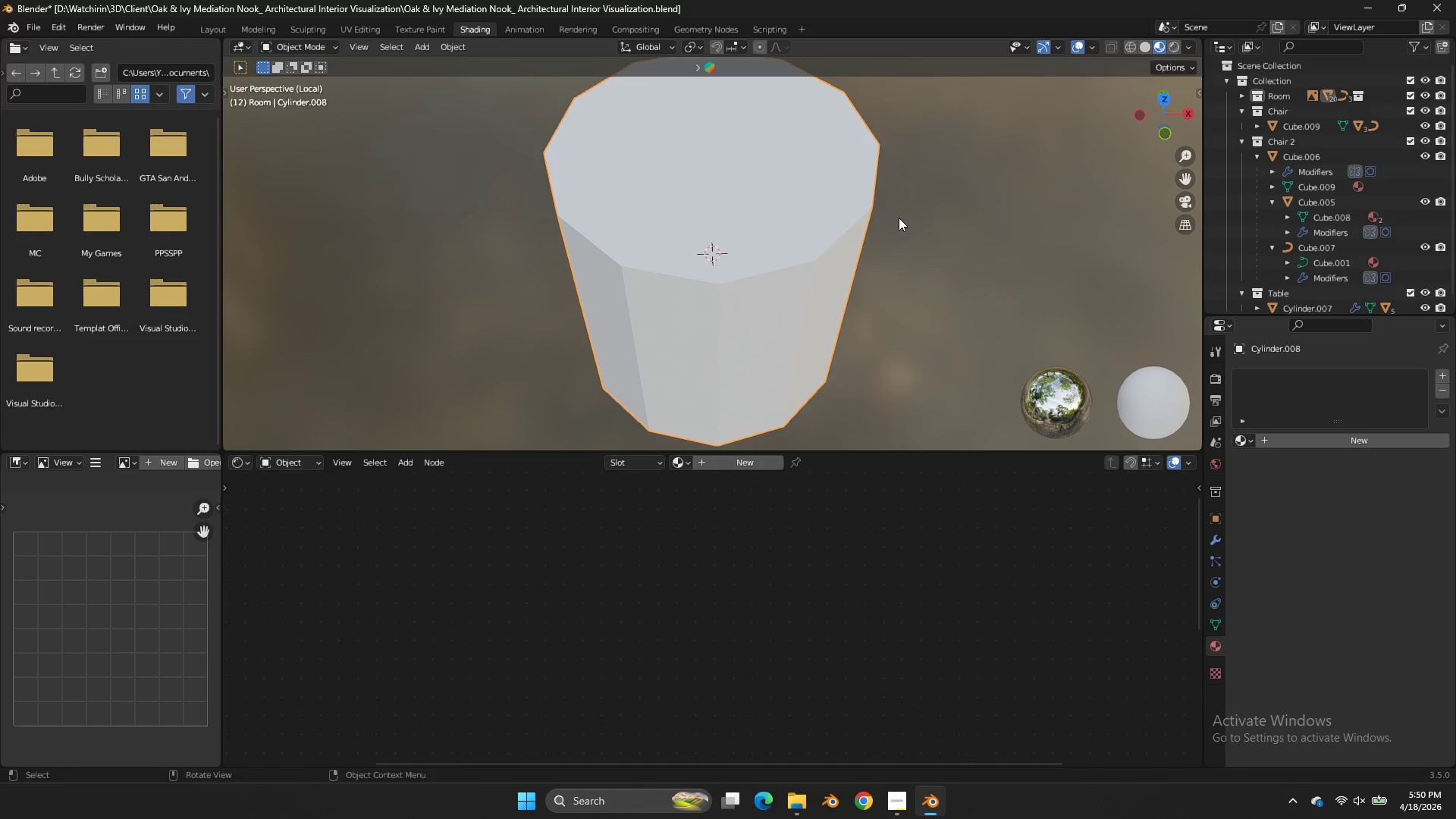 
type(szszs)
 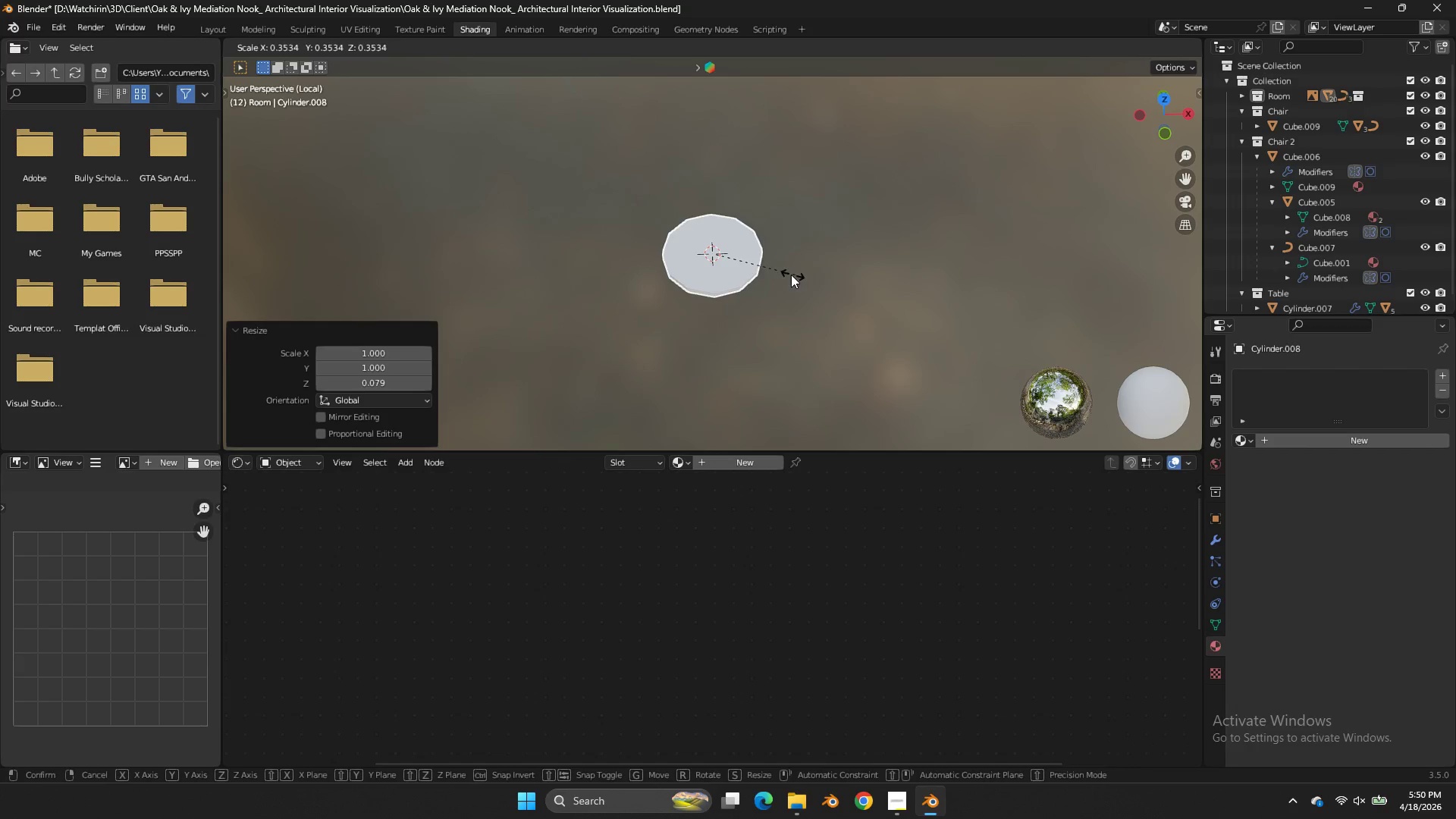 
left_click_drag(start_coordinate=[729, 261], to_coordinate=[736, 260])
 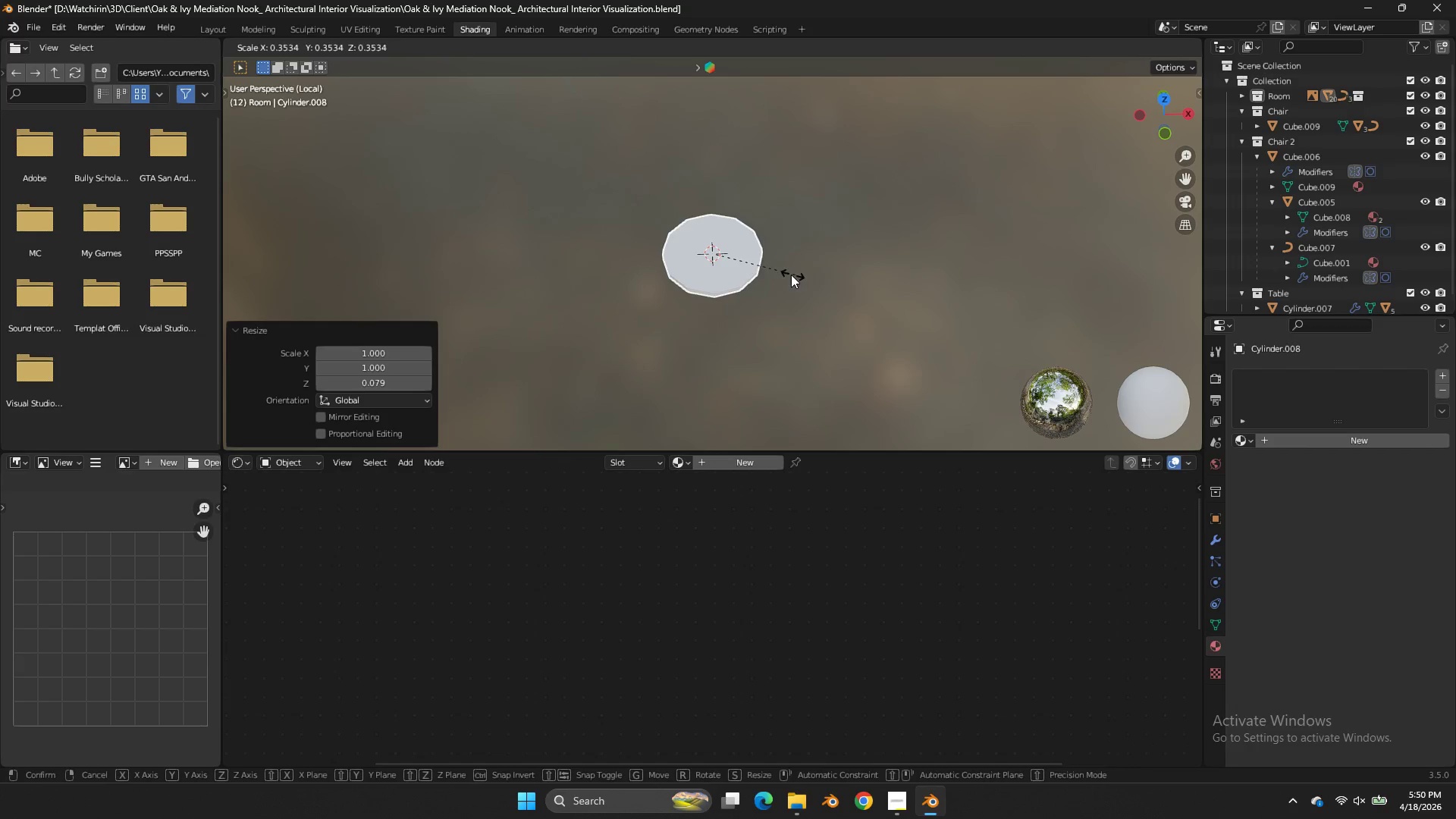 
left_click([775, 271])
 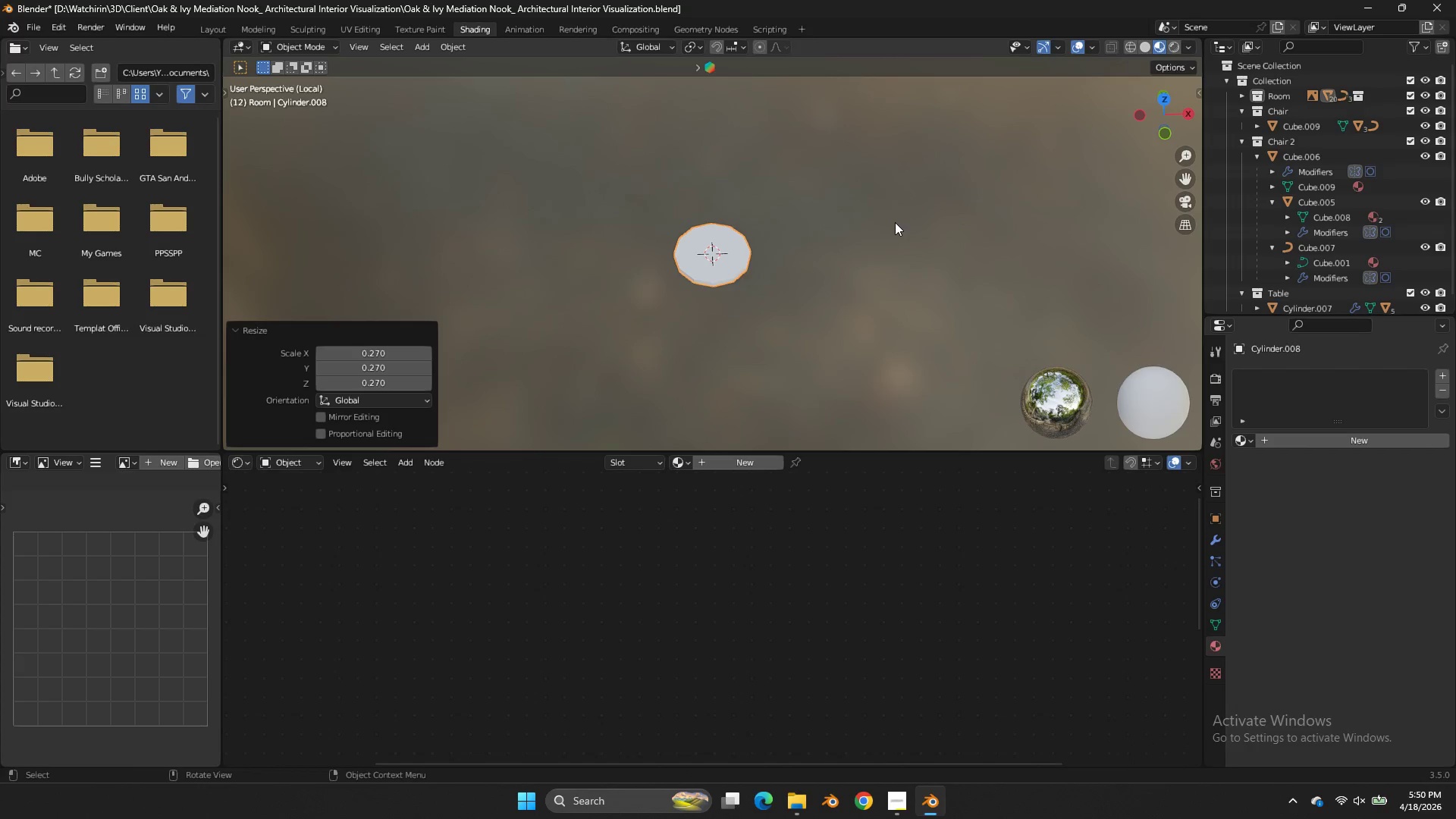 
scroll: coordinate [920, 212], scroll_direction: up, amount: 3.0
 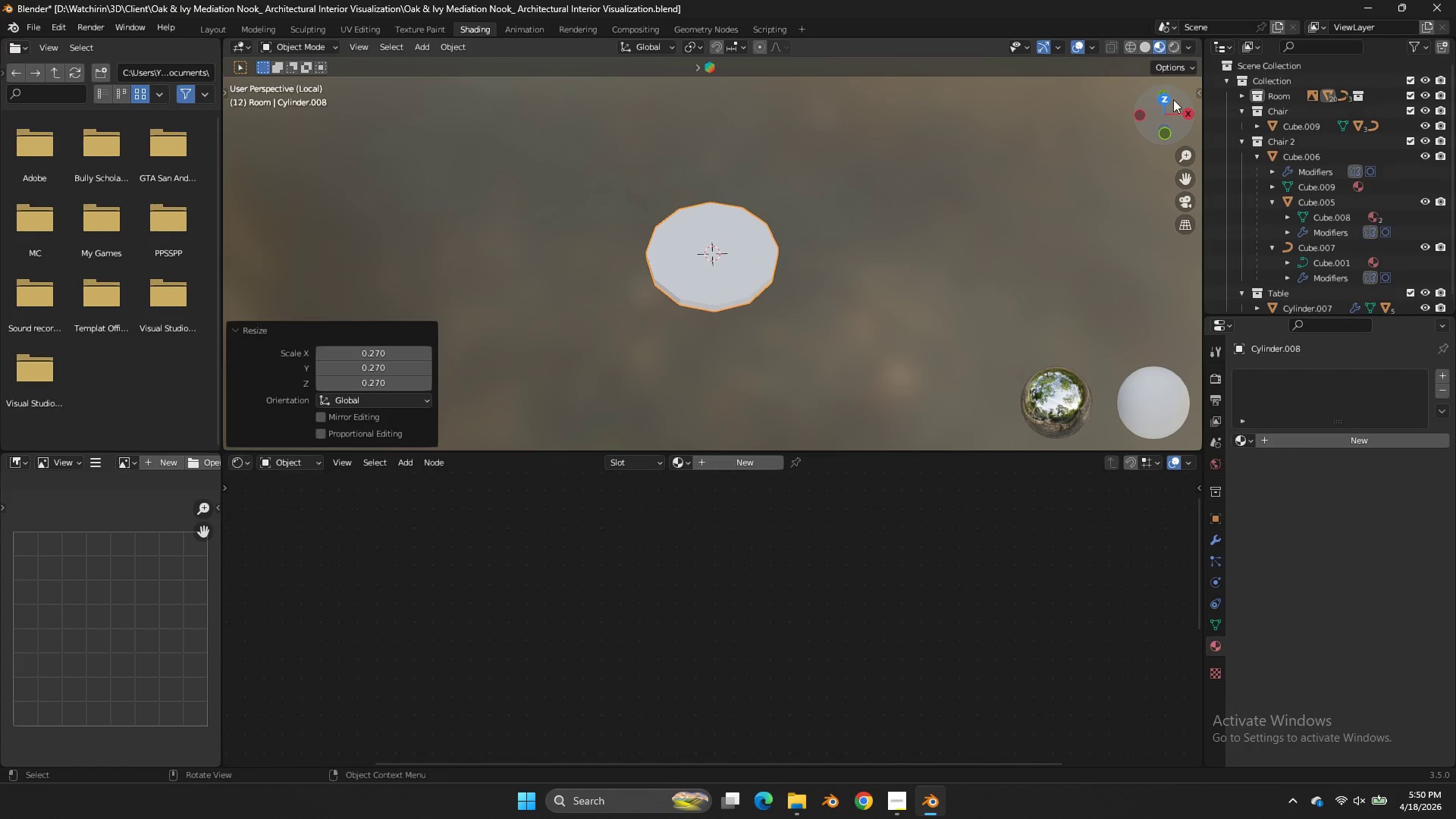 
left_click([1173, 99])
 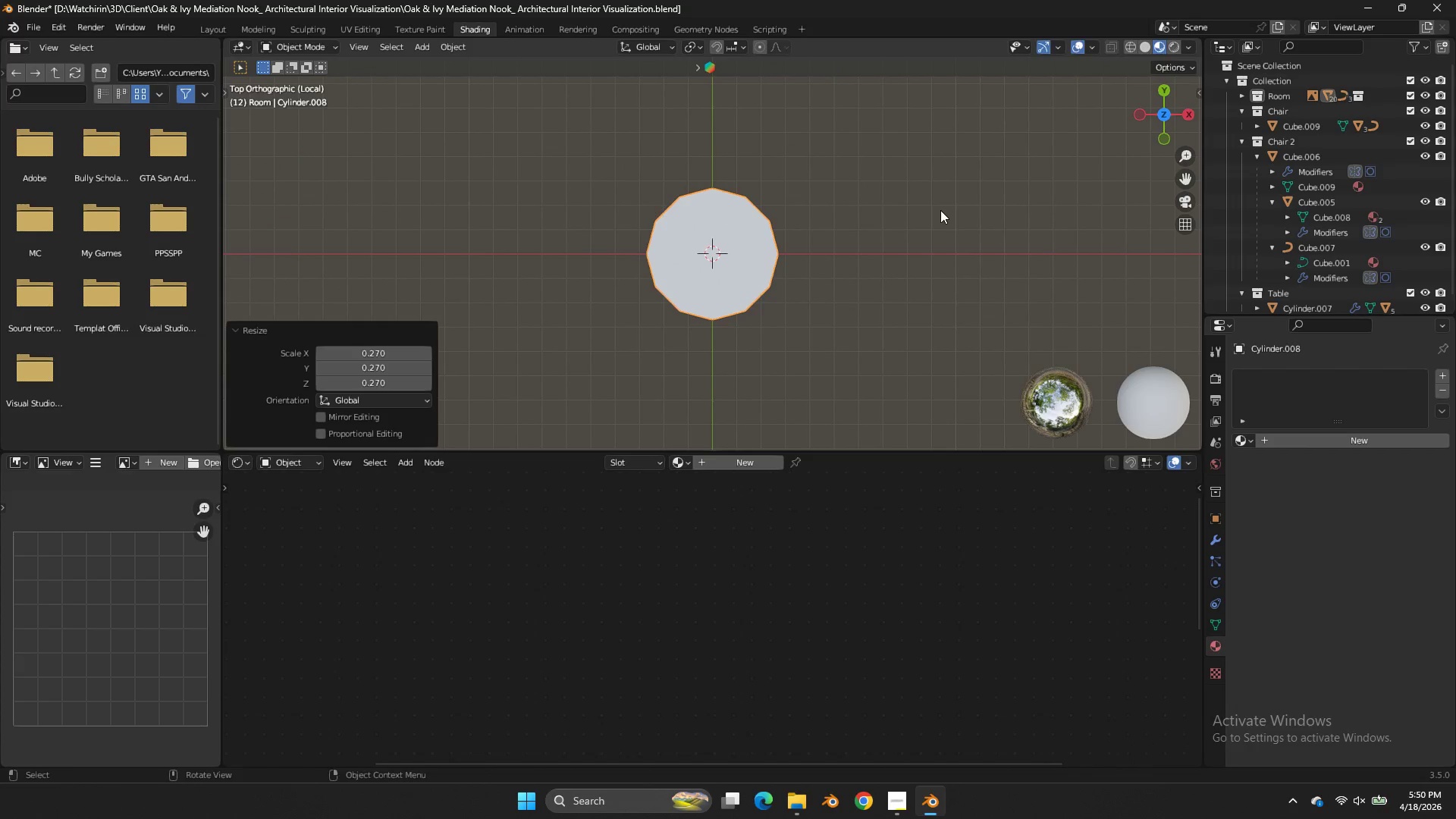 
key(S)
 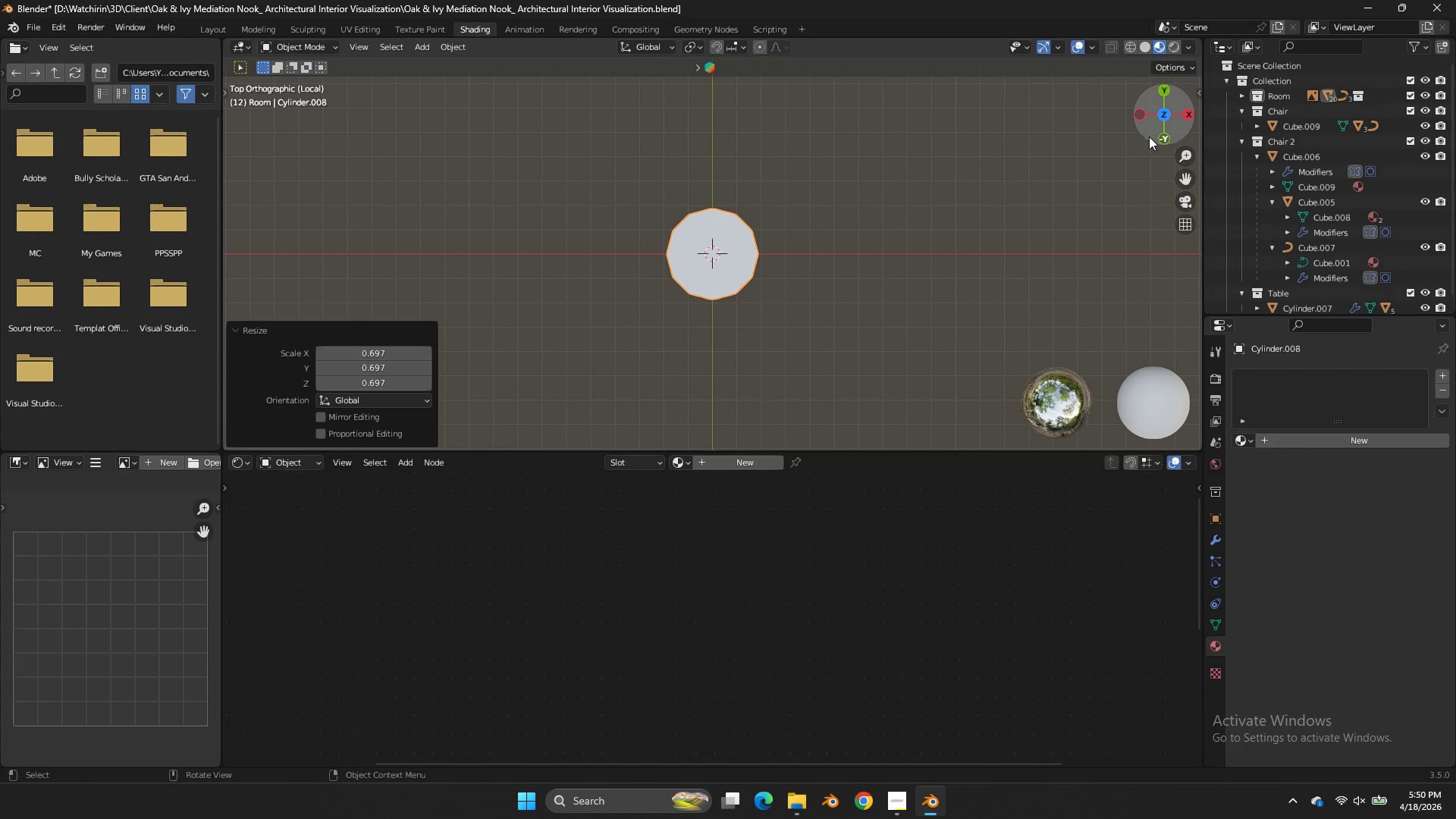 
left_click([1162, 135])
 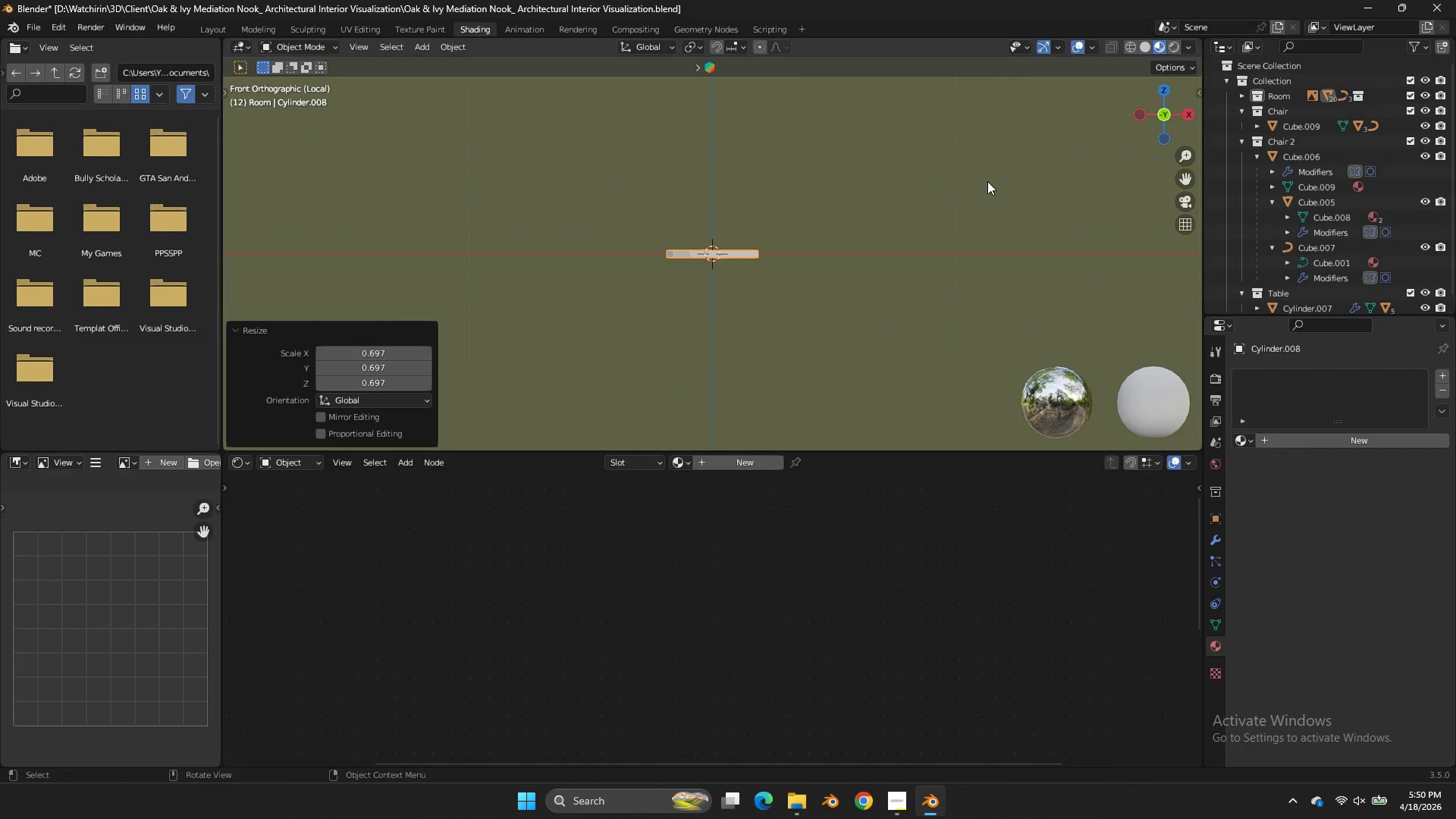 
type(sz)
 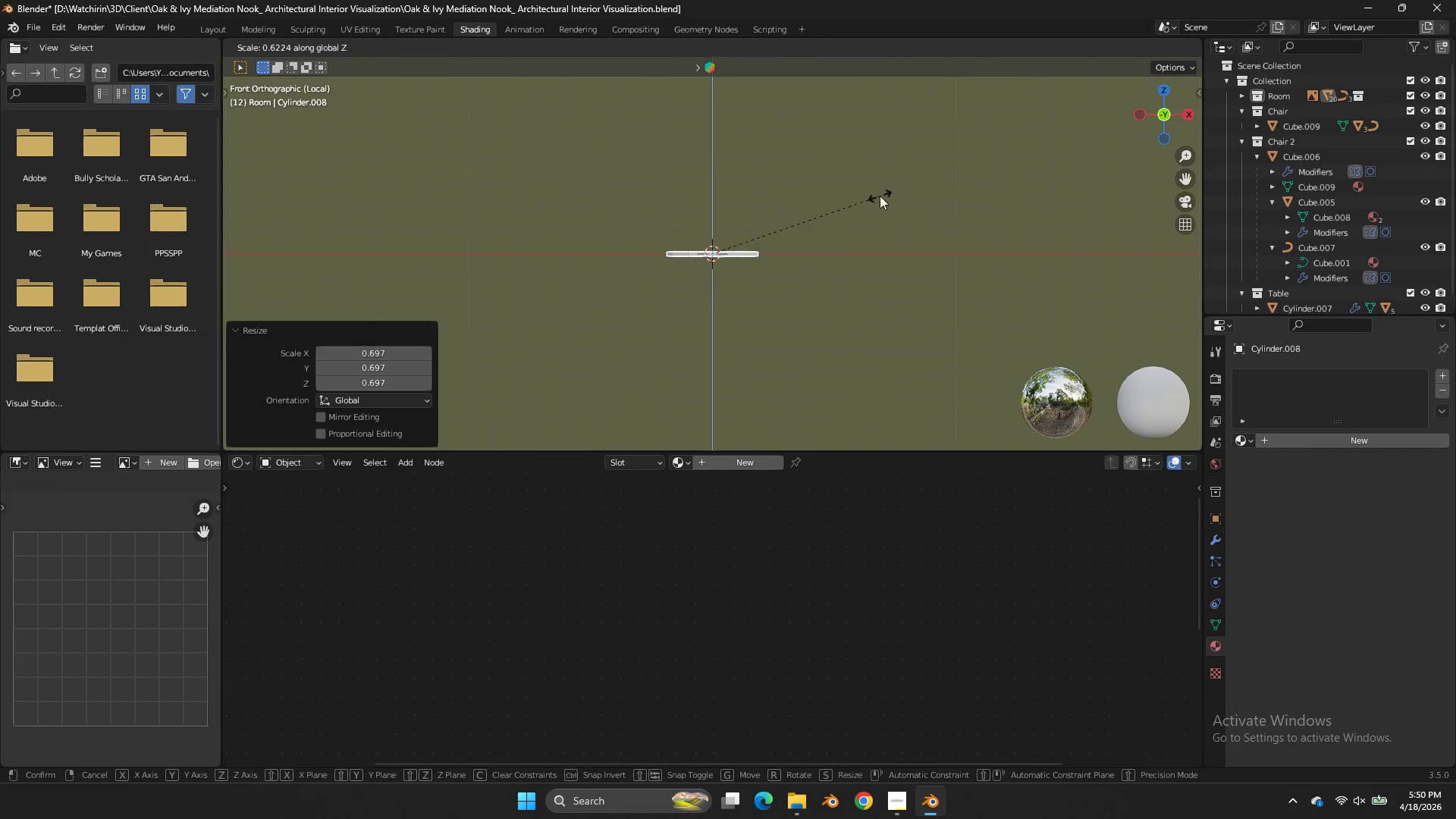 
left_click([880, 196])
 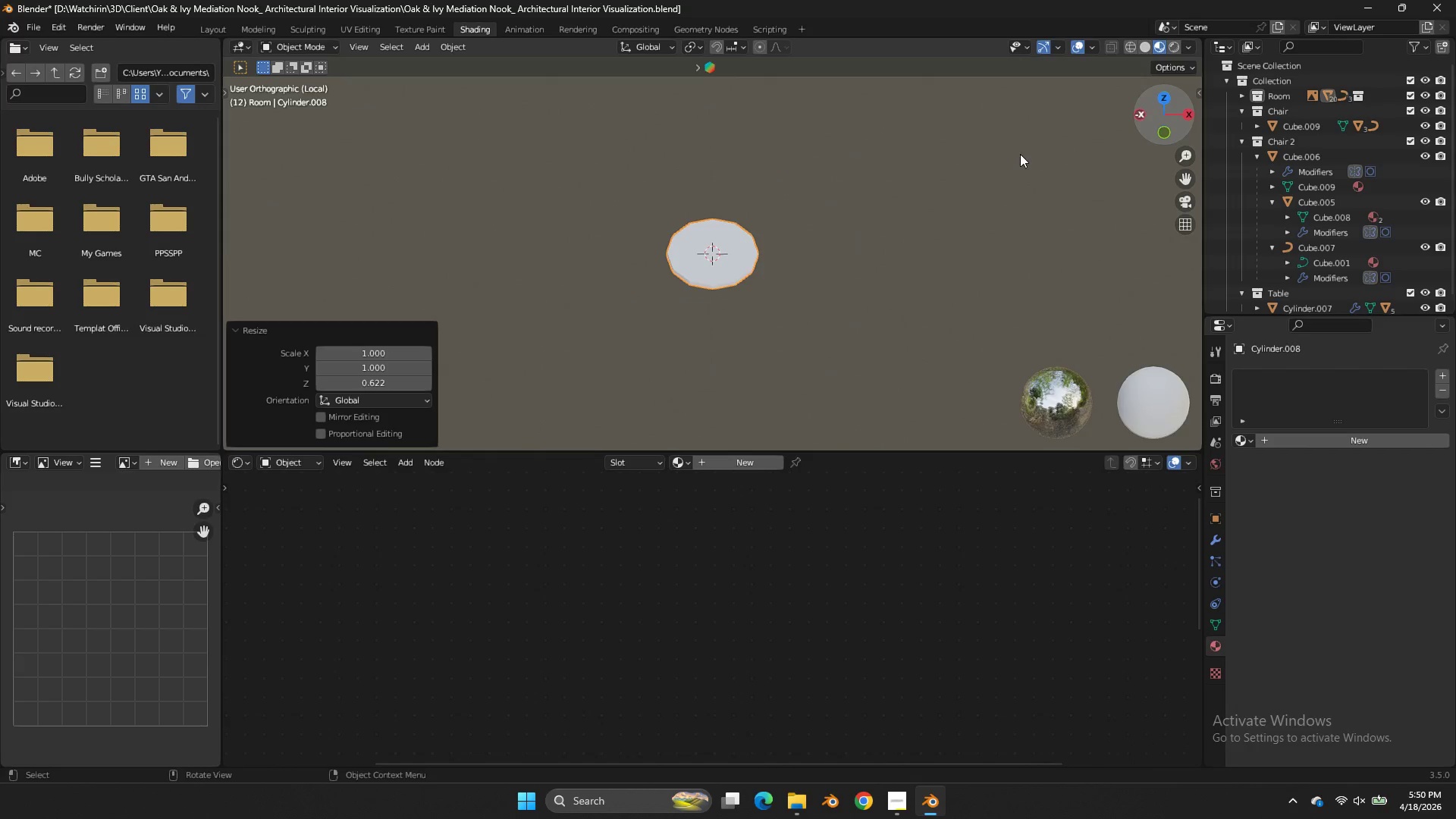 
key(Tab)
 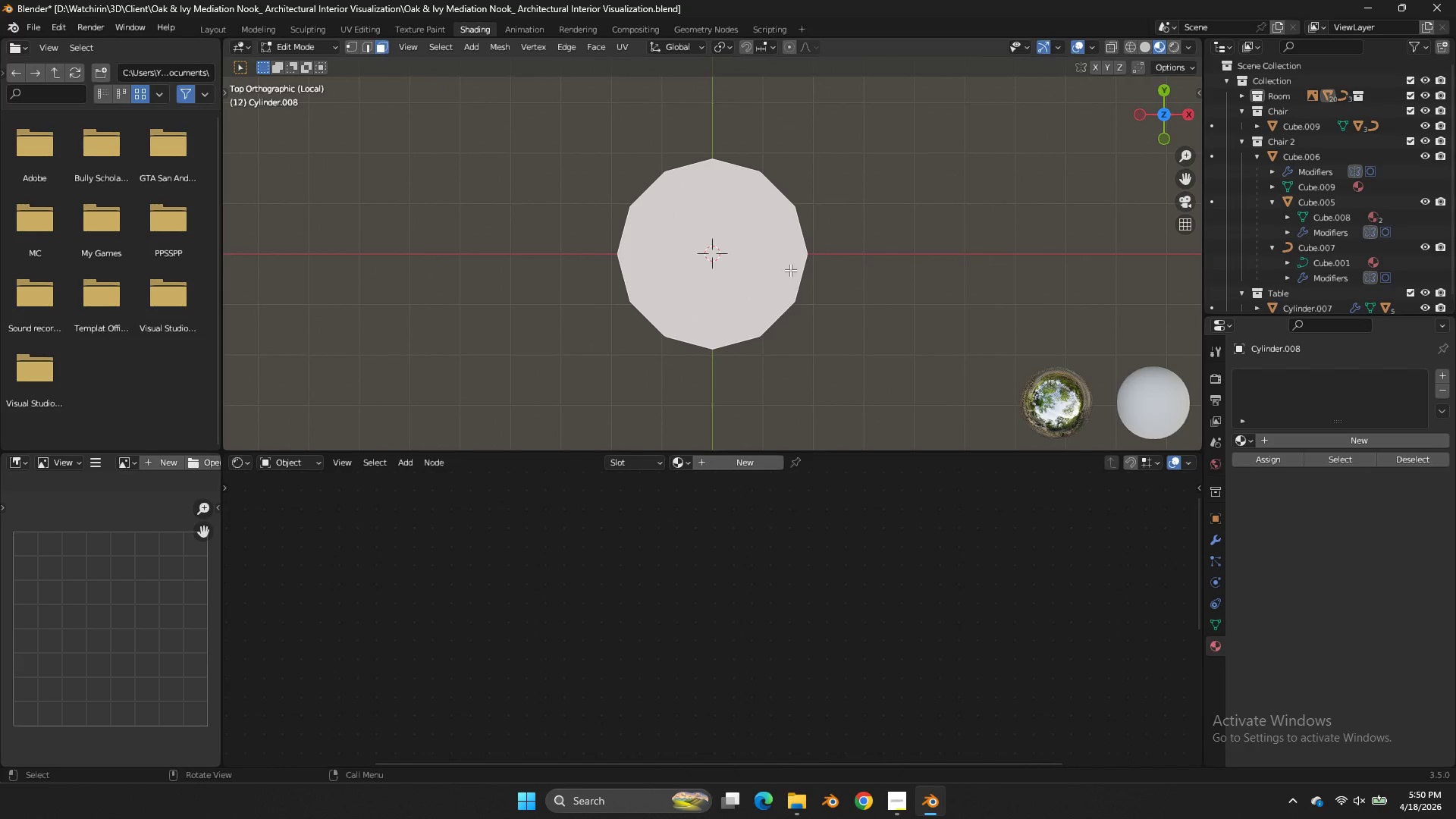 
scroll: coordinate [871, 216], scroll_direction: up, amount: 4.0
 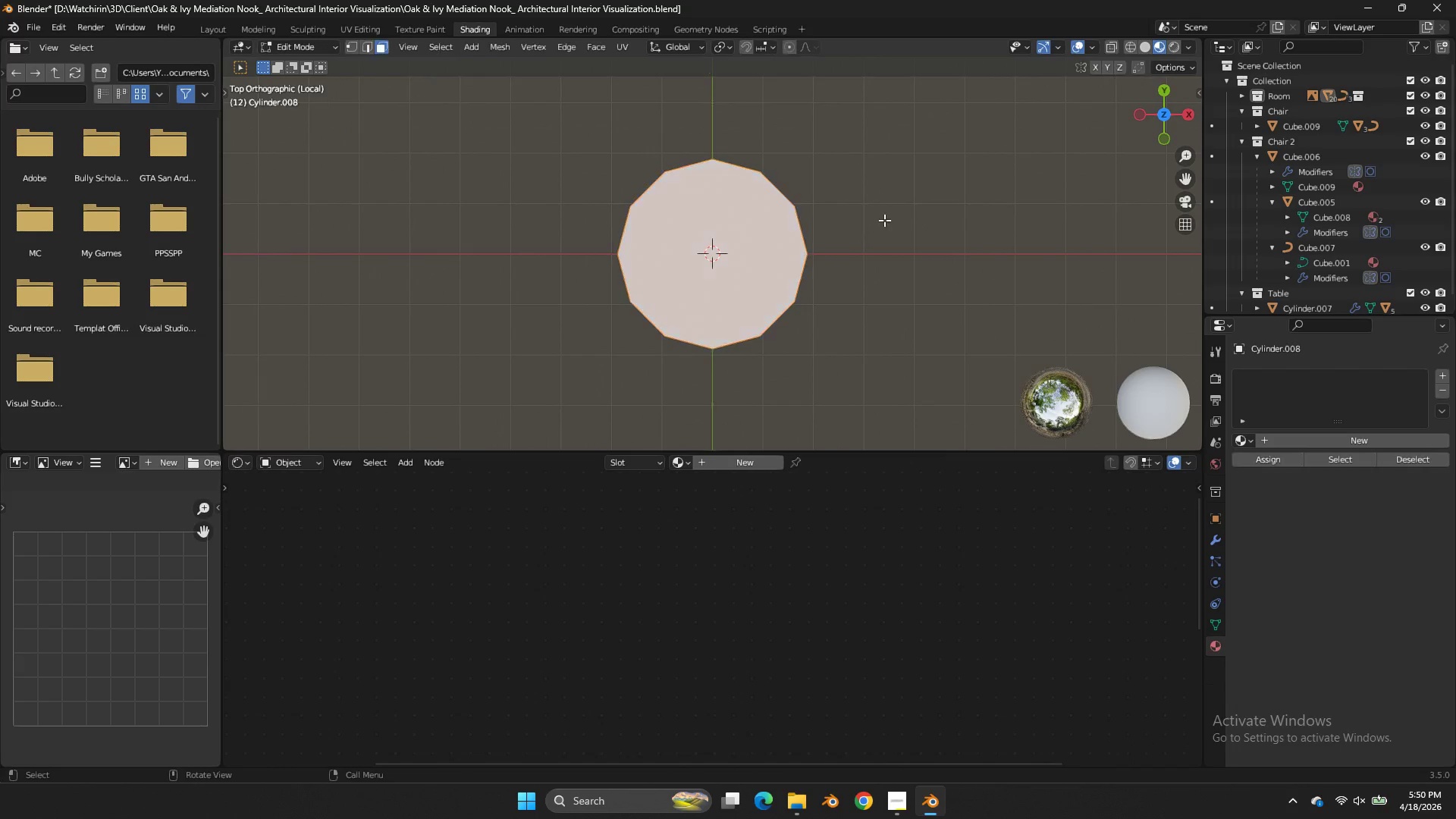 
double_click([791, 271])
 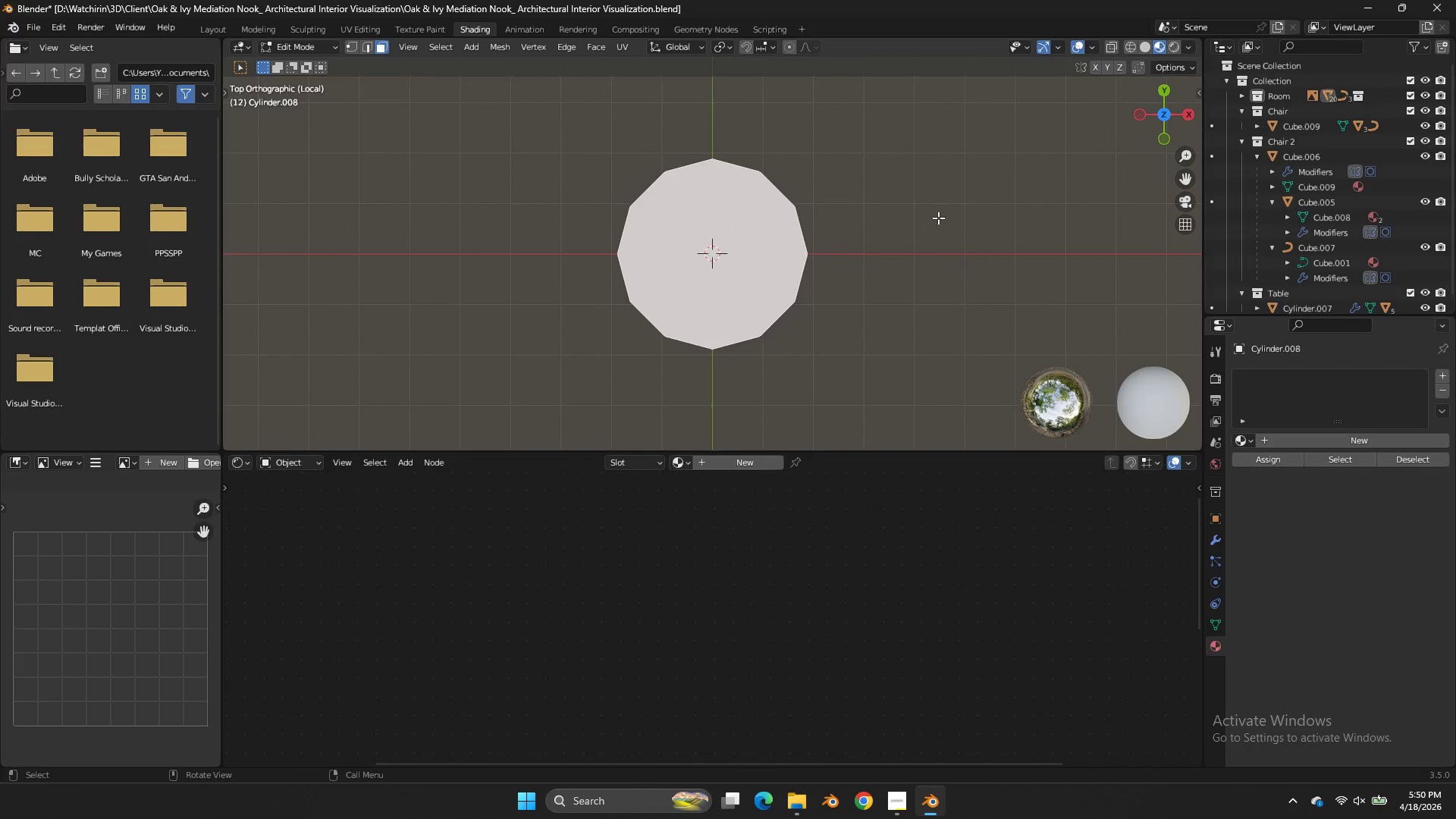 
key(E)
 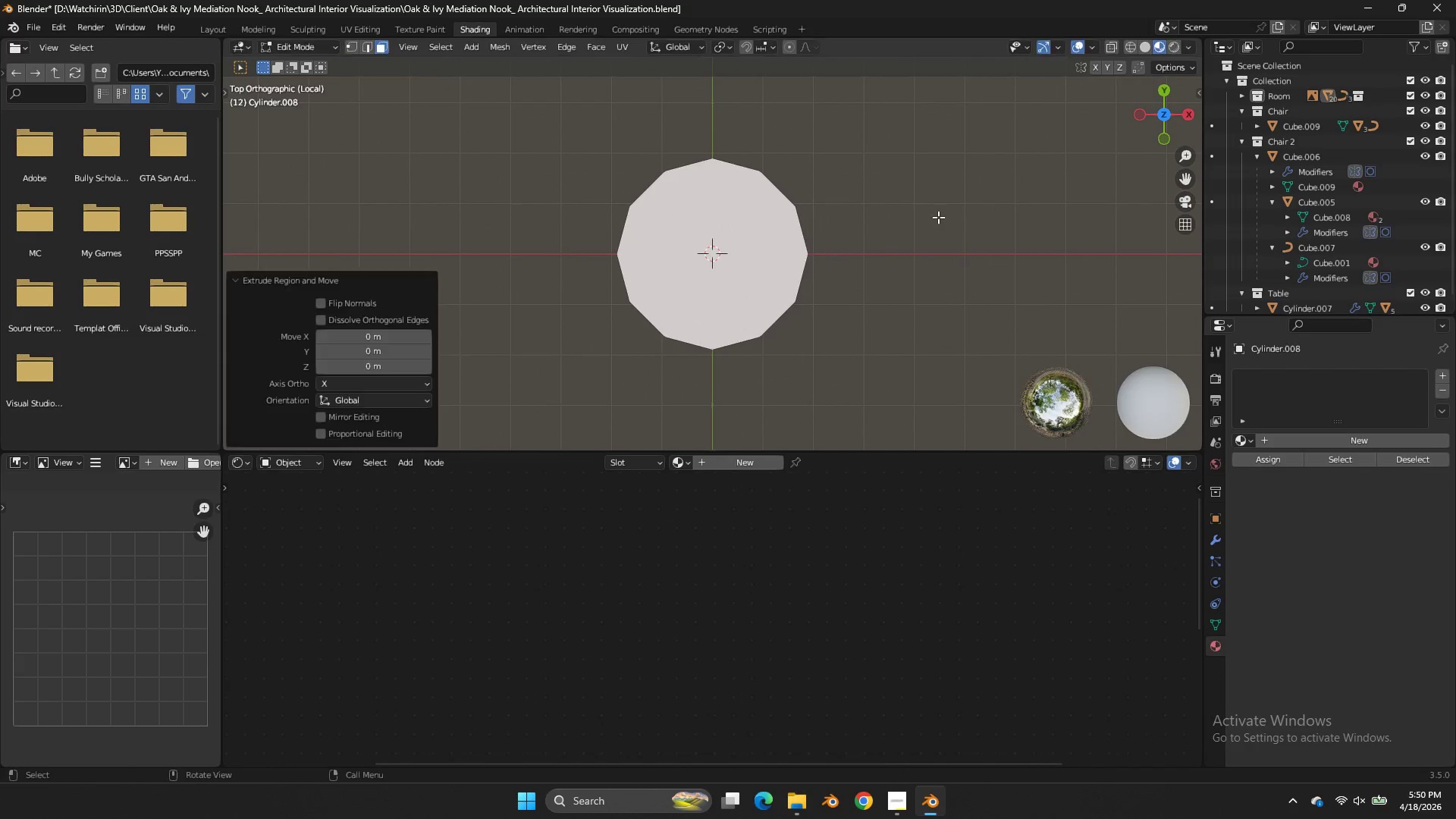 
right_click([938, 217])
 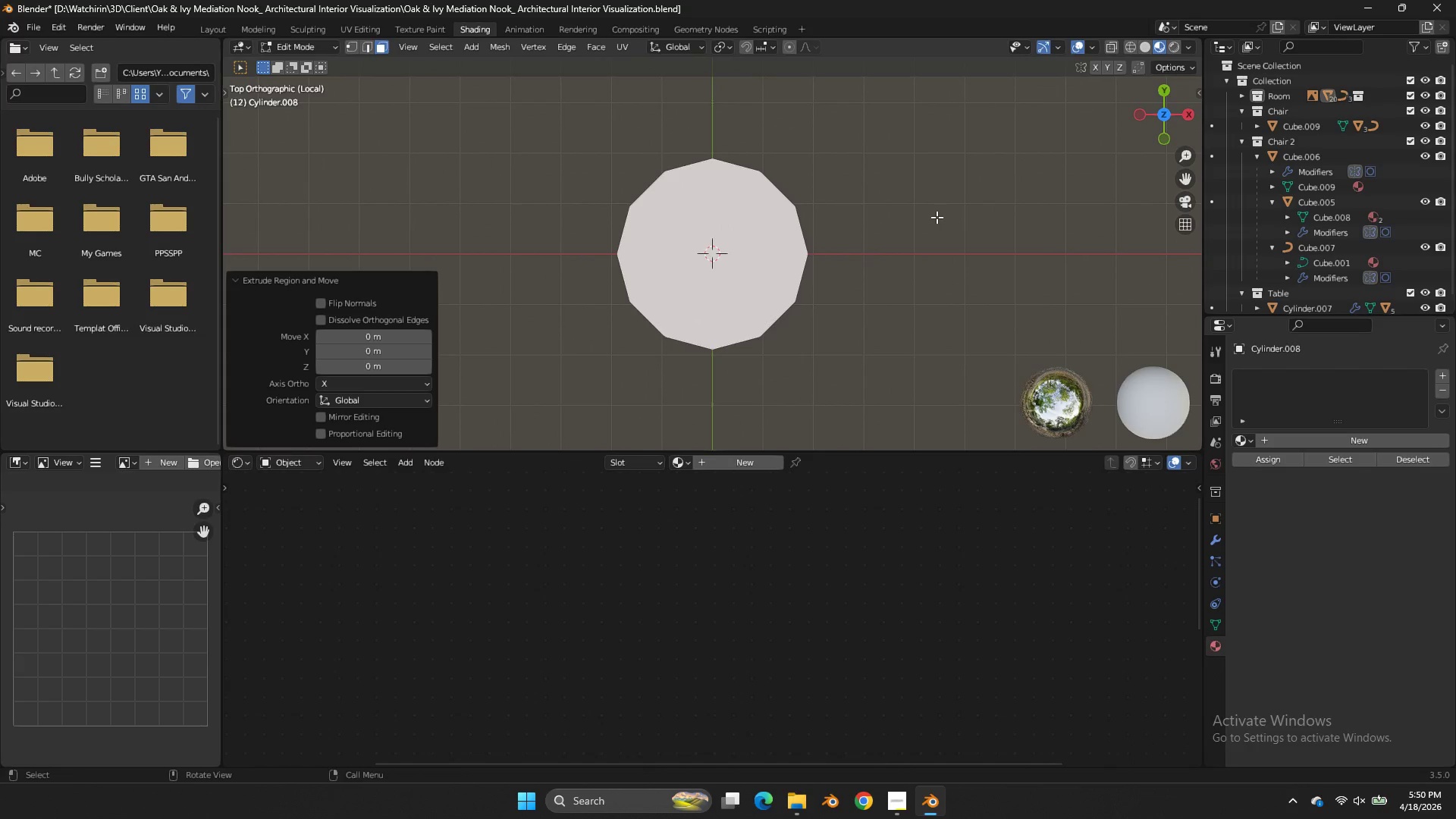 
key(S)
 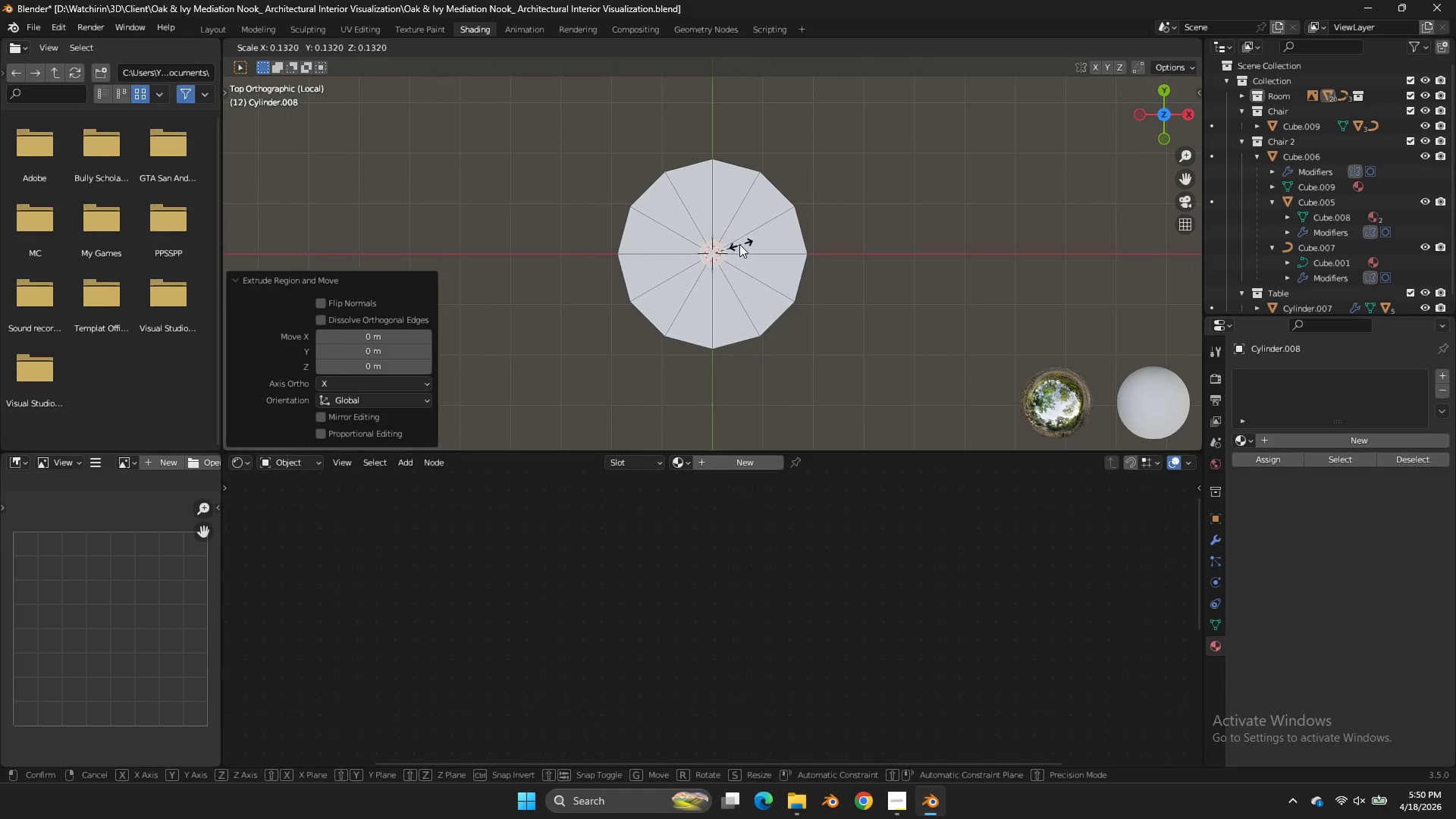 
left_click([736, 246])
 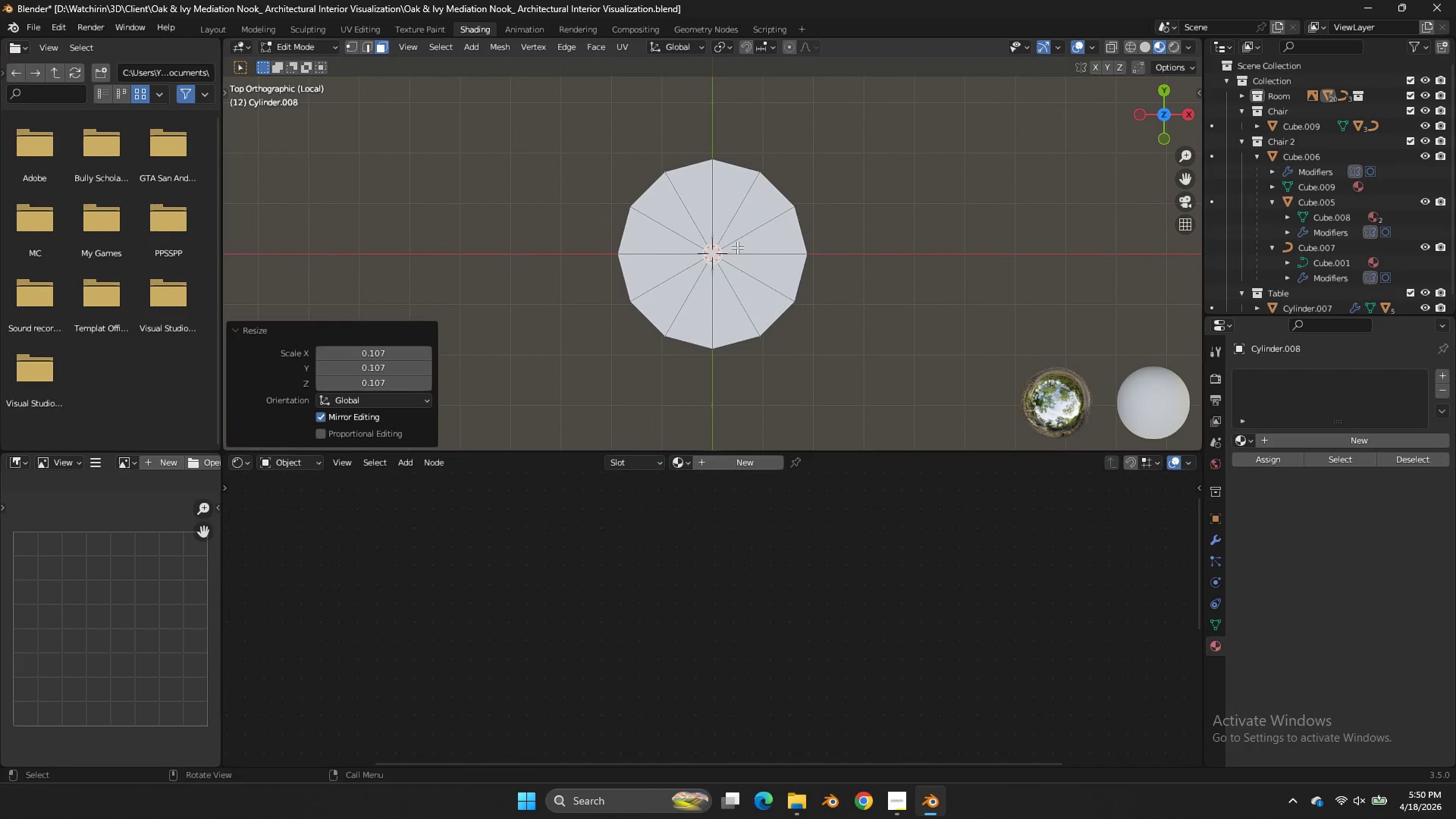 
type(gx)
 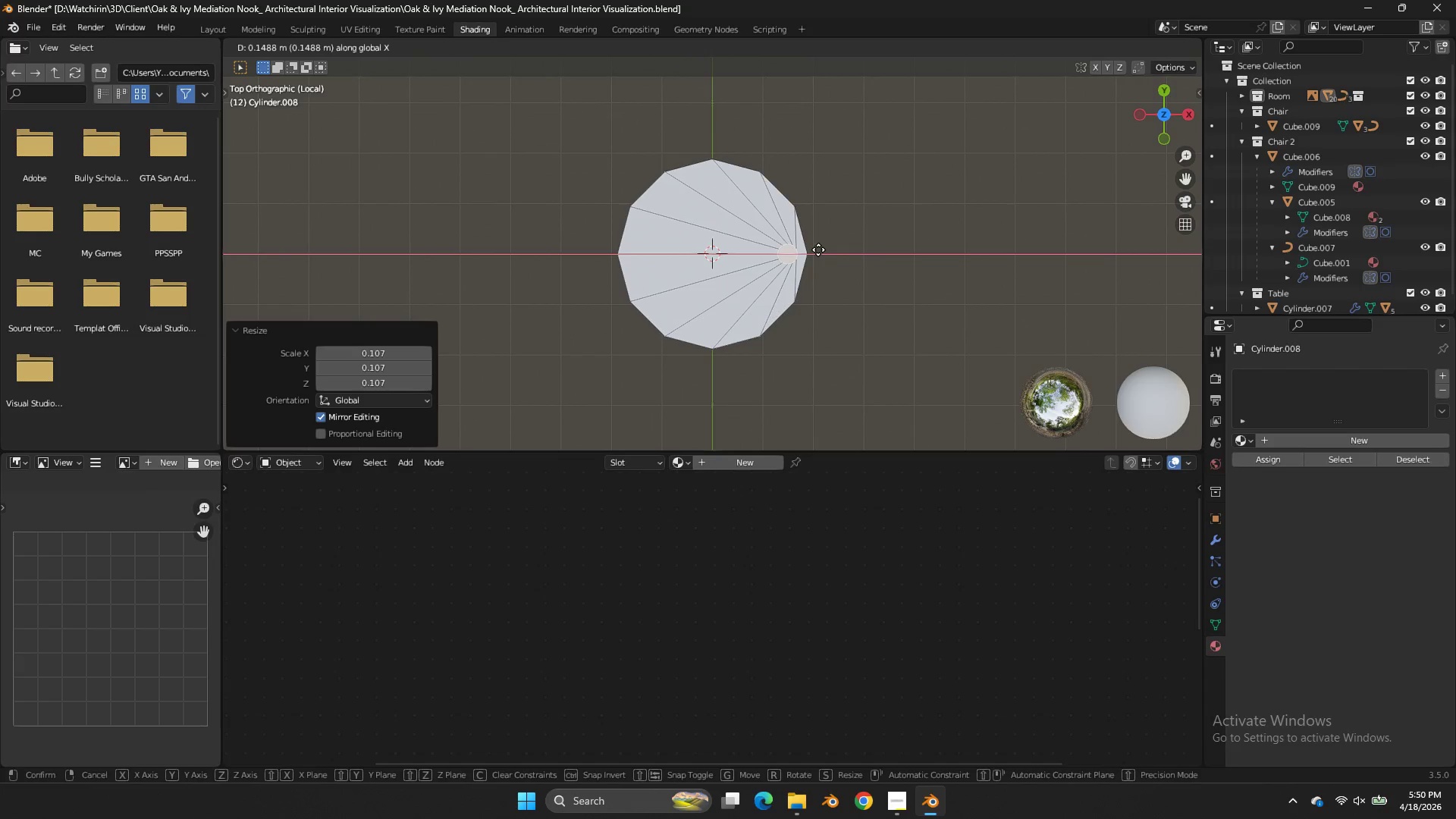 
left_click([819, 249])
 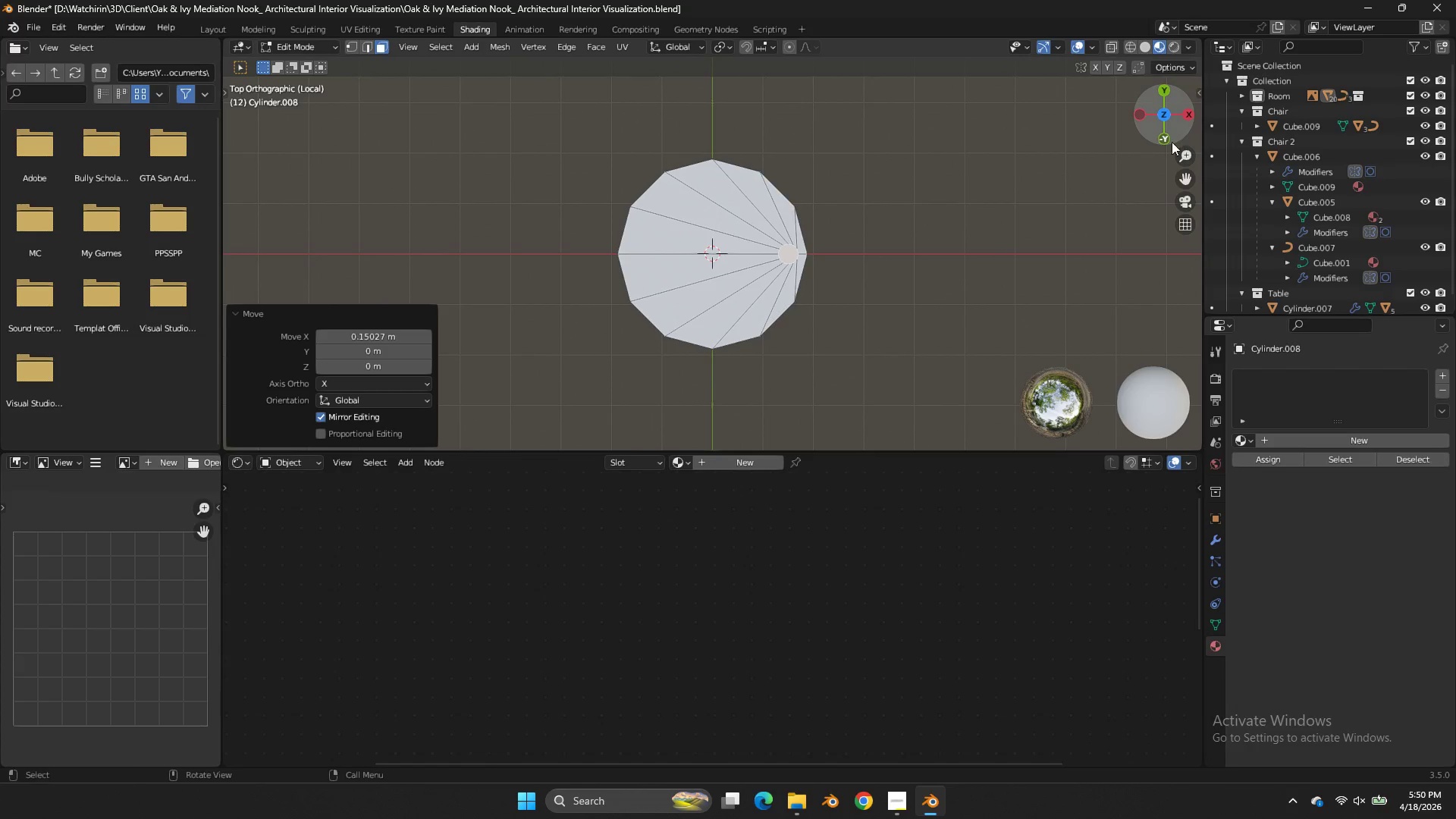 
left_click([1168, 144])
 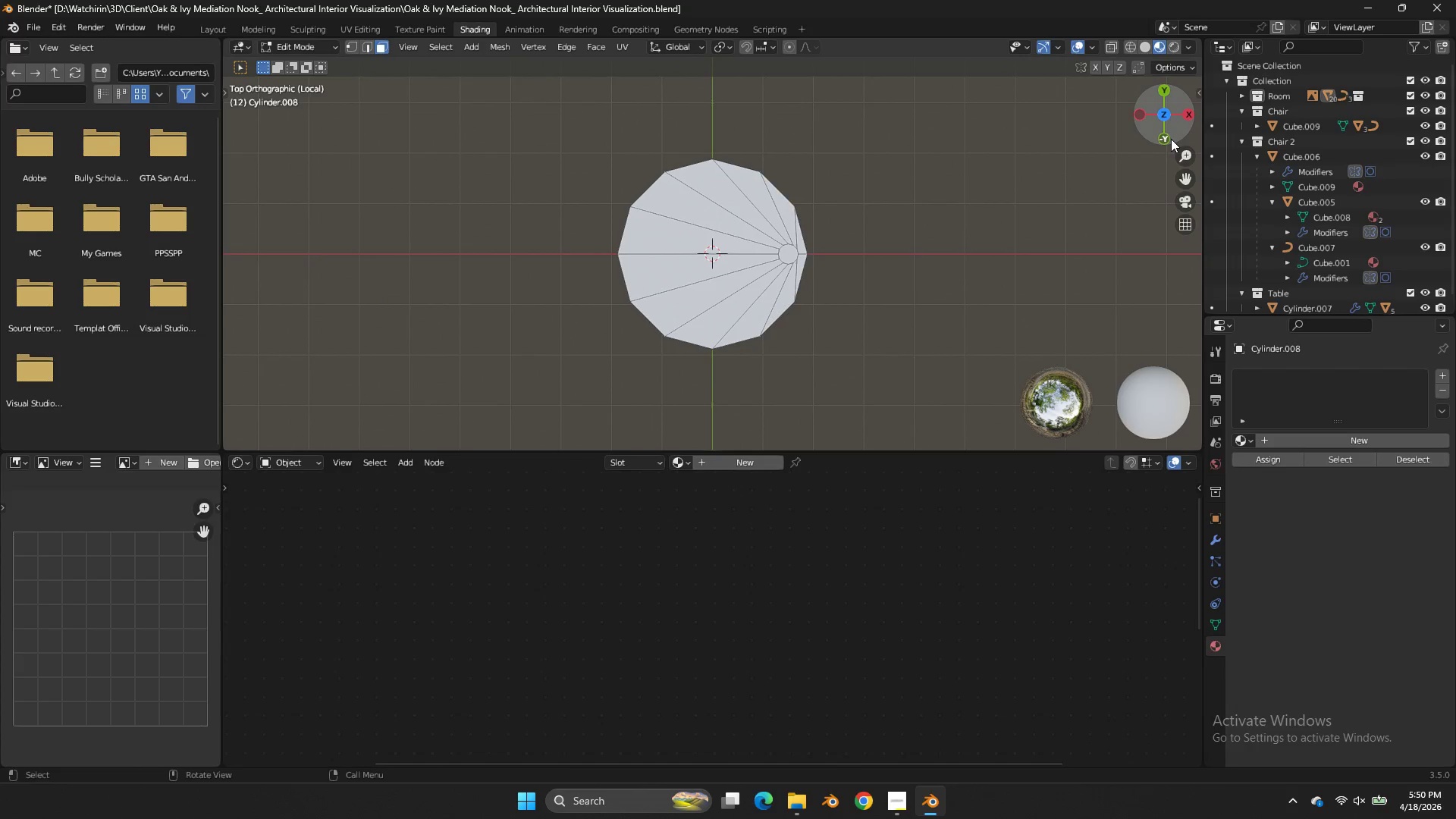 
key(Control+ControlLeft)
 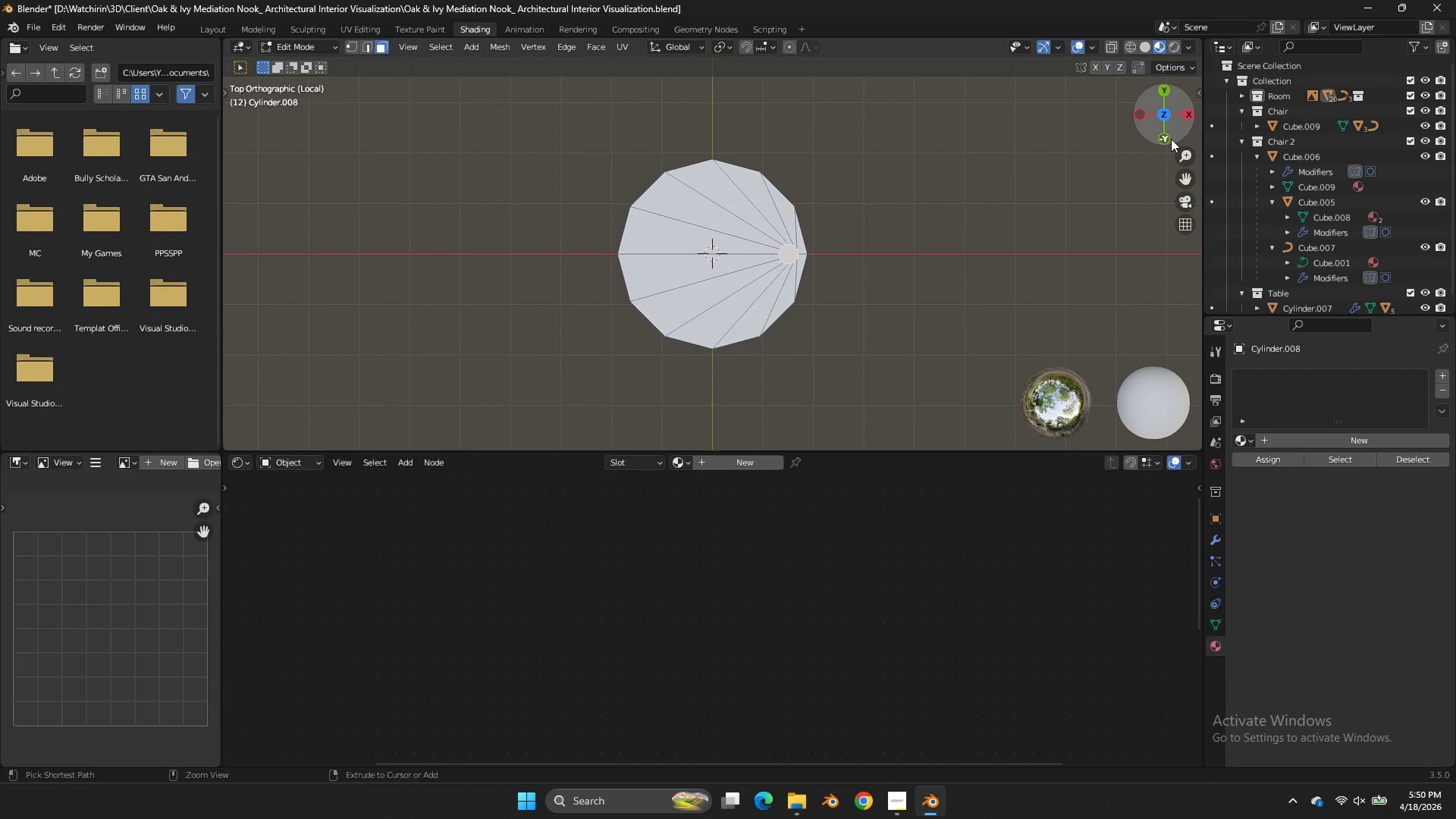 
key(Control+Z)
 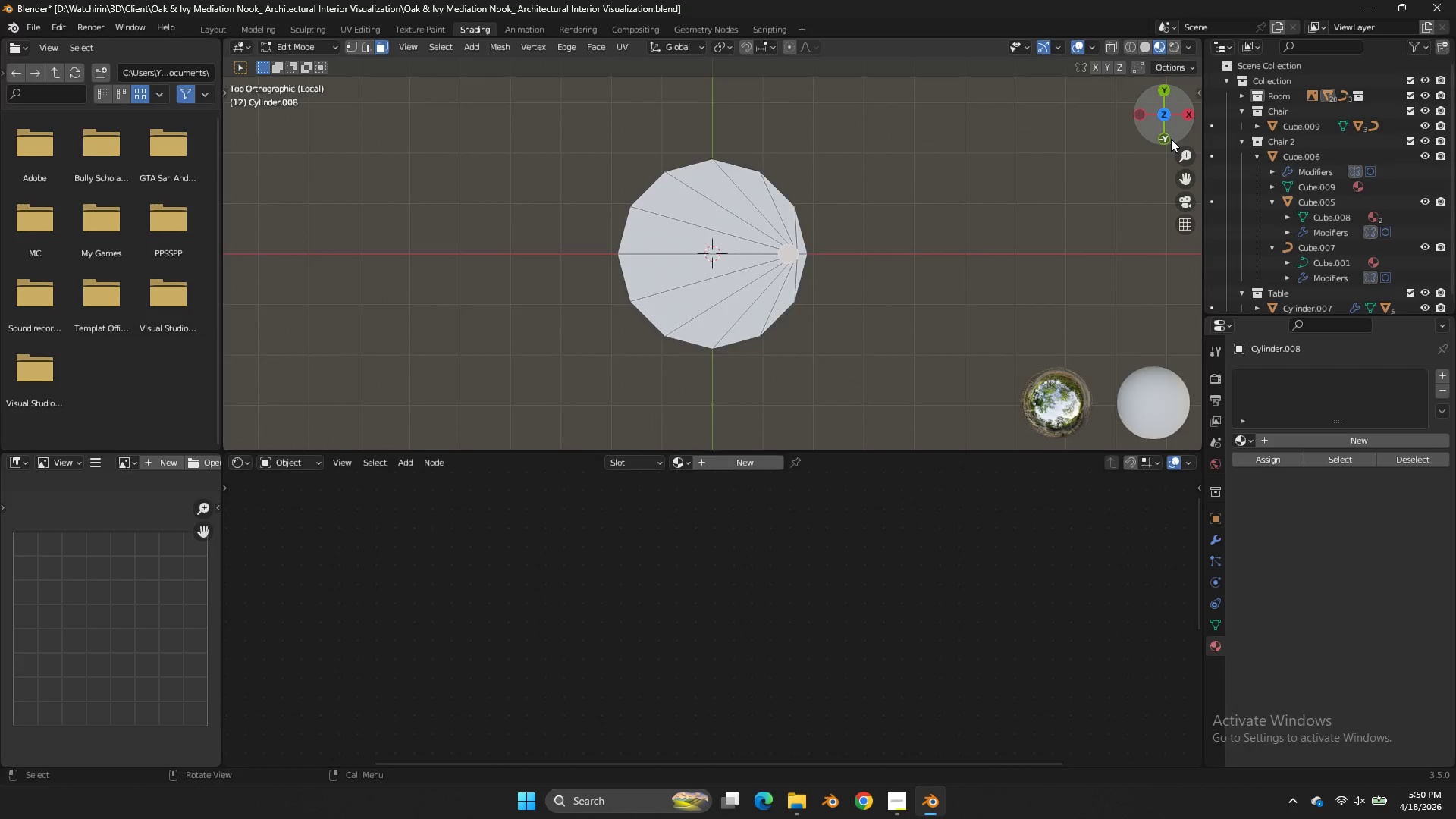 
left_click([1171, 139])
 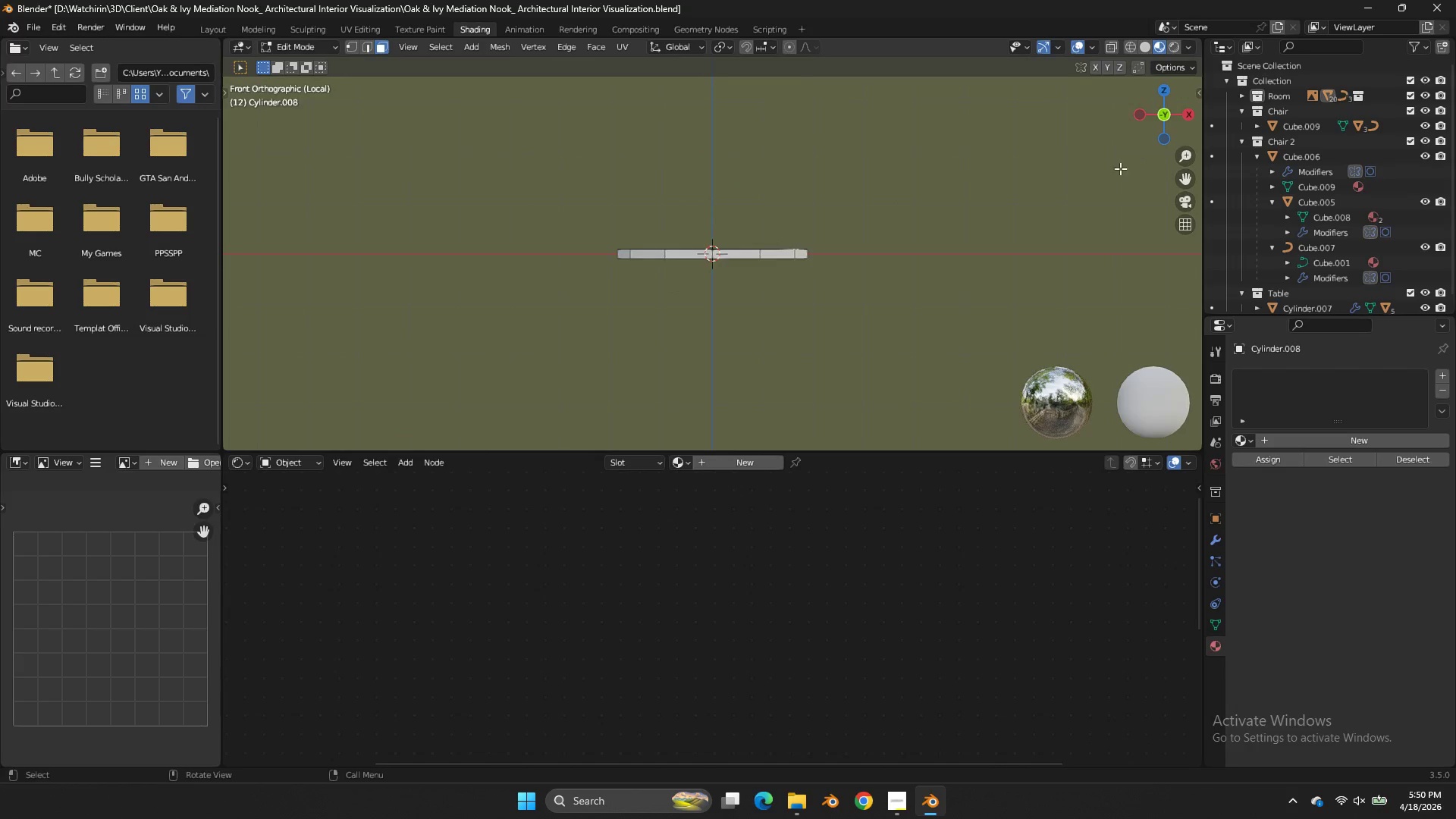 
key(E)
 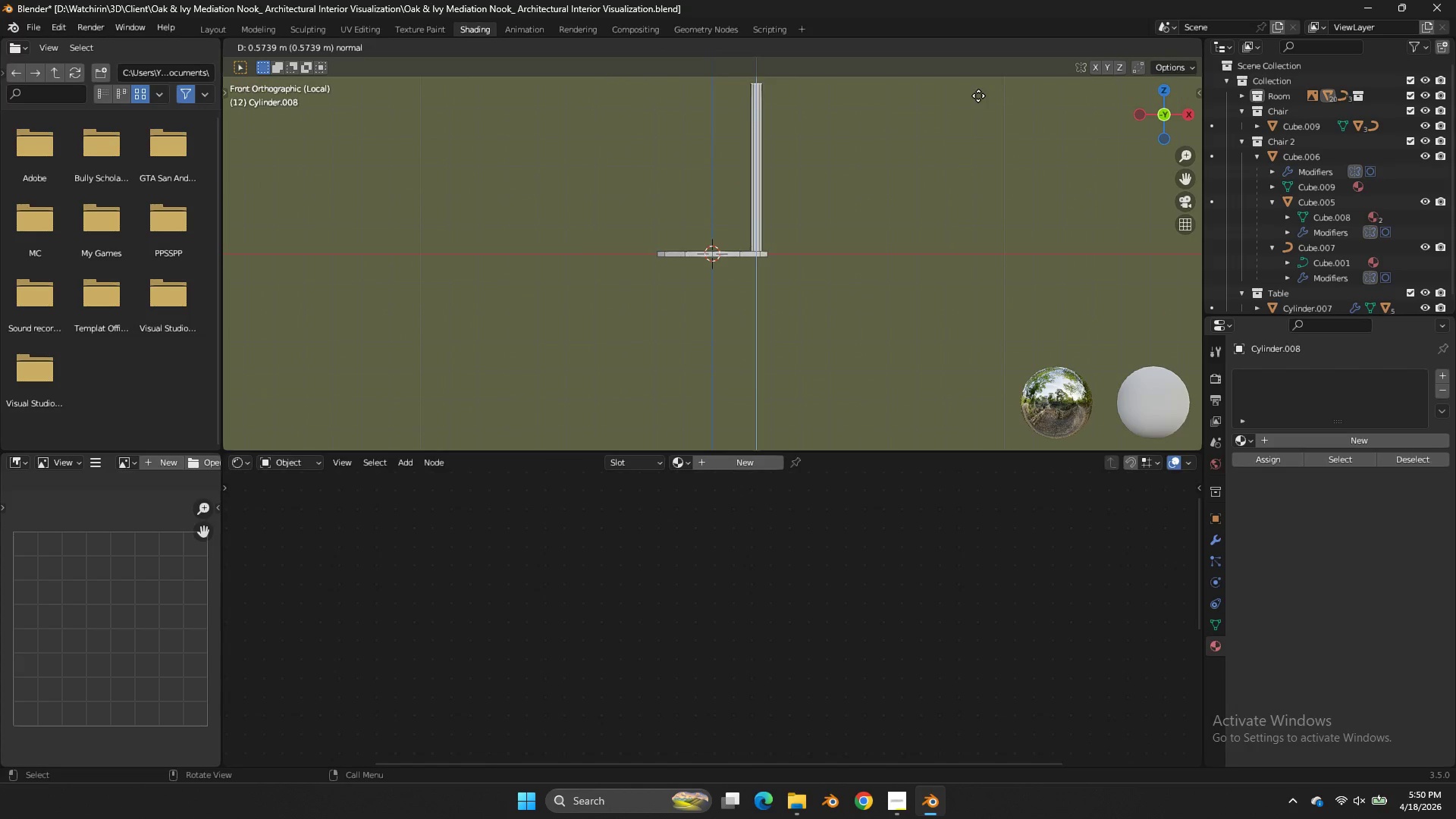 
scroll: coordinate [1047, 234], scroll_direction: down, amount: 3.0
 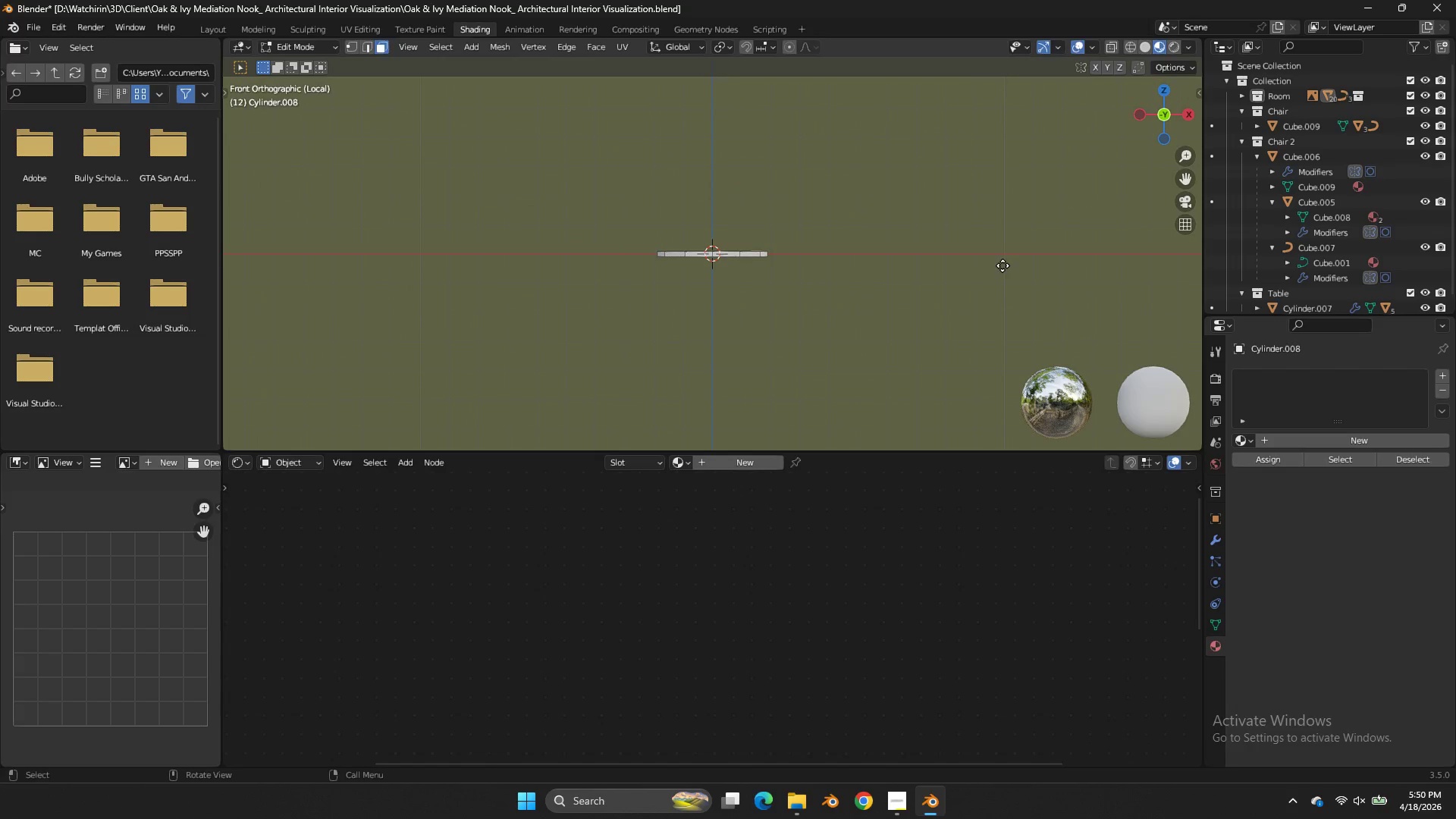 
left_click_drag(start_coordinate=[980, 94], to_coordinate=[985, 94])
 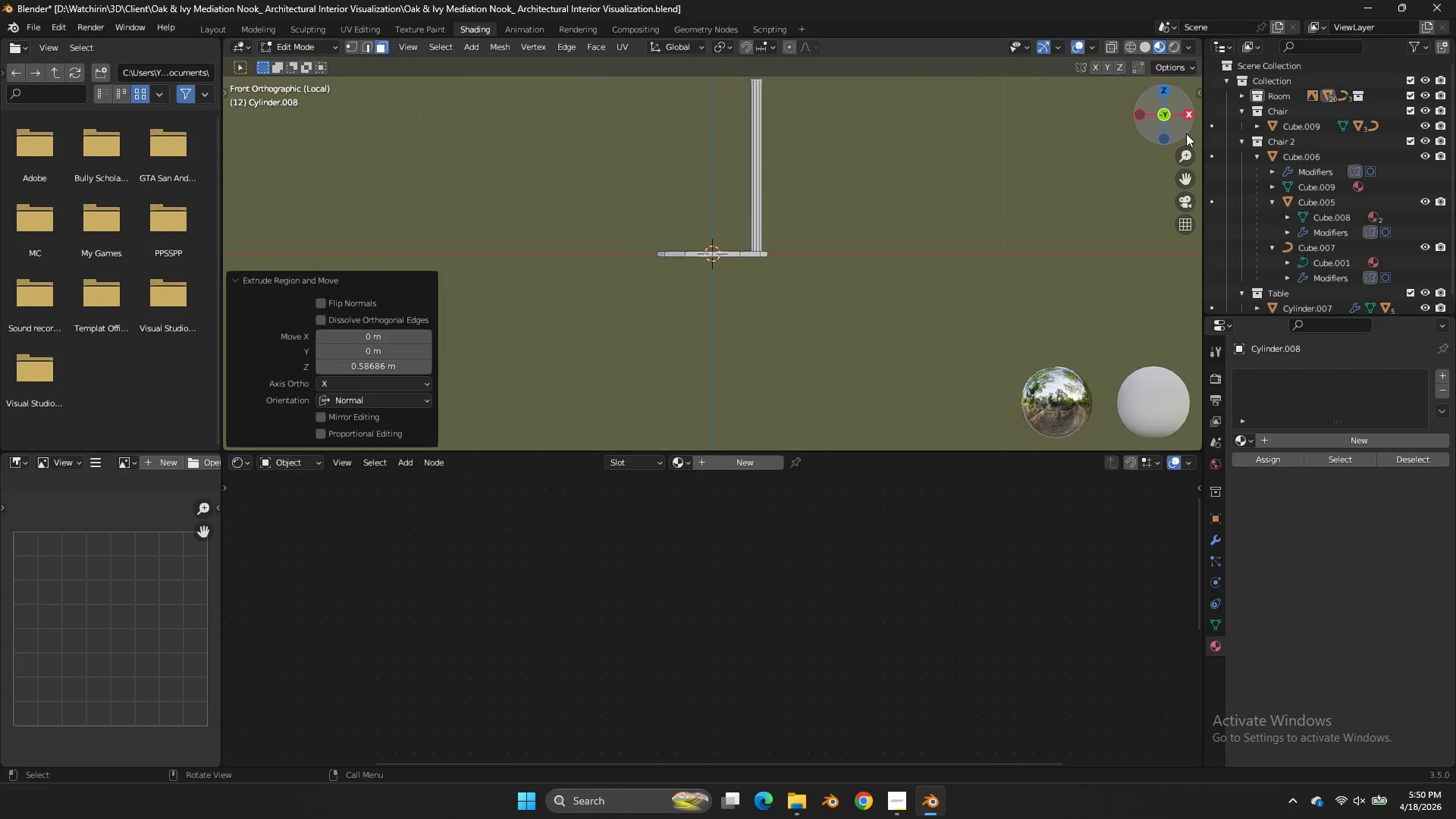 
mouse_move([1178, 145])
 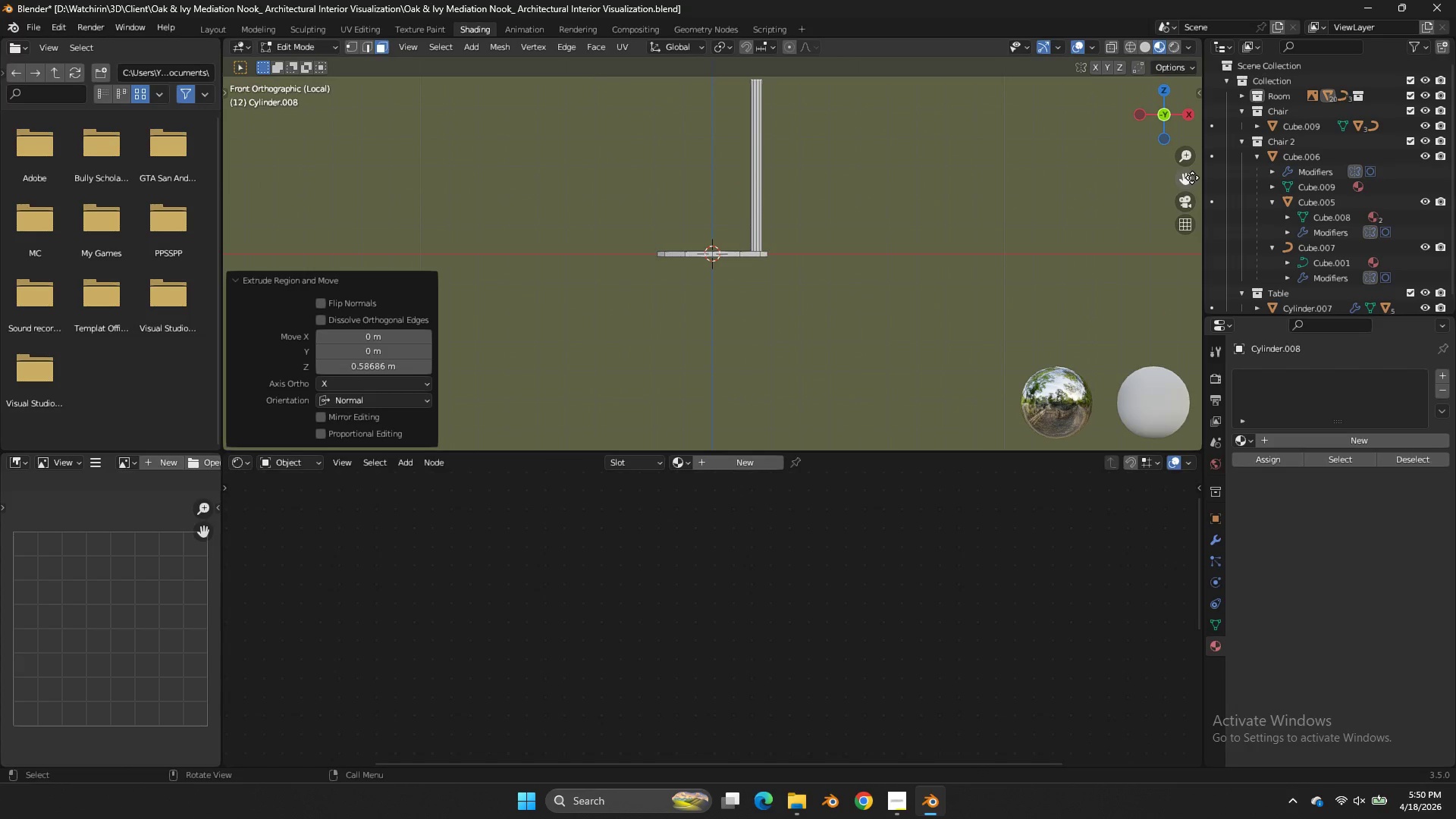 
left_click_drag(start_coordinate=[1188, 174], to_coordinate=[1143, 394])
 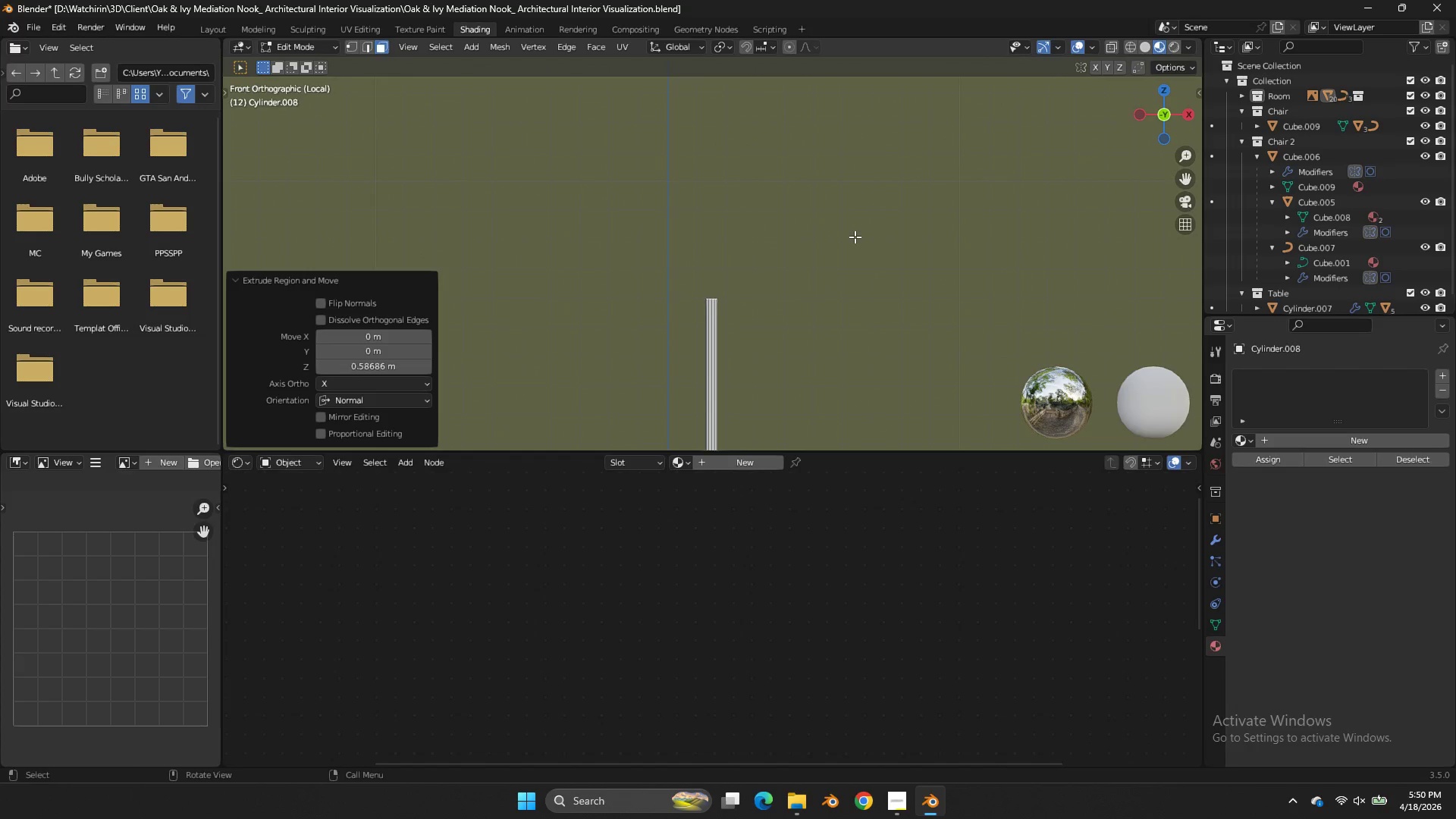 
scroll: coordinate [855, 239], scroll_direction: up, amount: 3.0
 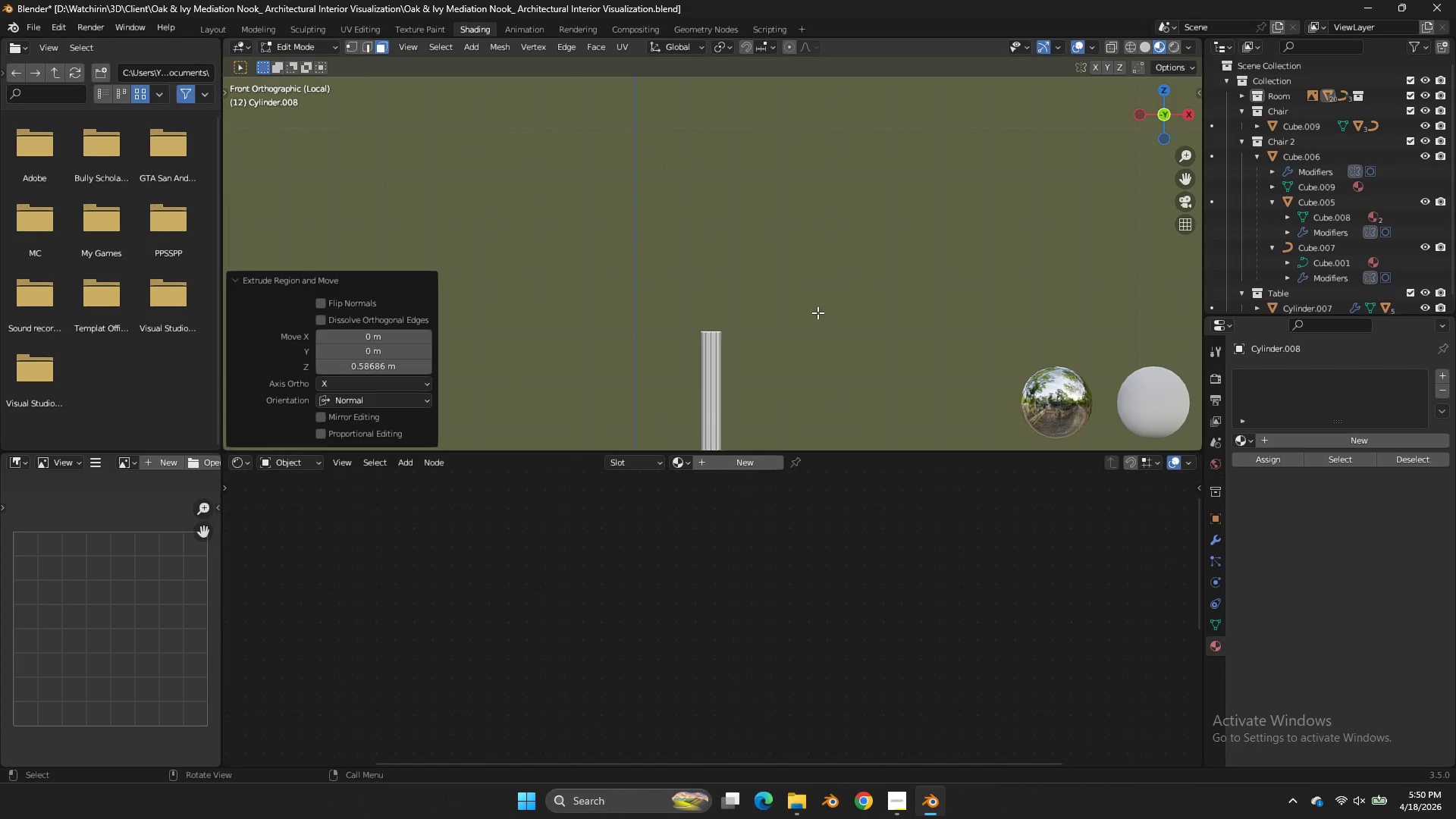 
type(gz)
 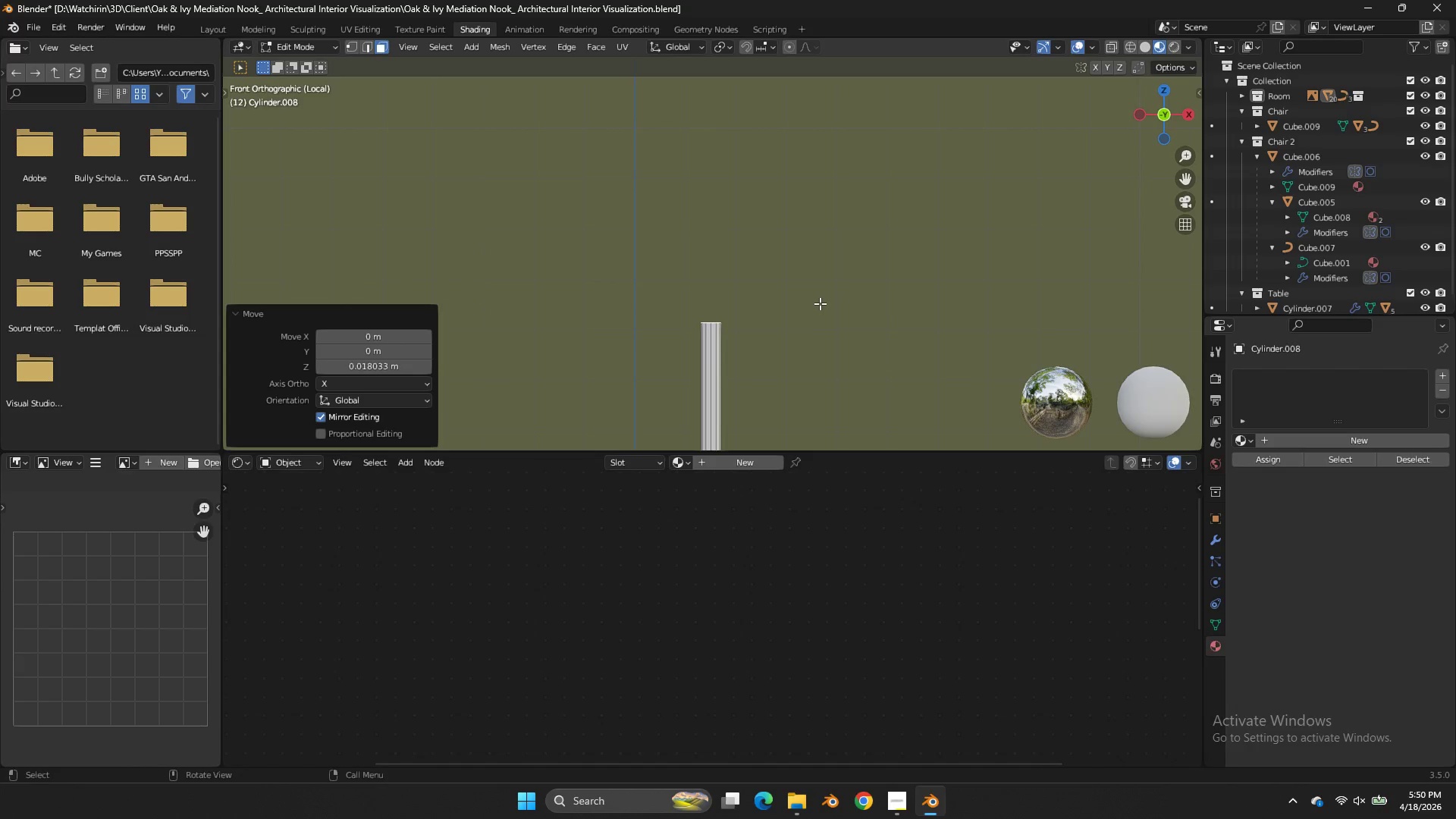 
left_click([820, 303])
 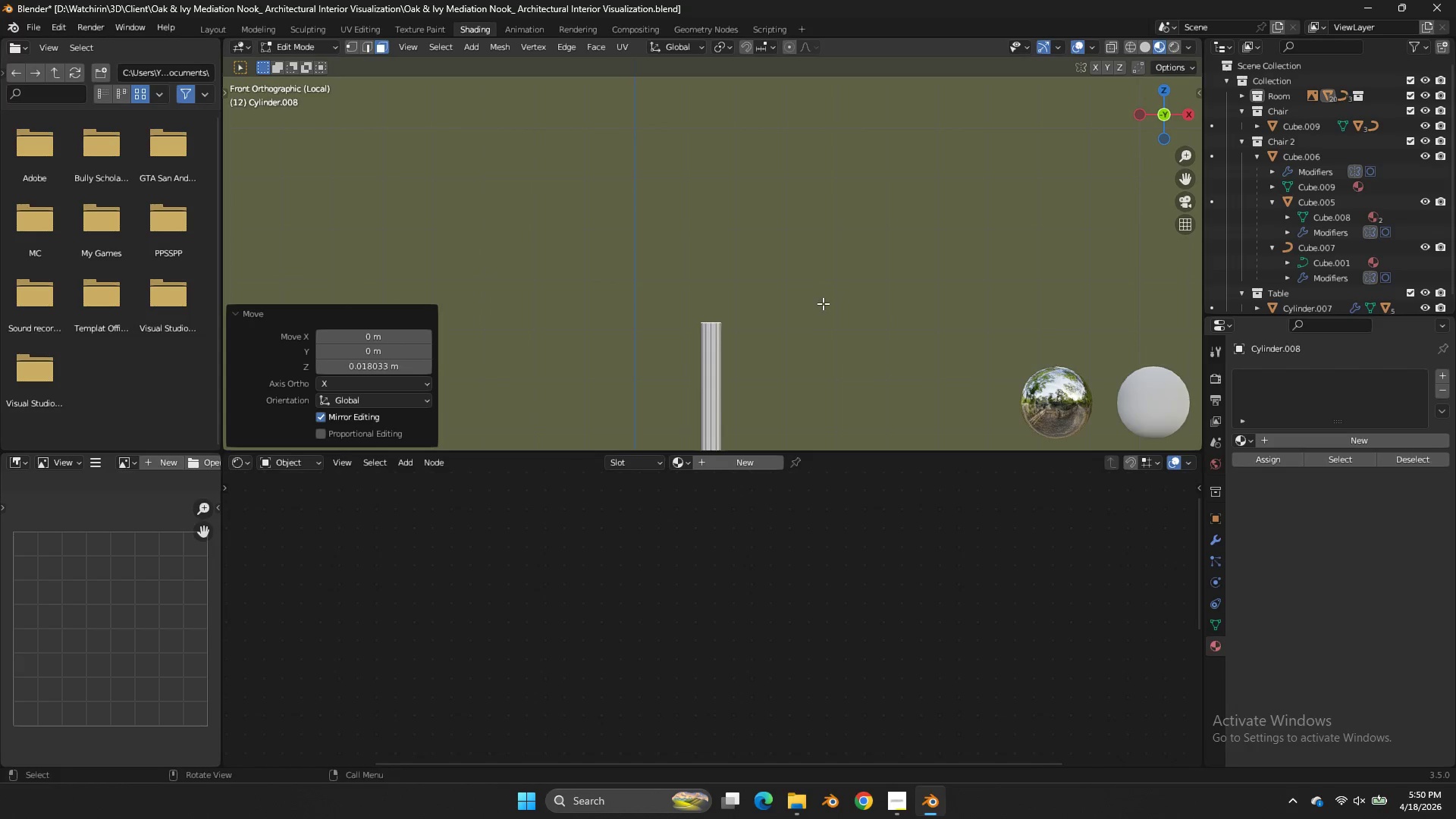 
key(Shift+ShiftLeft)
 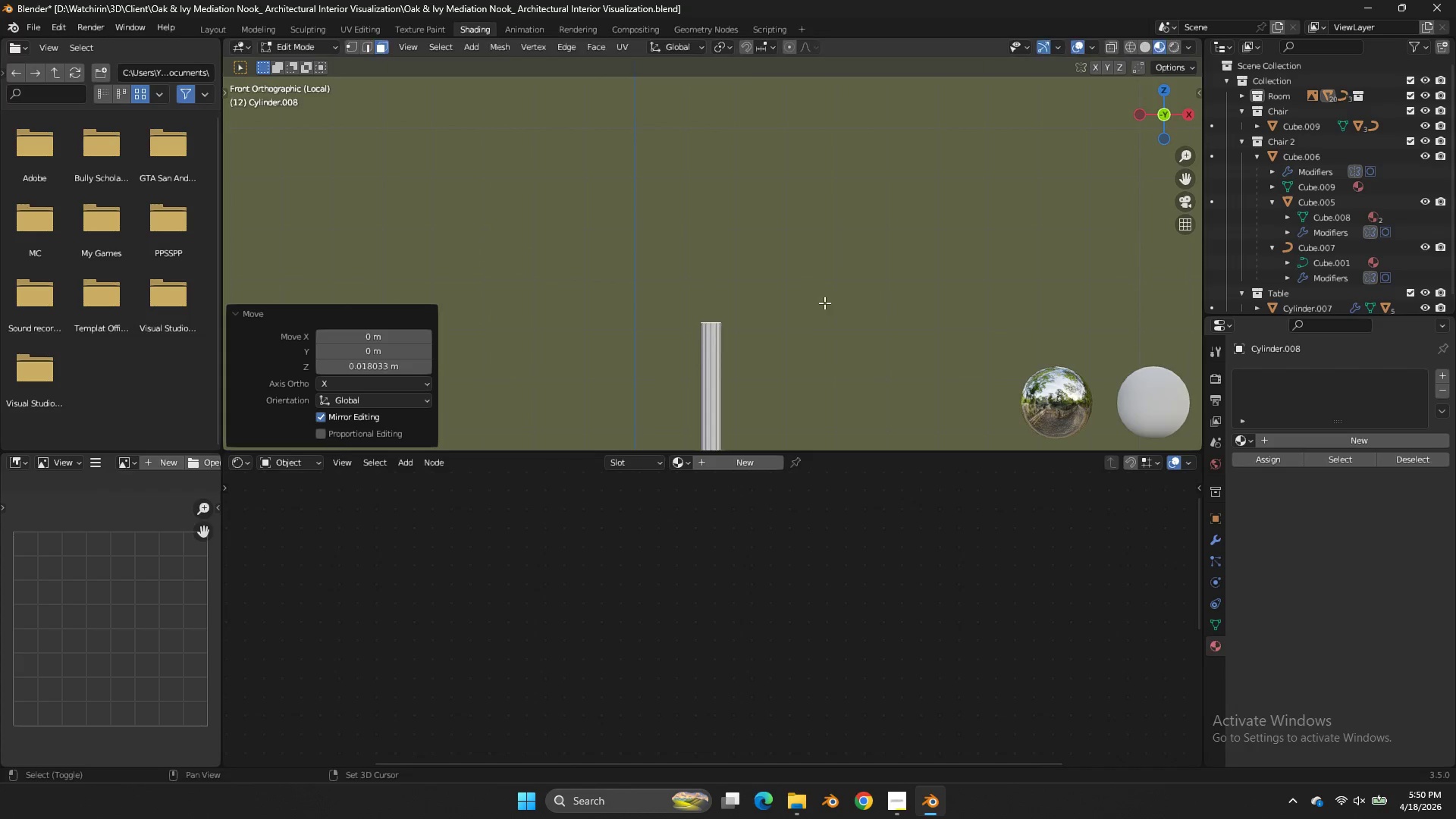 
key(Shift+D)
 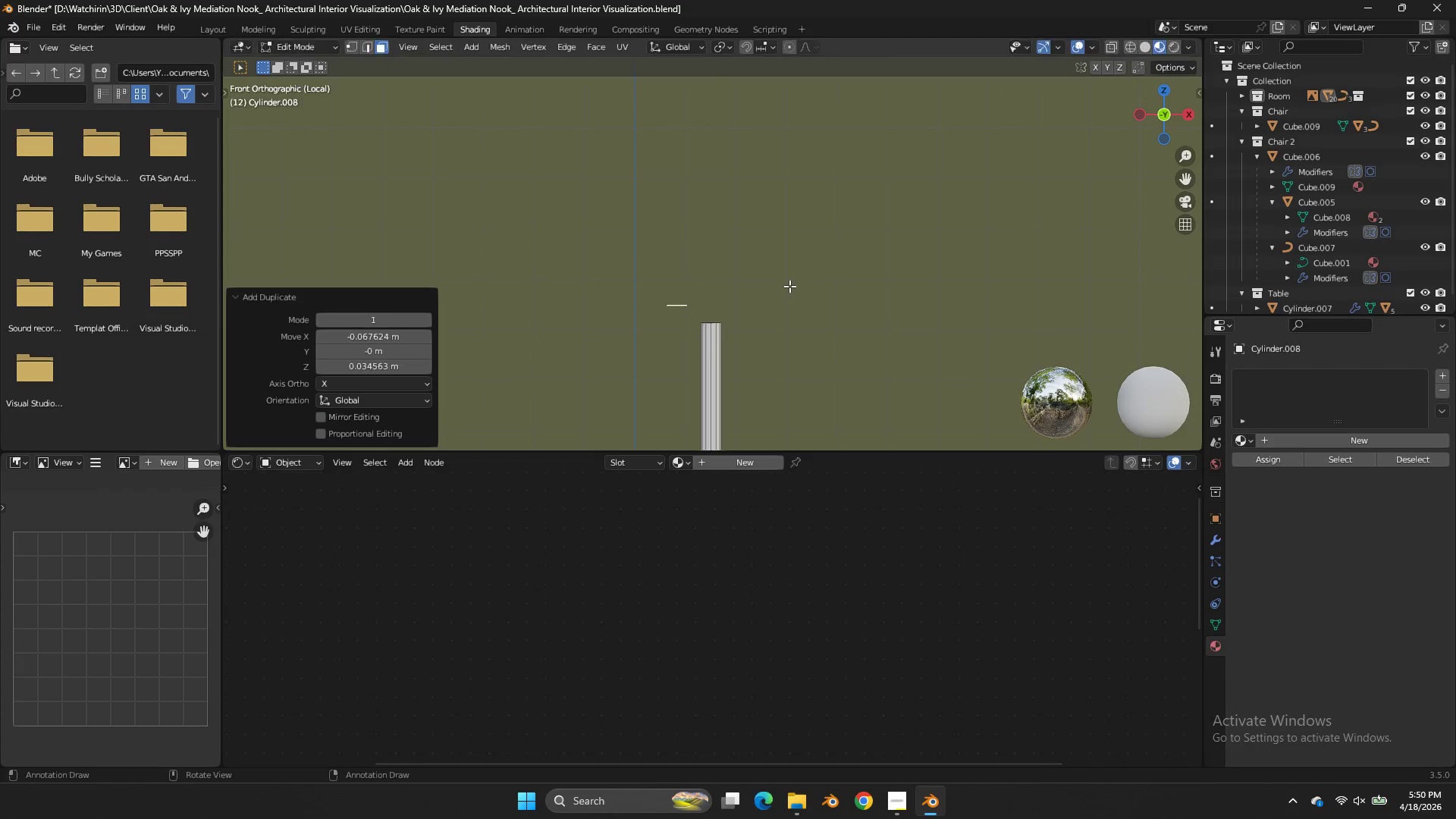 
left_click([789, 286])
 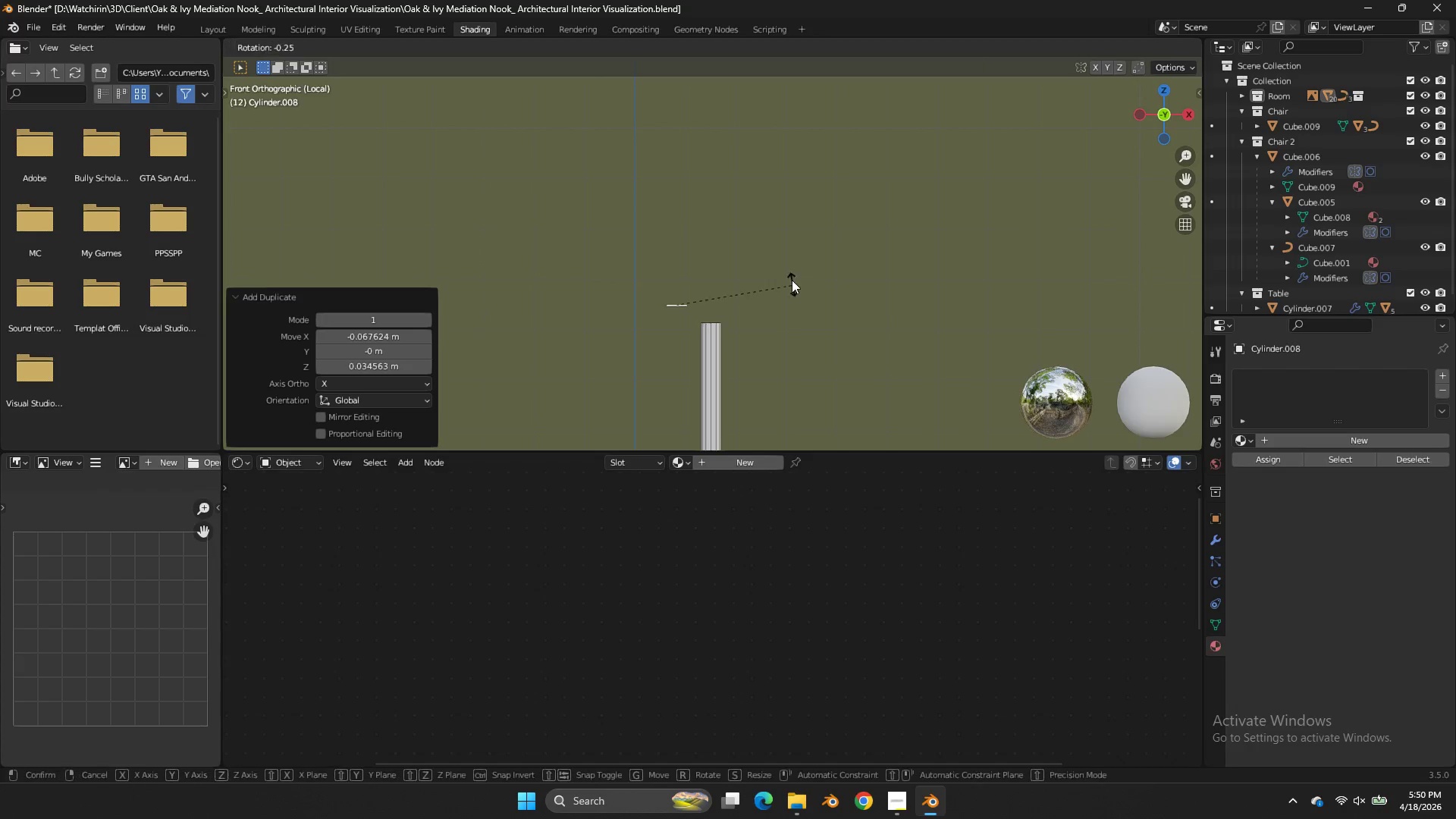 
type(rz)
 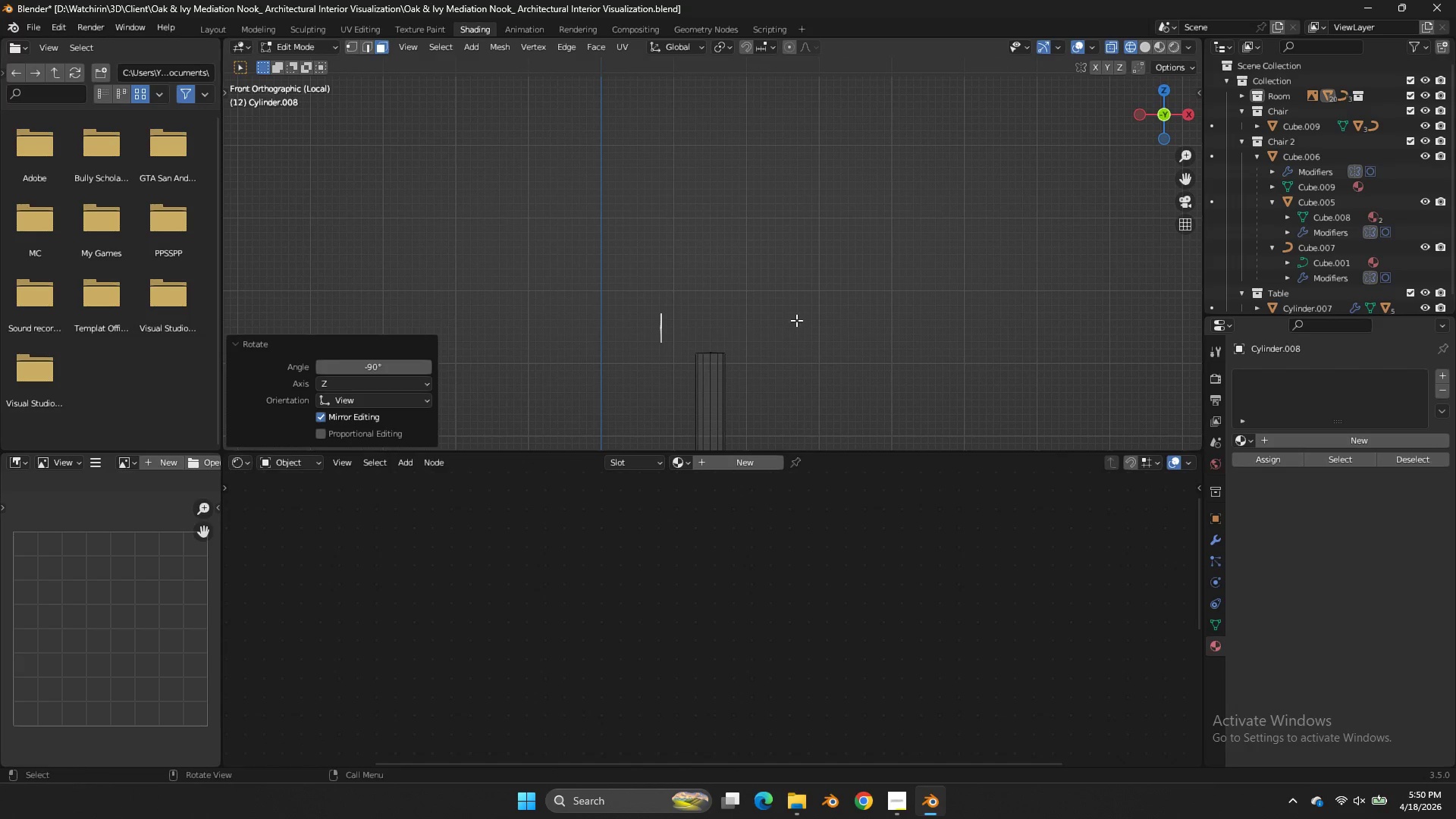 
hold_key(key=ControlLeft, duration=1.12)
 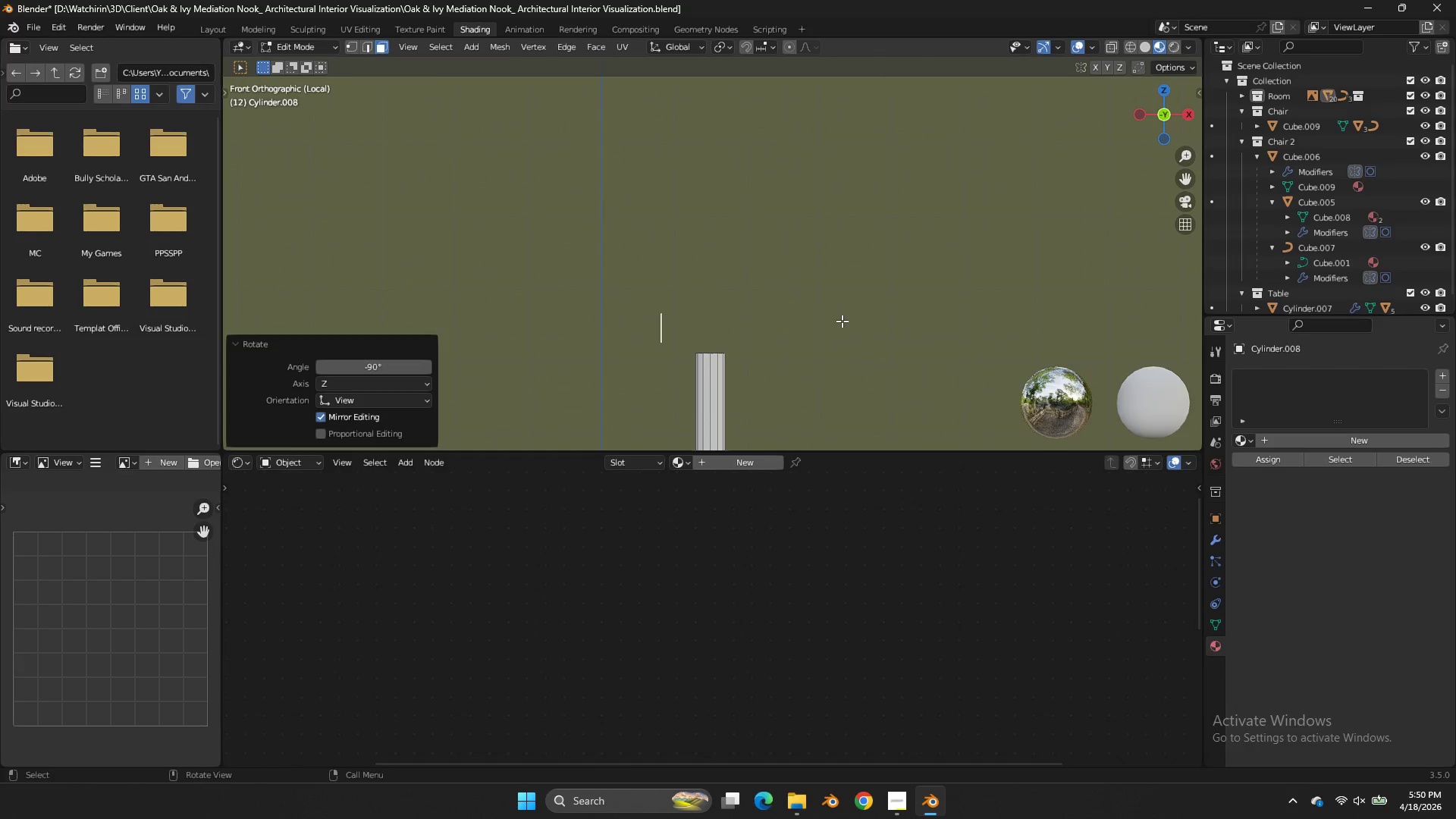 
scroll: coordinate [842, 321], scroll_direction: up, amount: 2.0
 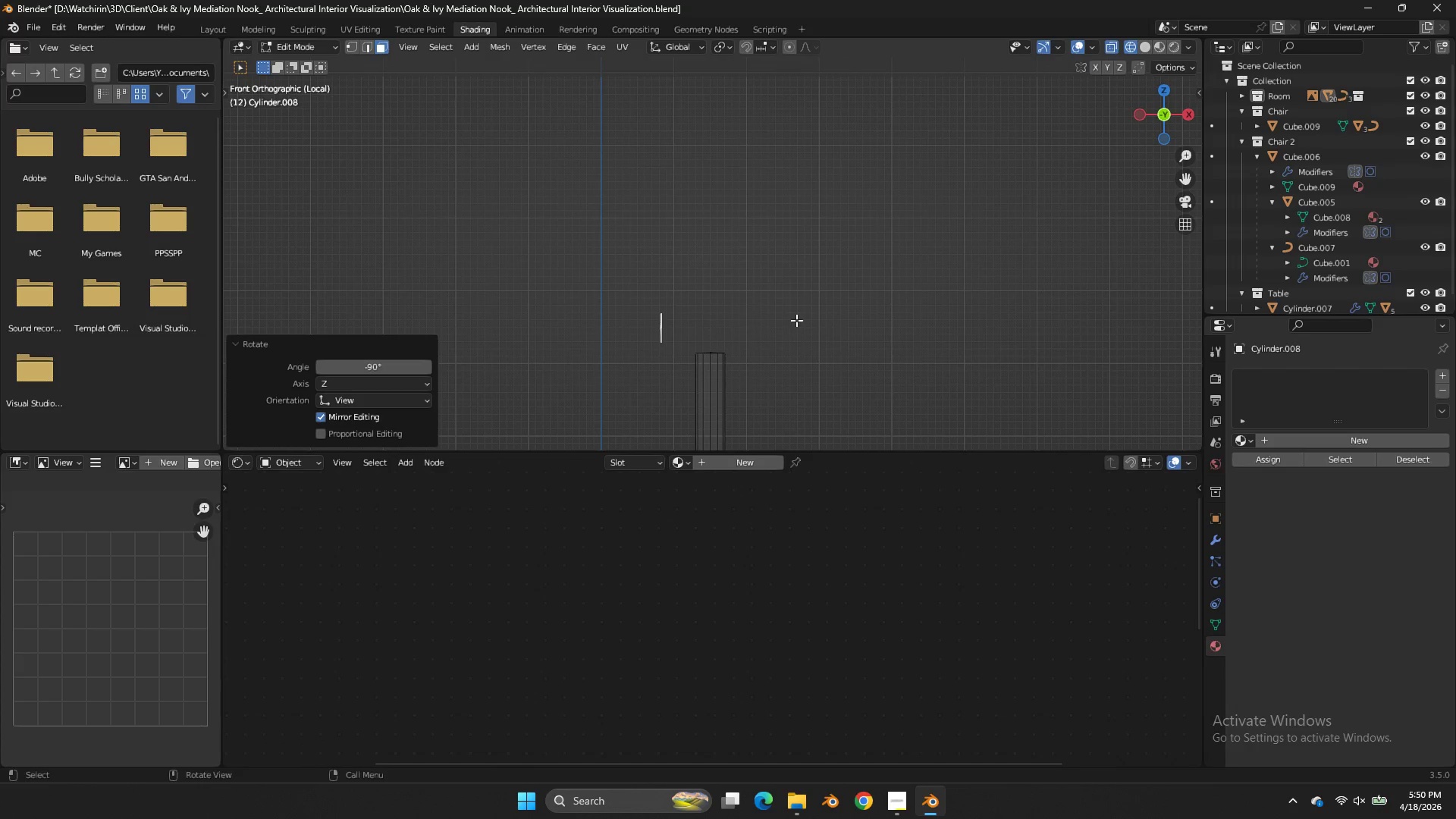 
hold_key(key=ShiftLeft, duration=0.56)
left_click_drag(start_coordinate=[775, 331], to_coordinate=[682, 375])
 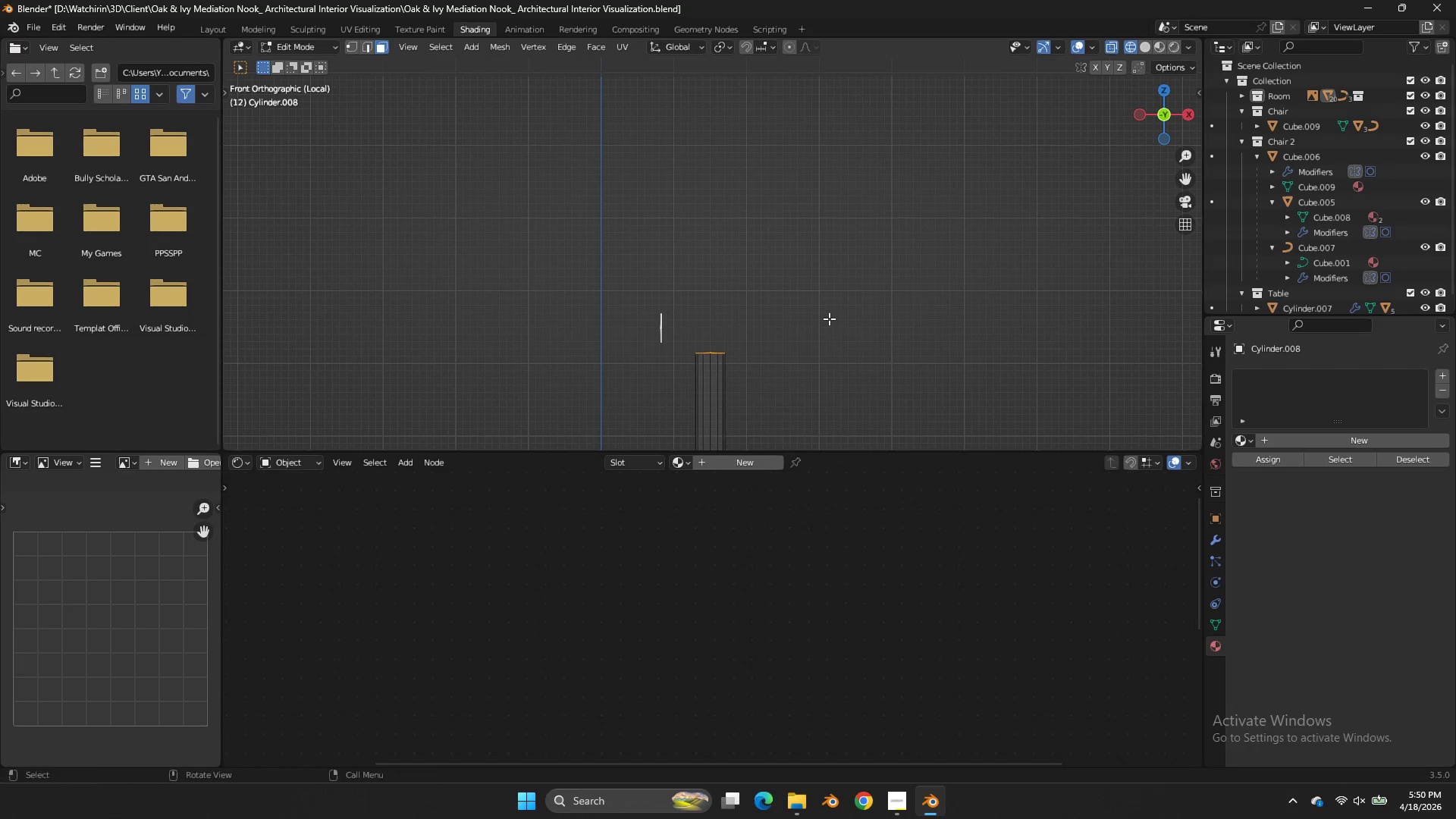 
key(Control+E)
 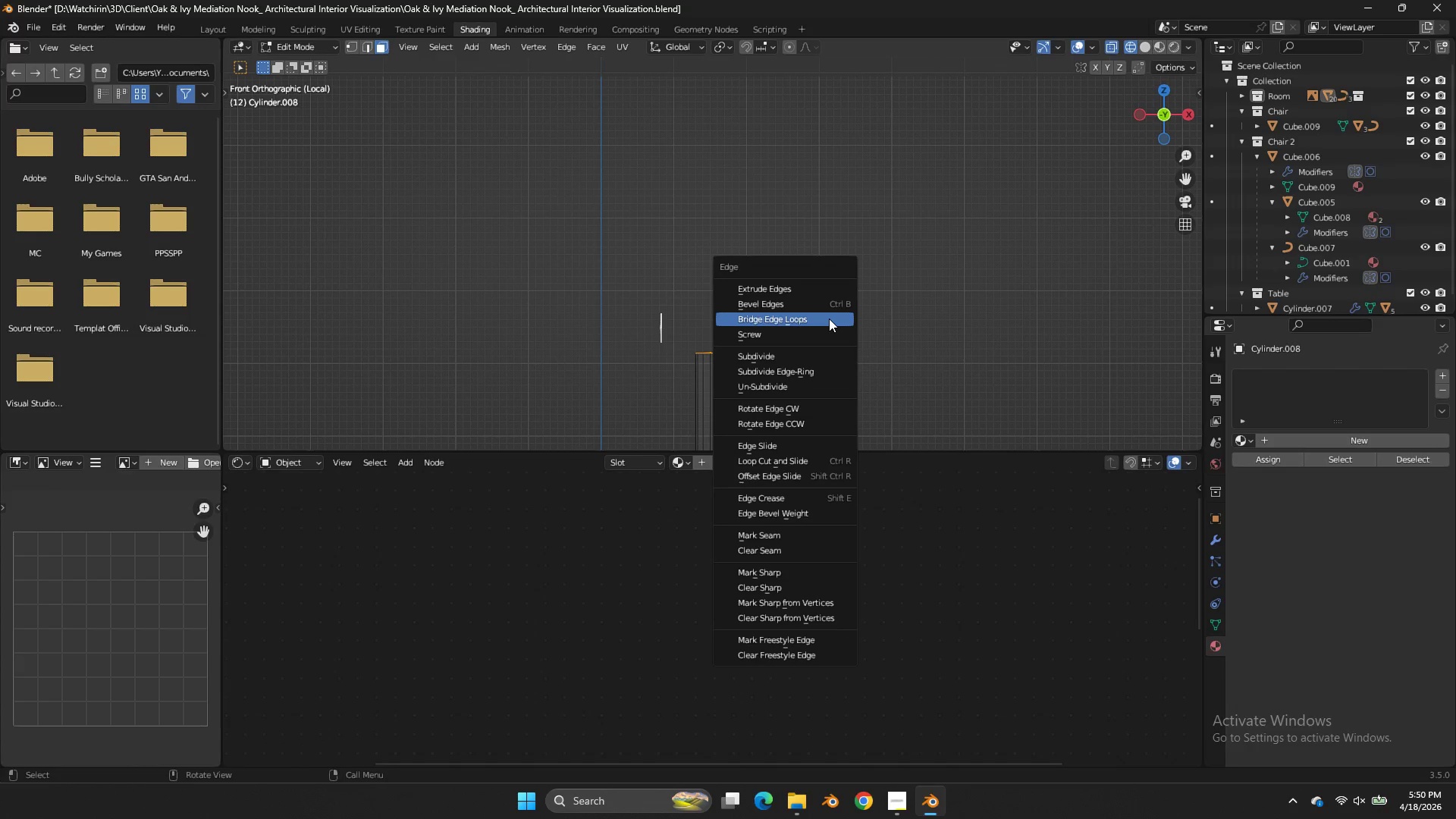 
left_click([829, 318])
 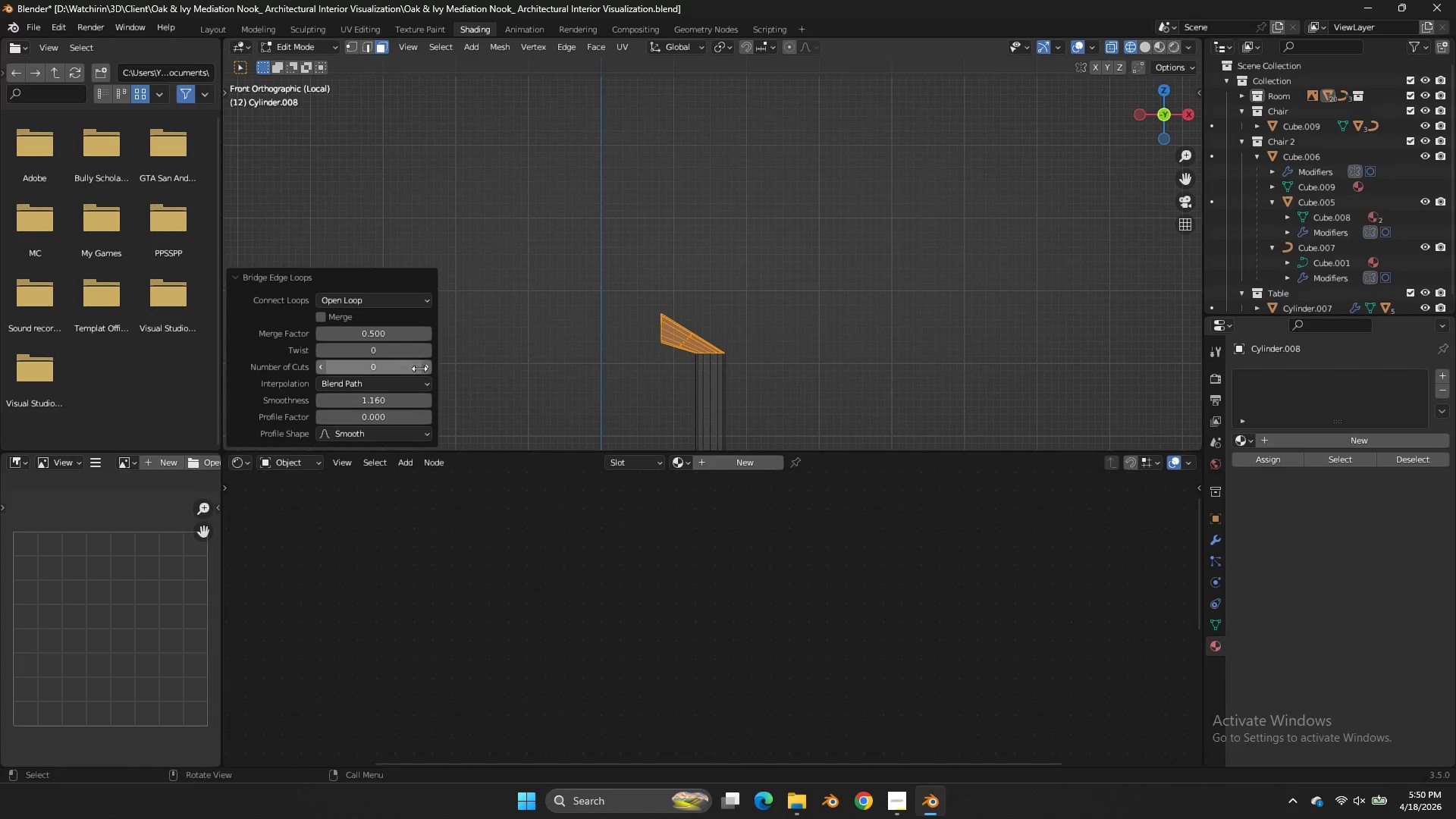 
left_click([424, 369])
 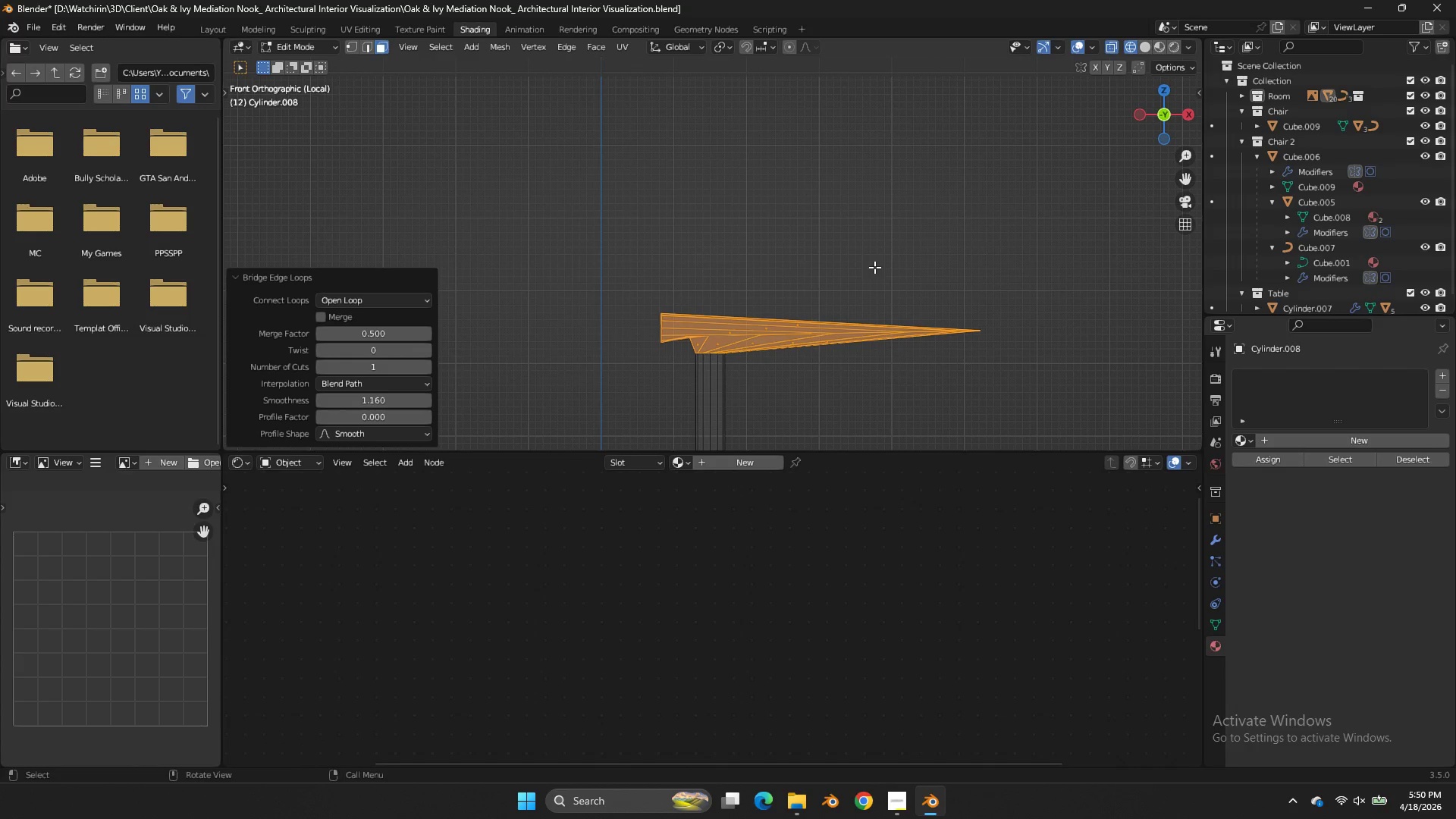 
key(Control+Z)
 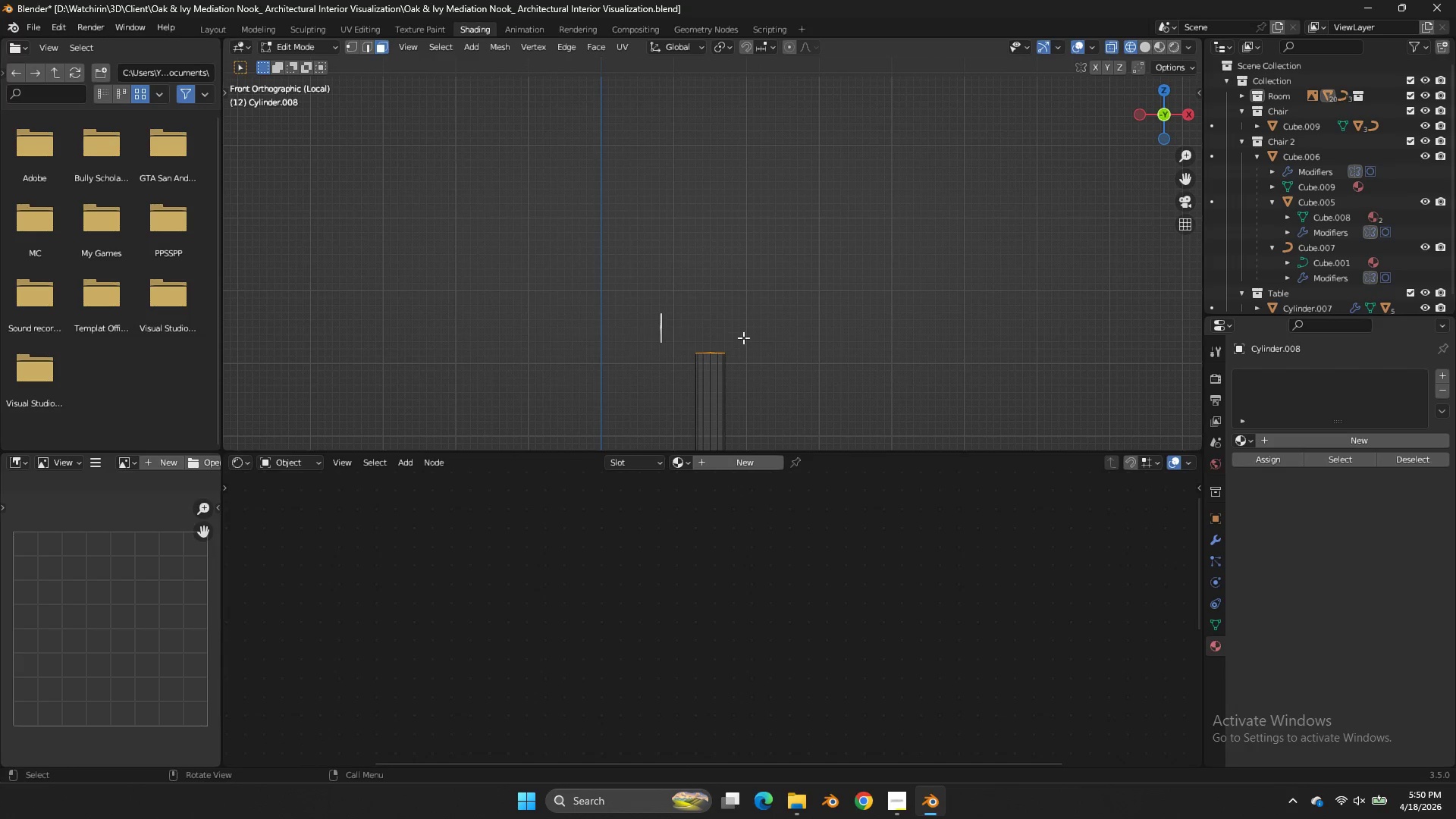 
key(Tab)
 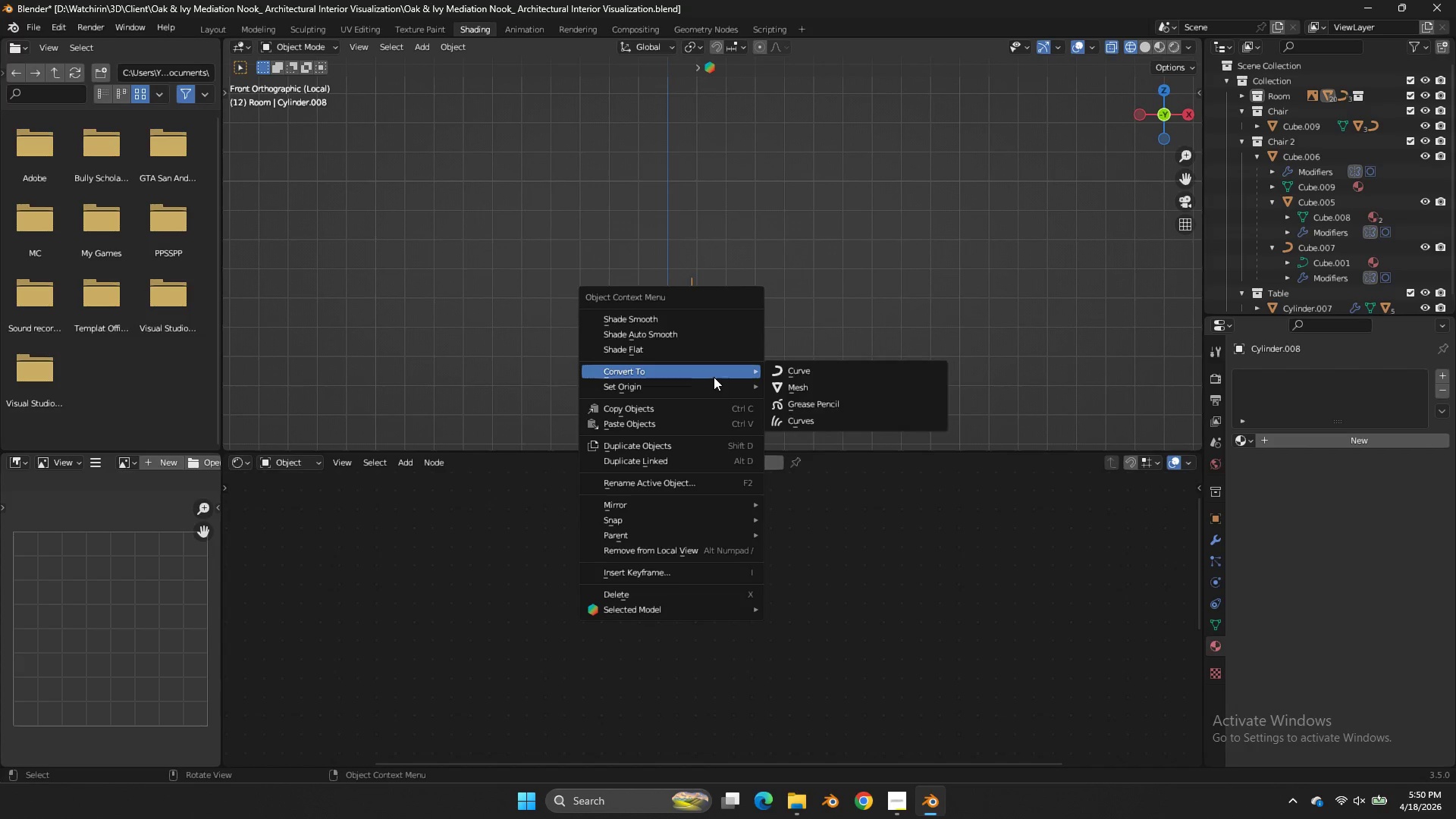 
scroll: coordinate [750, 335], scroll_direction: down, amount: 5.0
 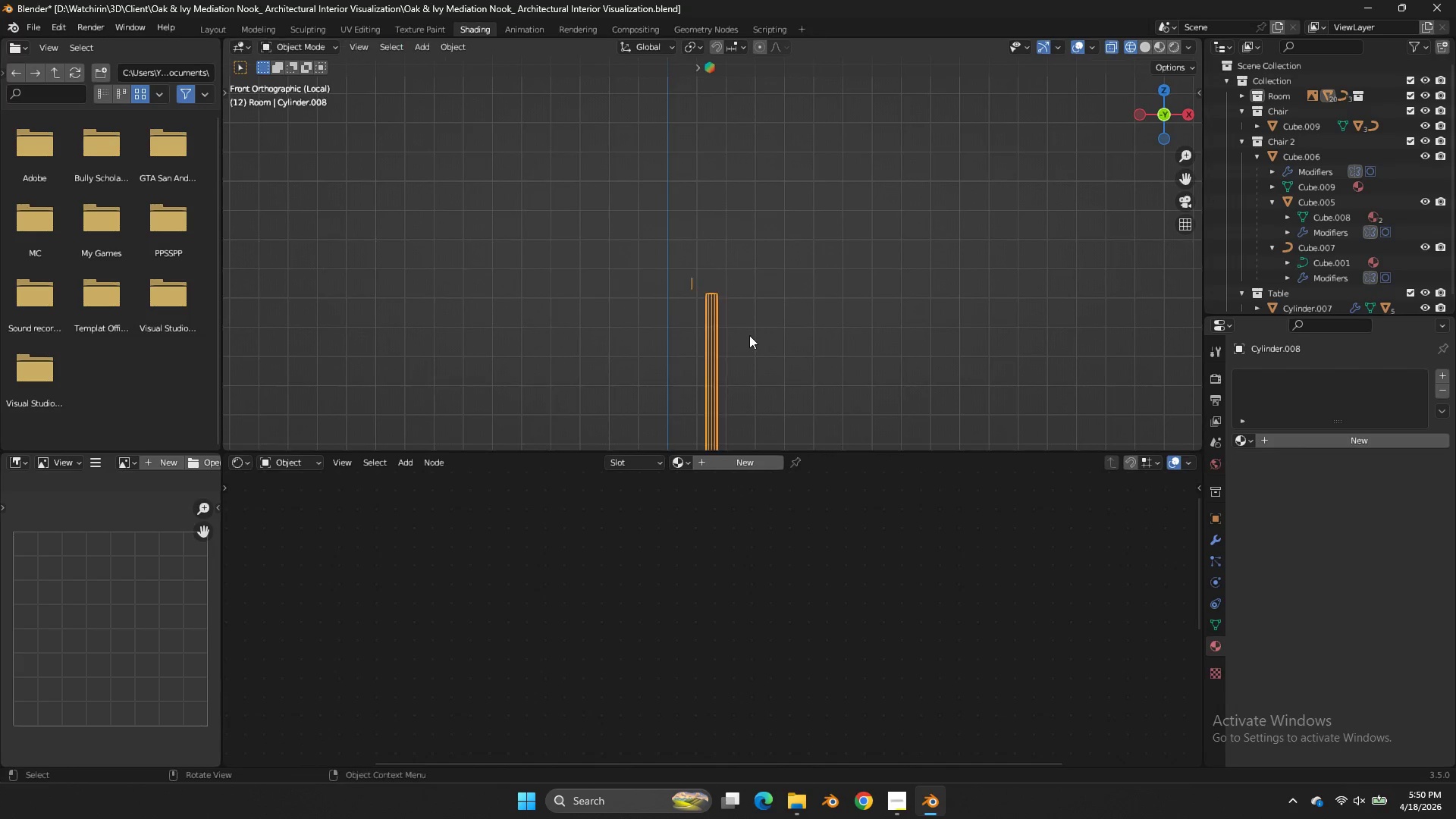 
left_click([457, 53])
 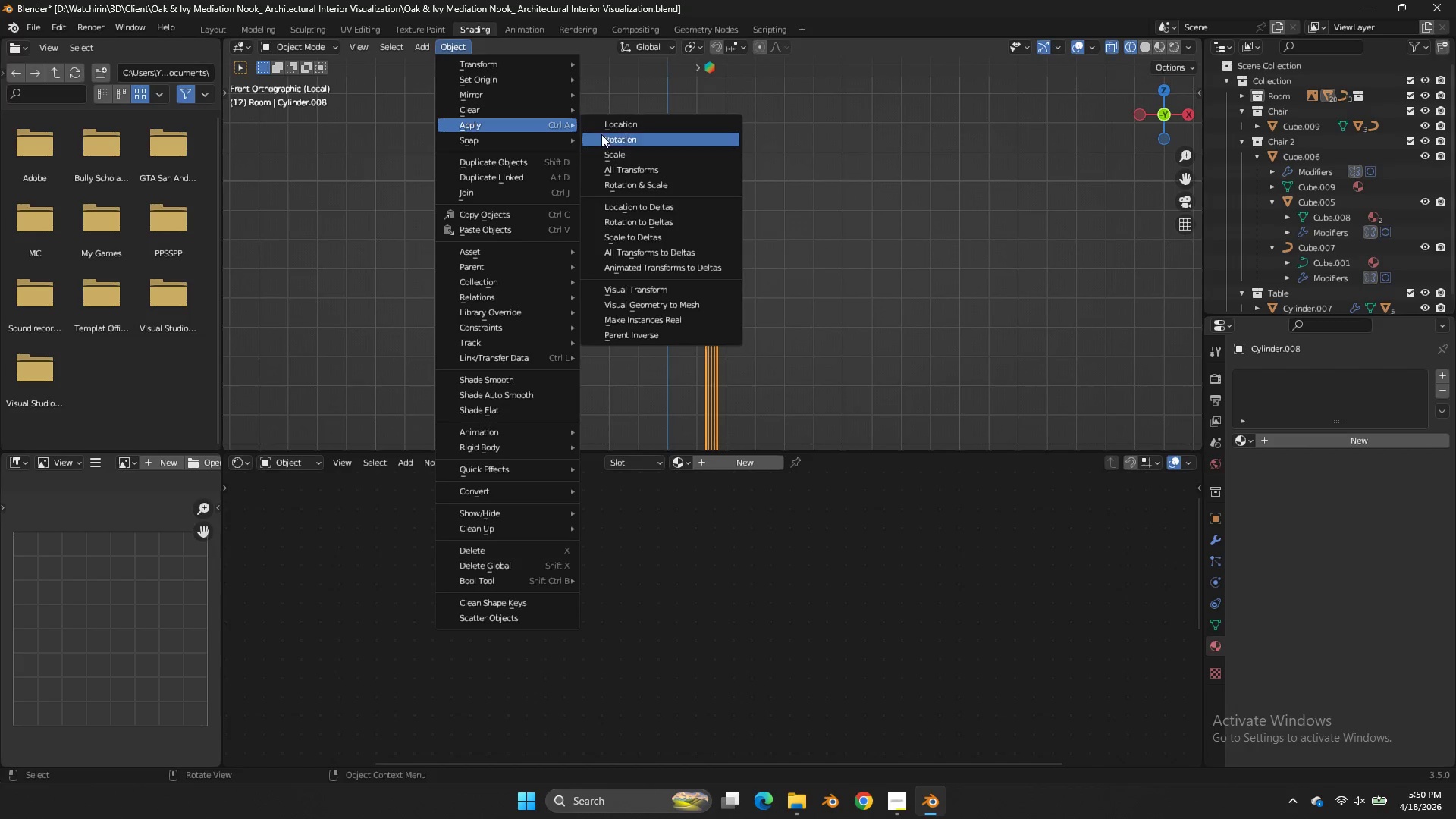 
left_click([633, 168])
 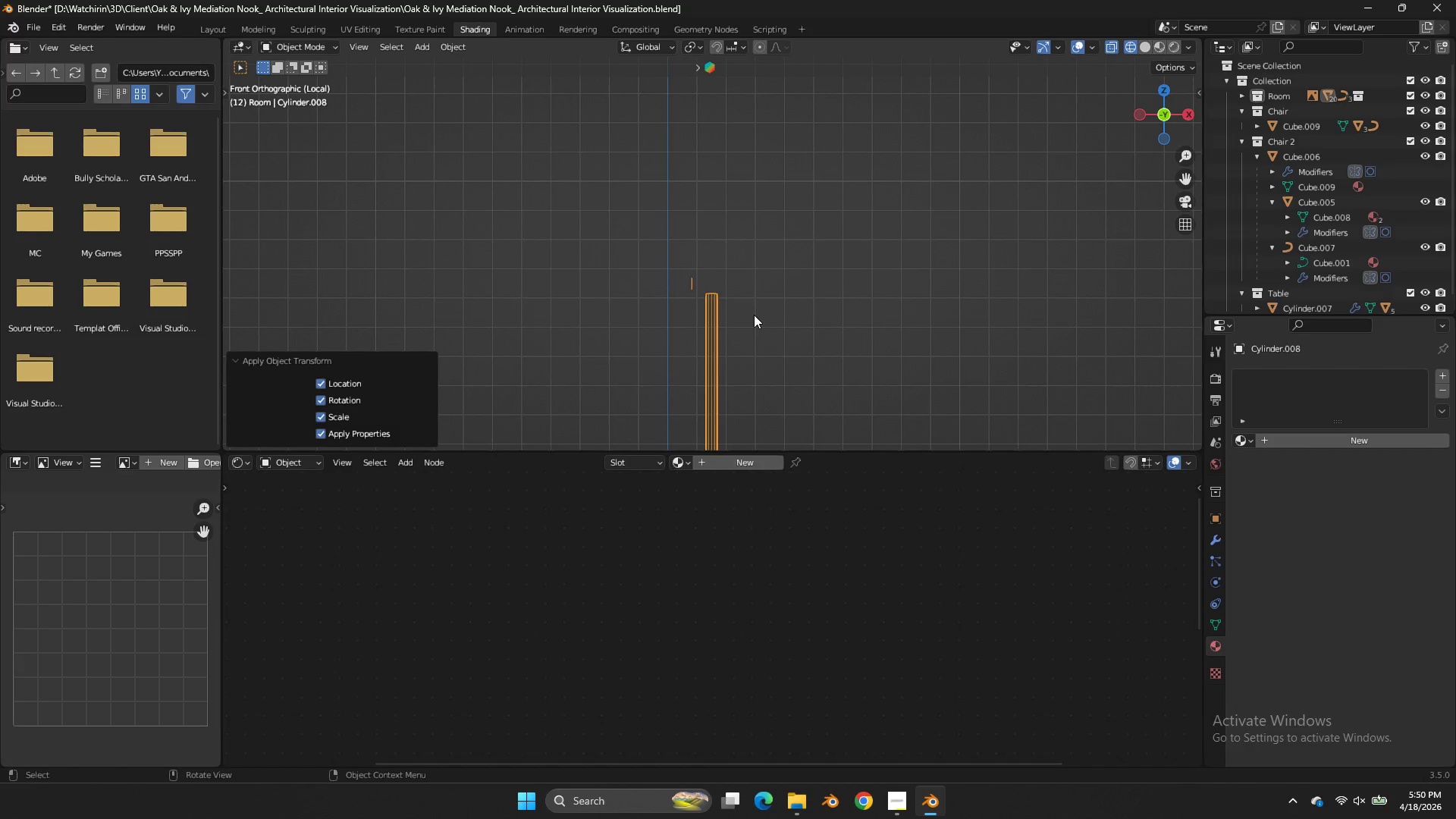 
key(Tab)
 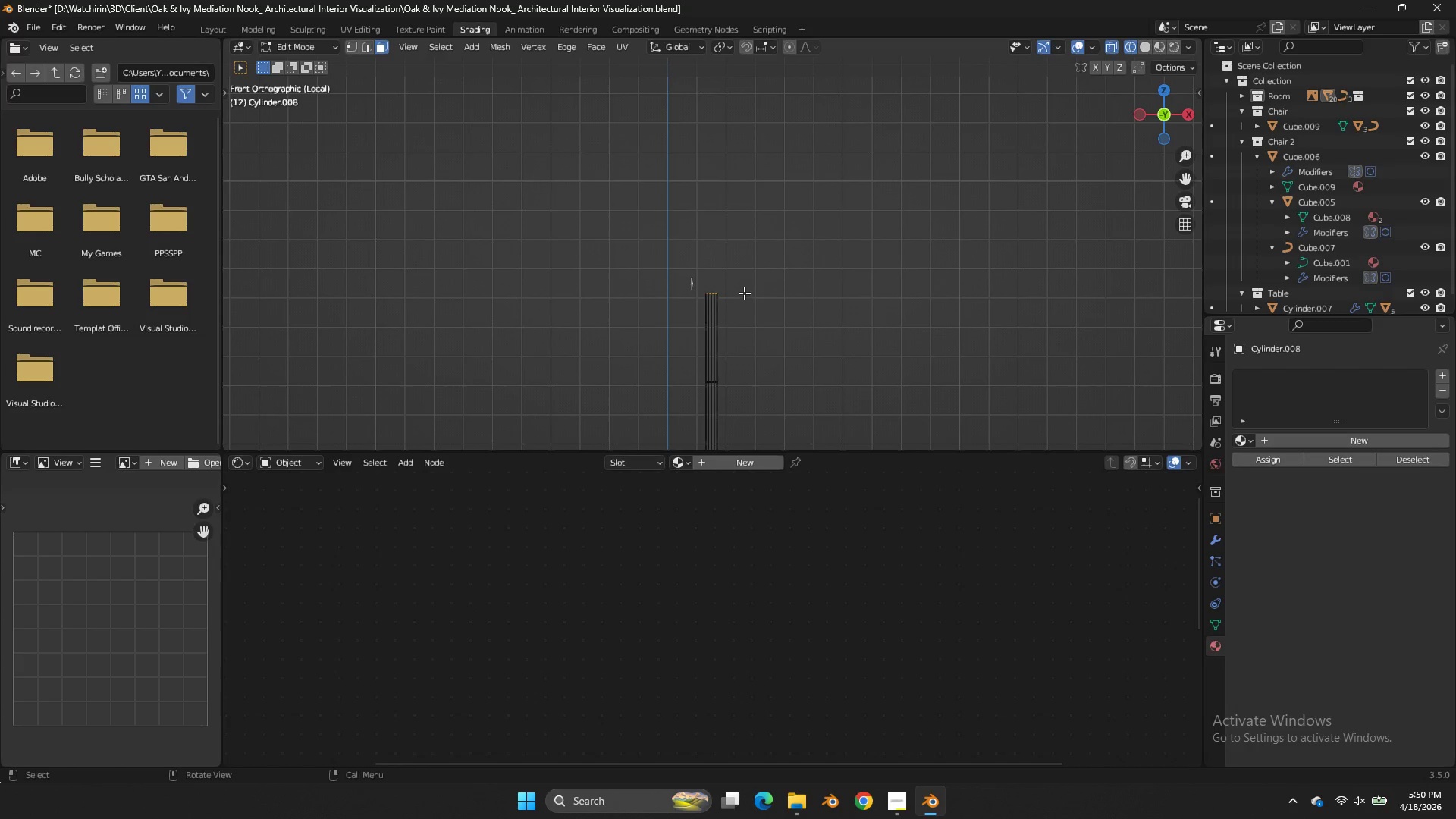 
scroll: coordinate [744, 293], scroll_direction: up, amount: 3.0
 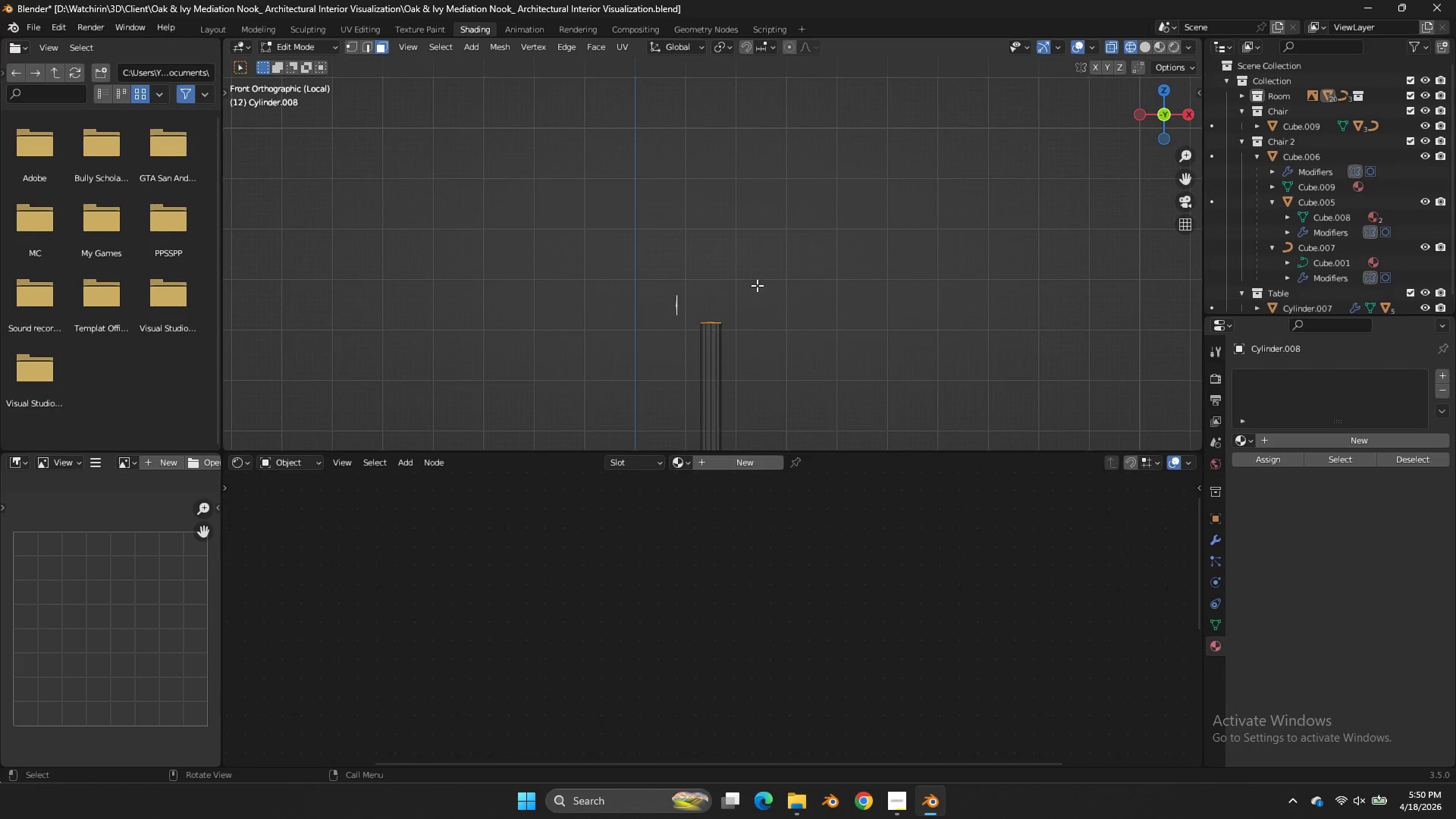 
key(Control+E)
 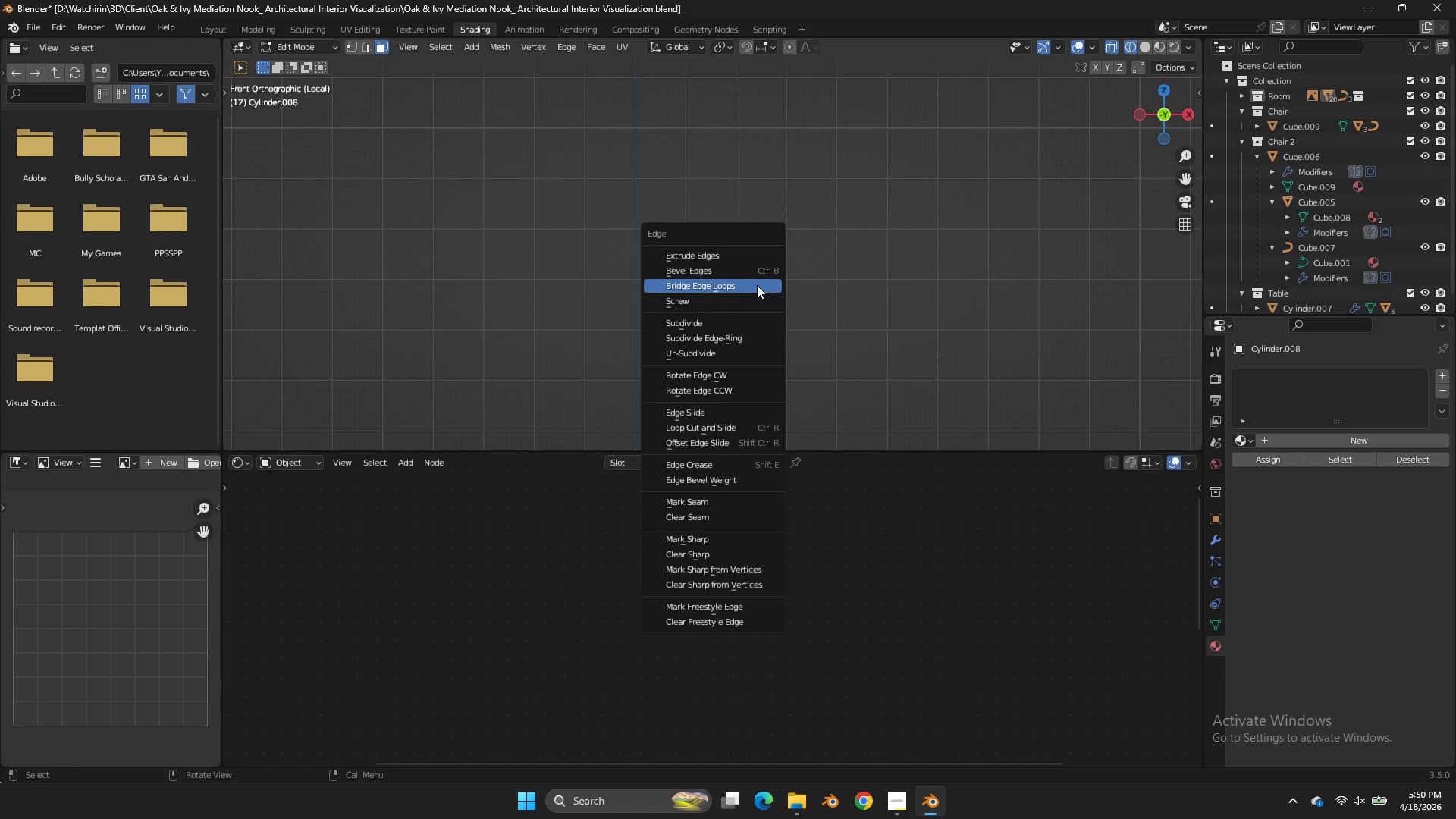 
left_click([757, 285])
 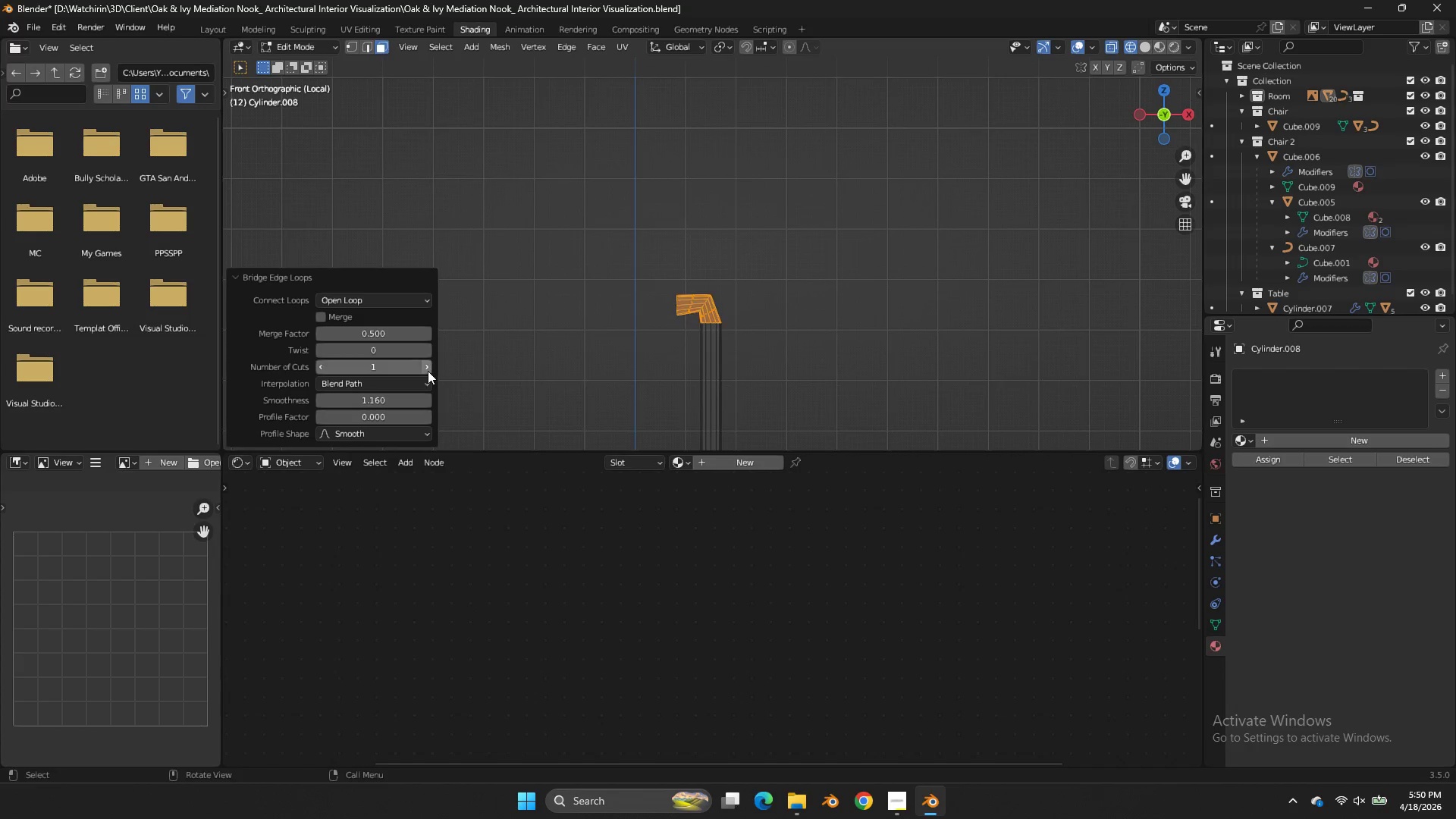 
double_click([428, 371])
 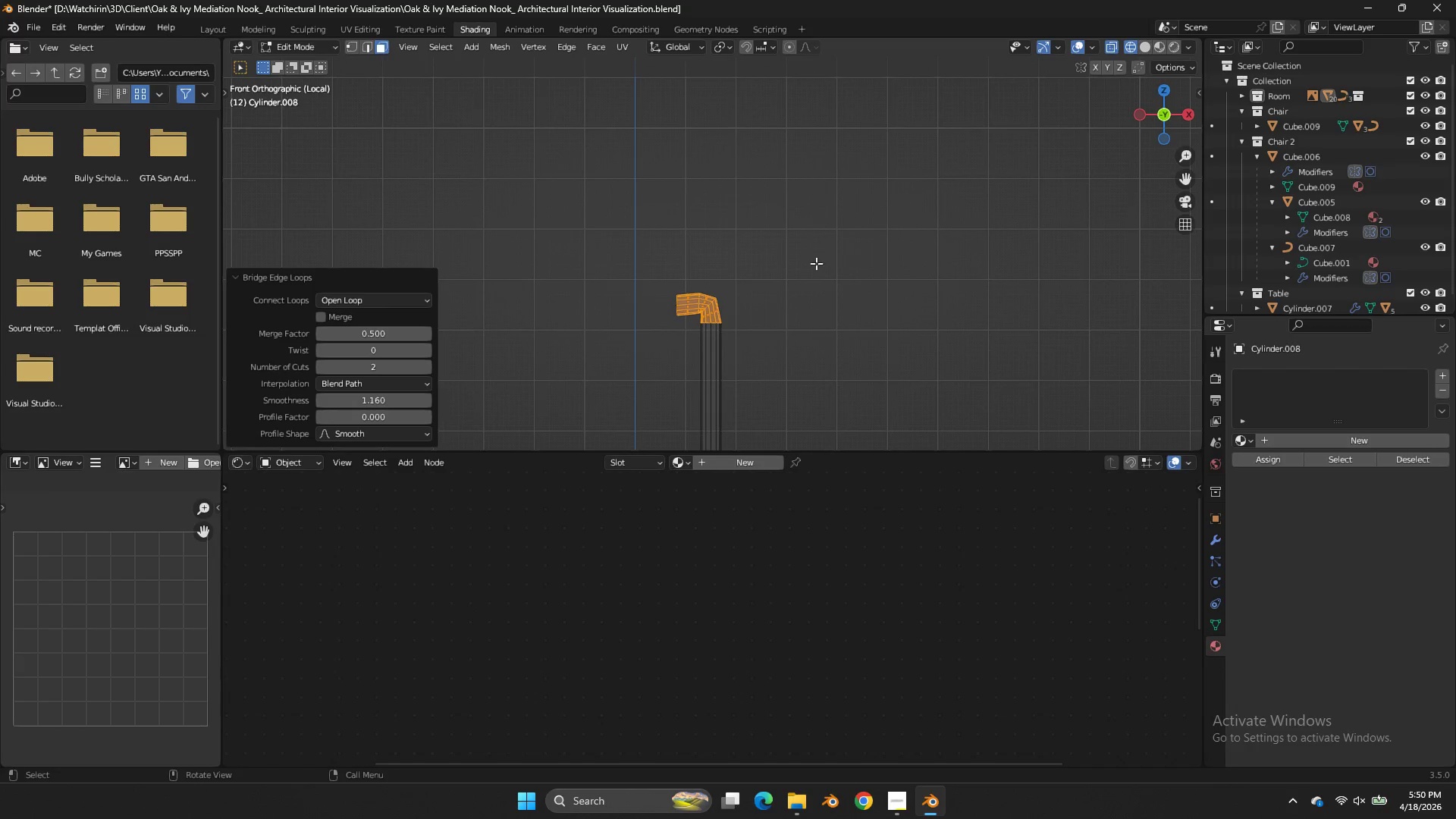 
key(Control+Z)
 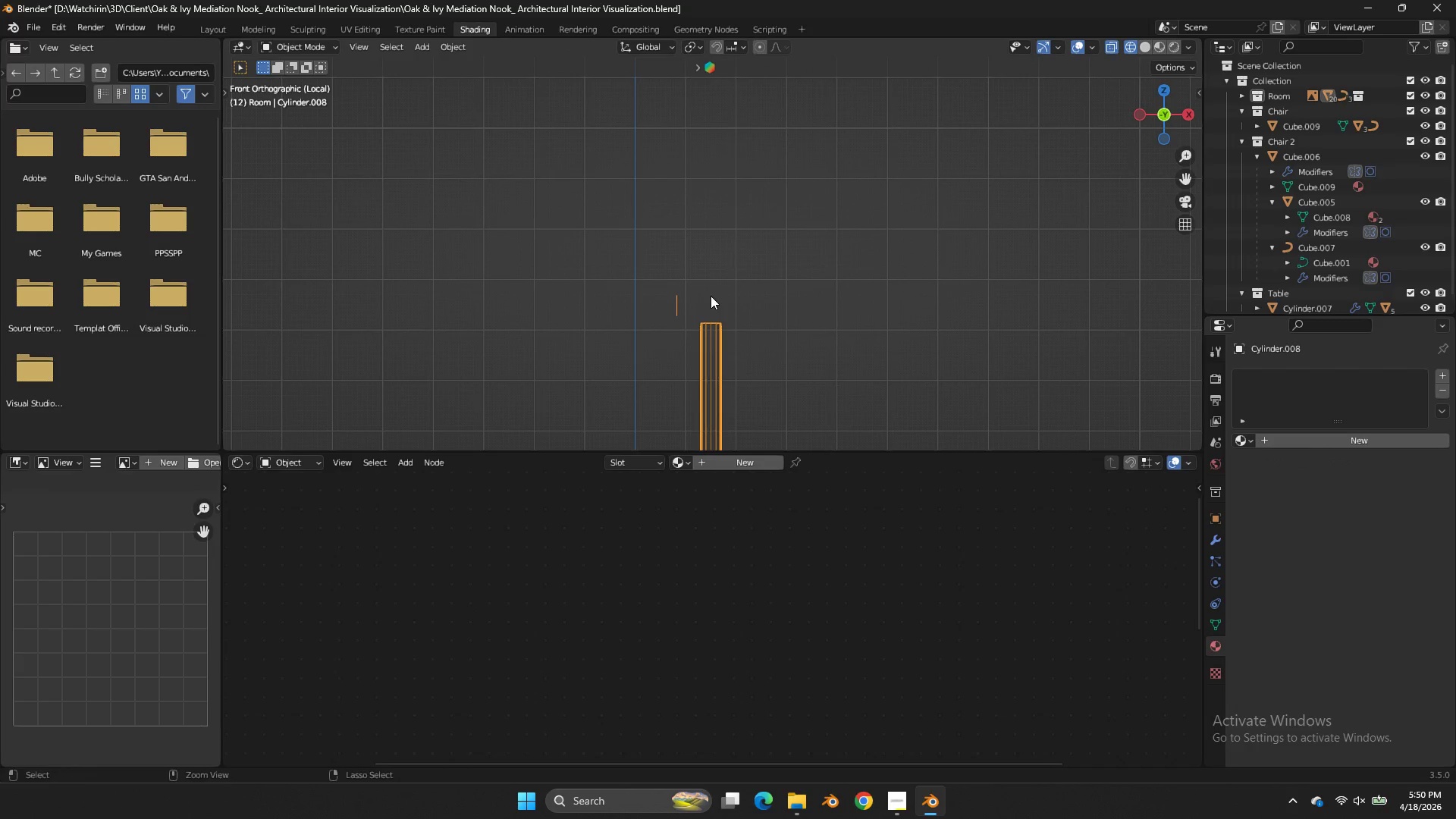 
key(Control+Z)
 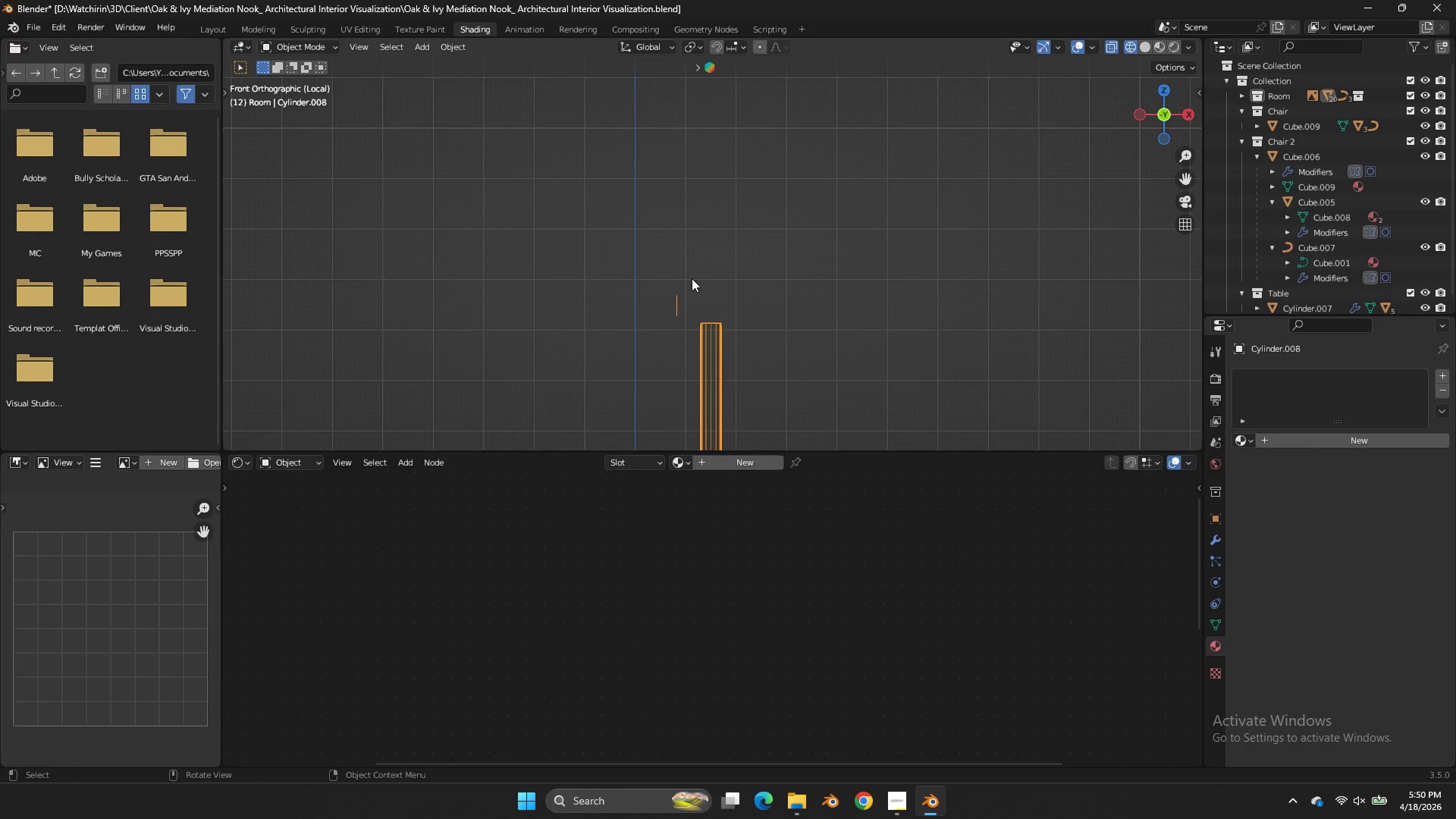 
key(Tab)
 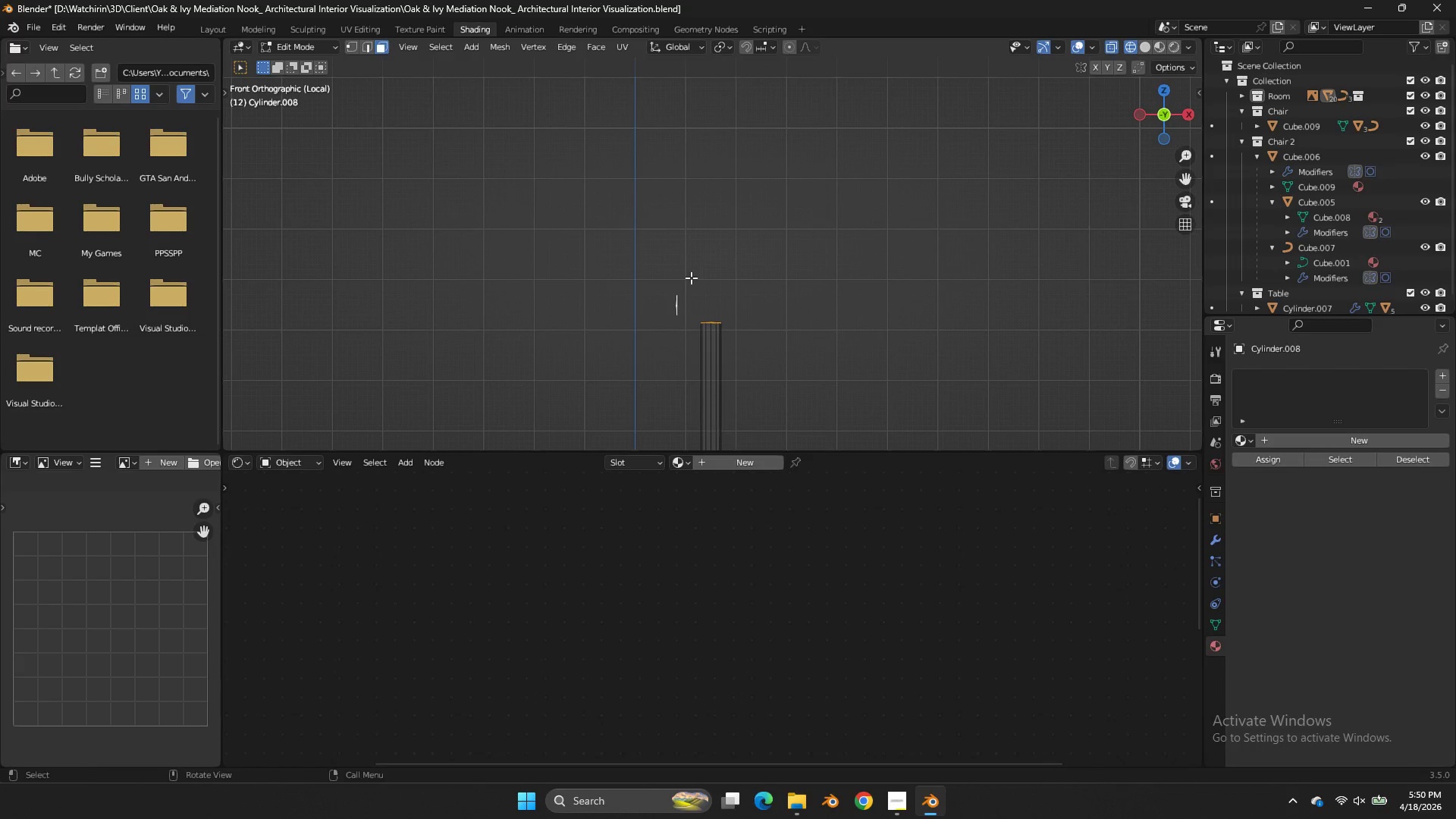 
left_click_drag(start_coordinate=[691, 278], to_coordinate=[667, 337])
 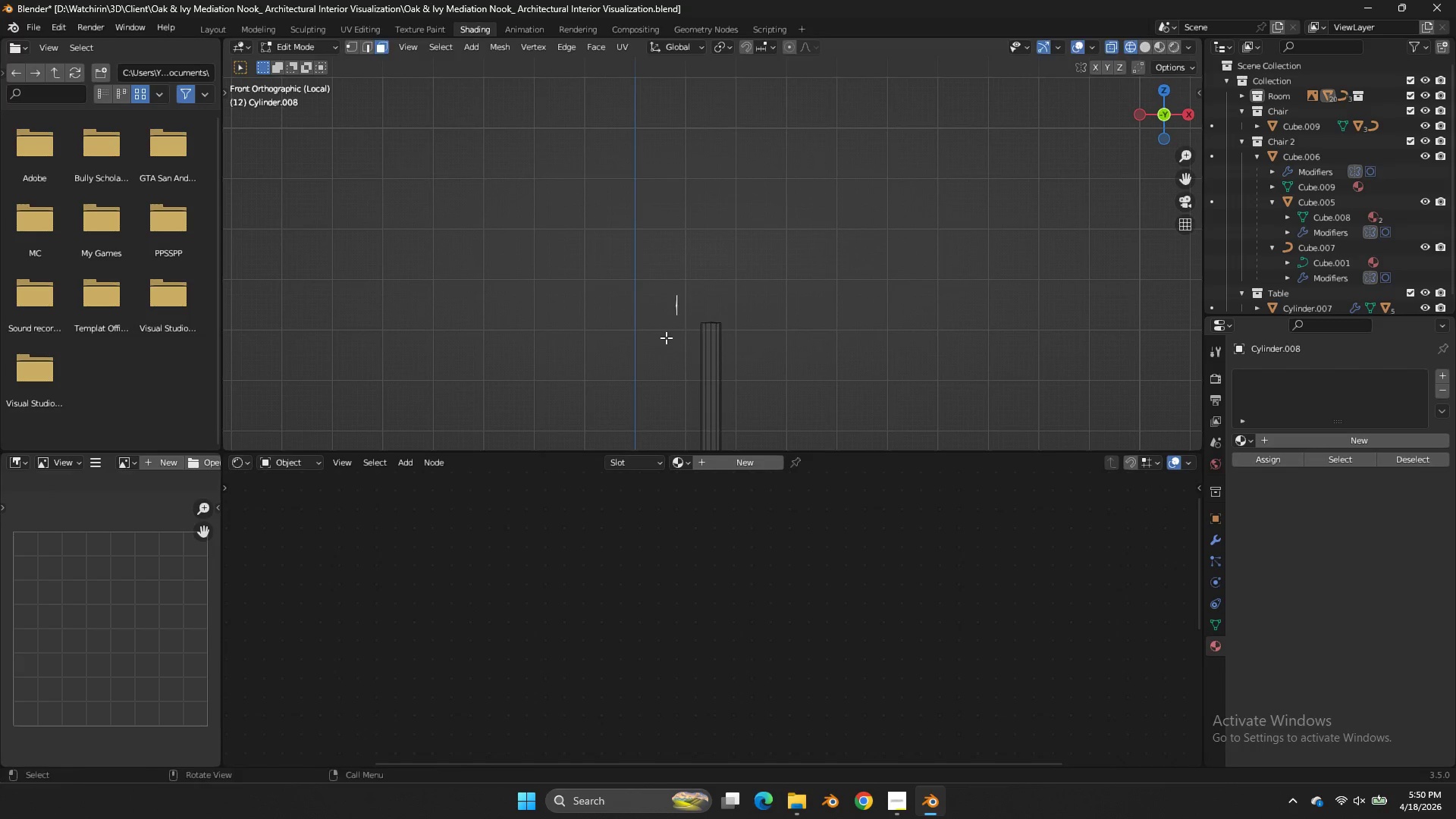 
key(G)
 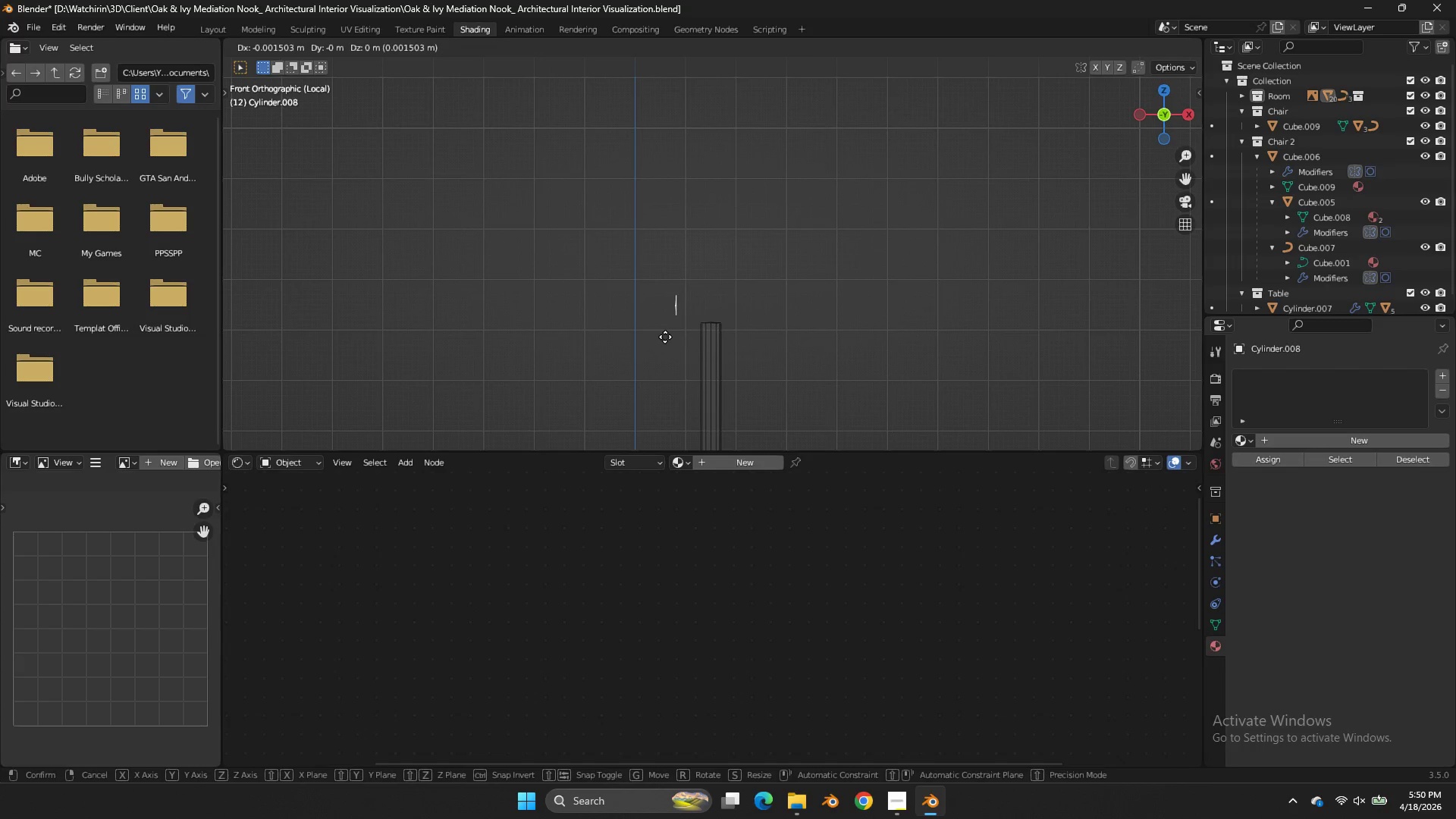 
hold_key(key=ShiftLeft, duration=0.94)
left_click([446, 268])
 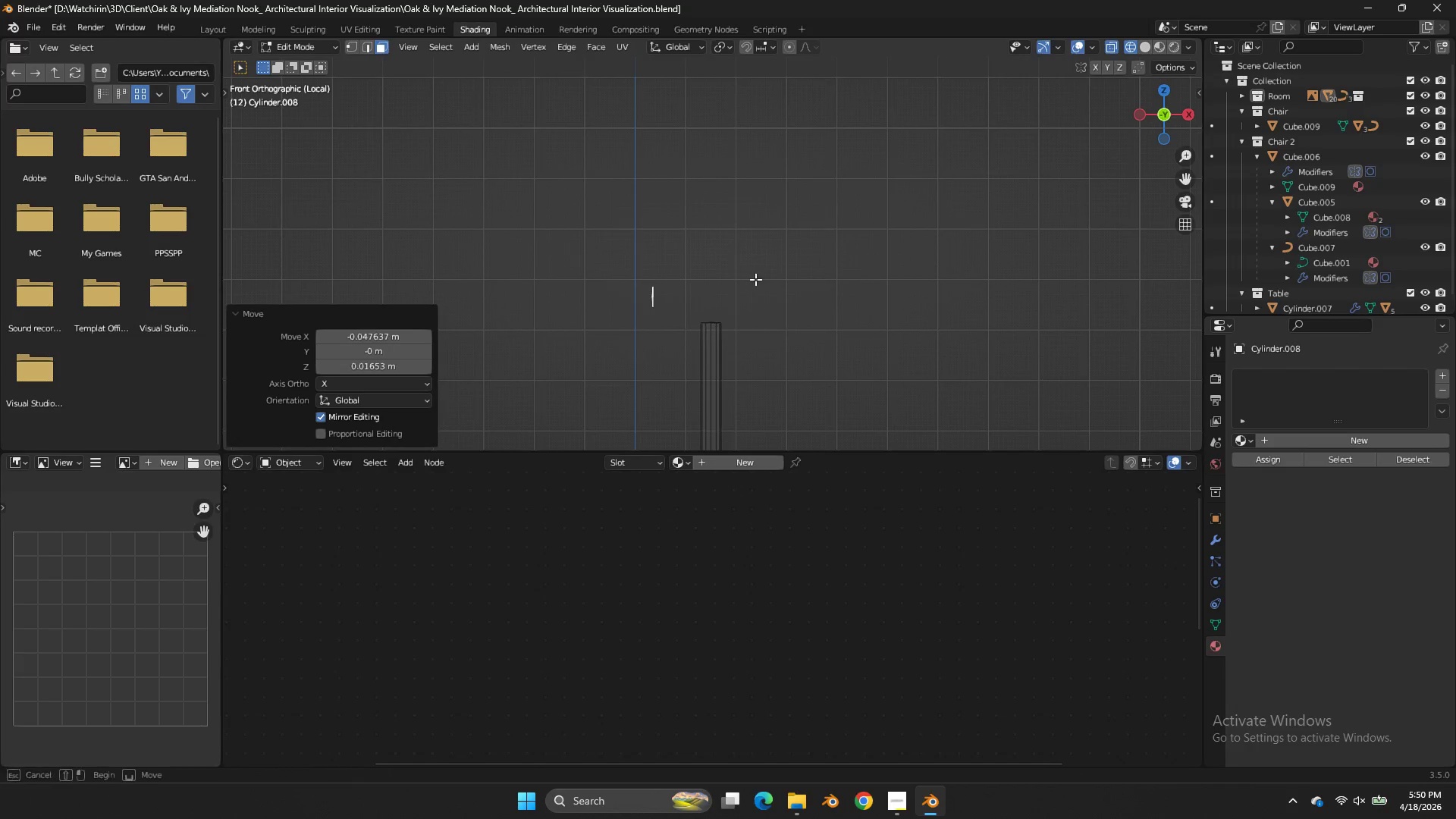 
left_click_drag(start_coordinate=[755, 278], to_coordinate=[657, 356])
 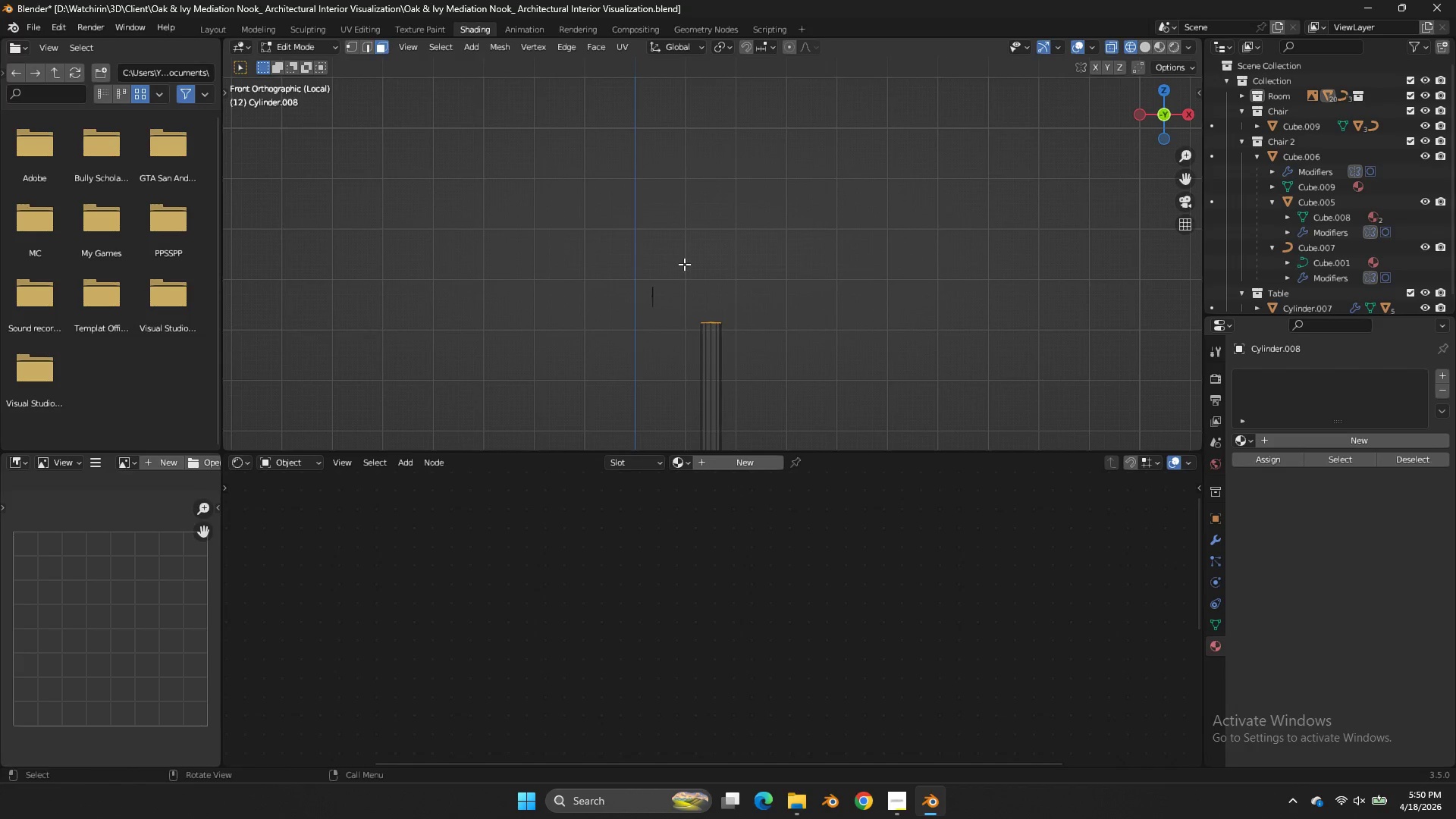 
hold_key(key=ShiftLeft, duration=0.34)
left_click_drag(start_coordinate=[679, 269], to_coordinate=[607, 338])
 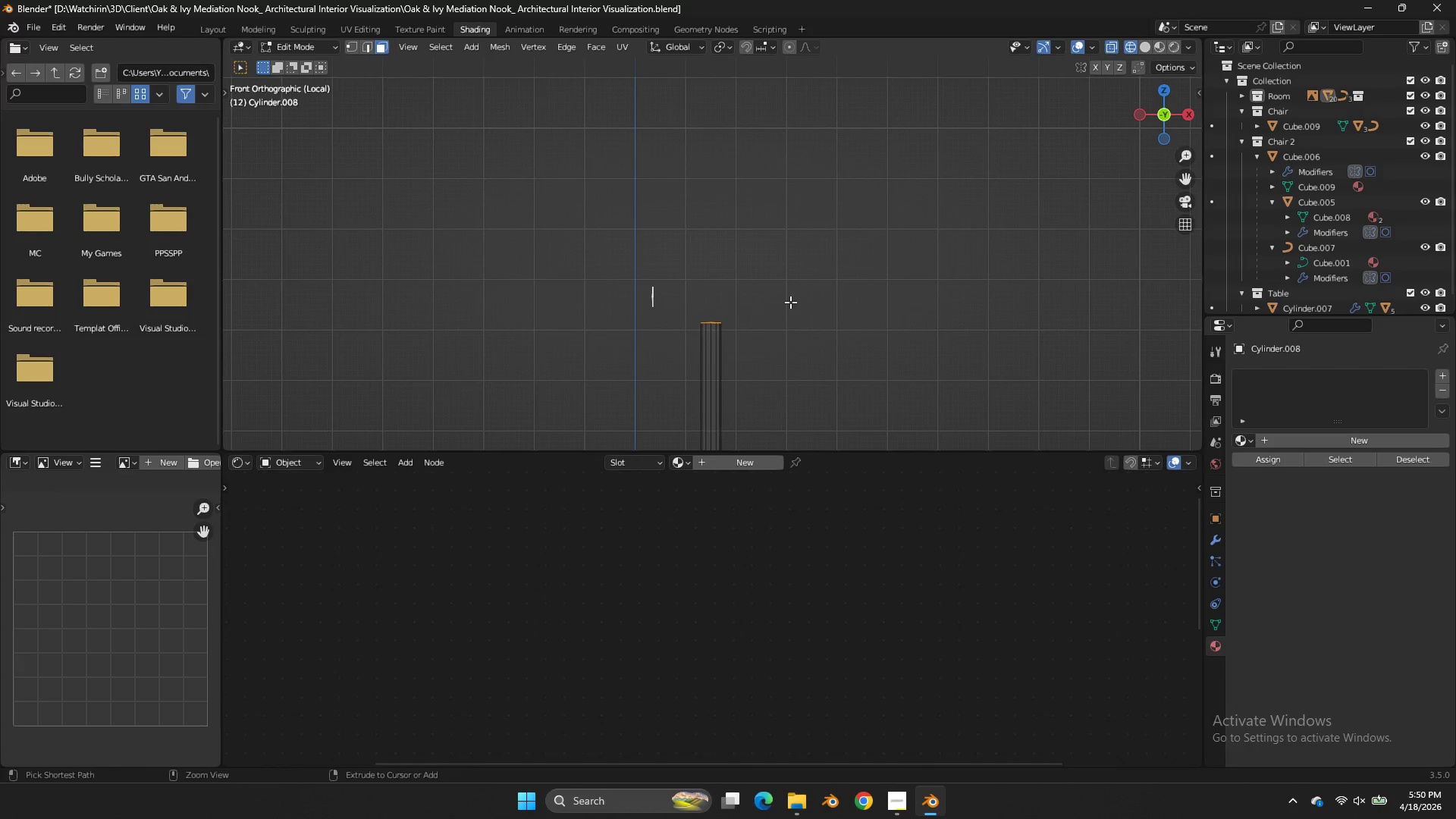 
key(Control+ControlLeft)
 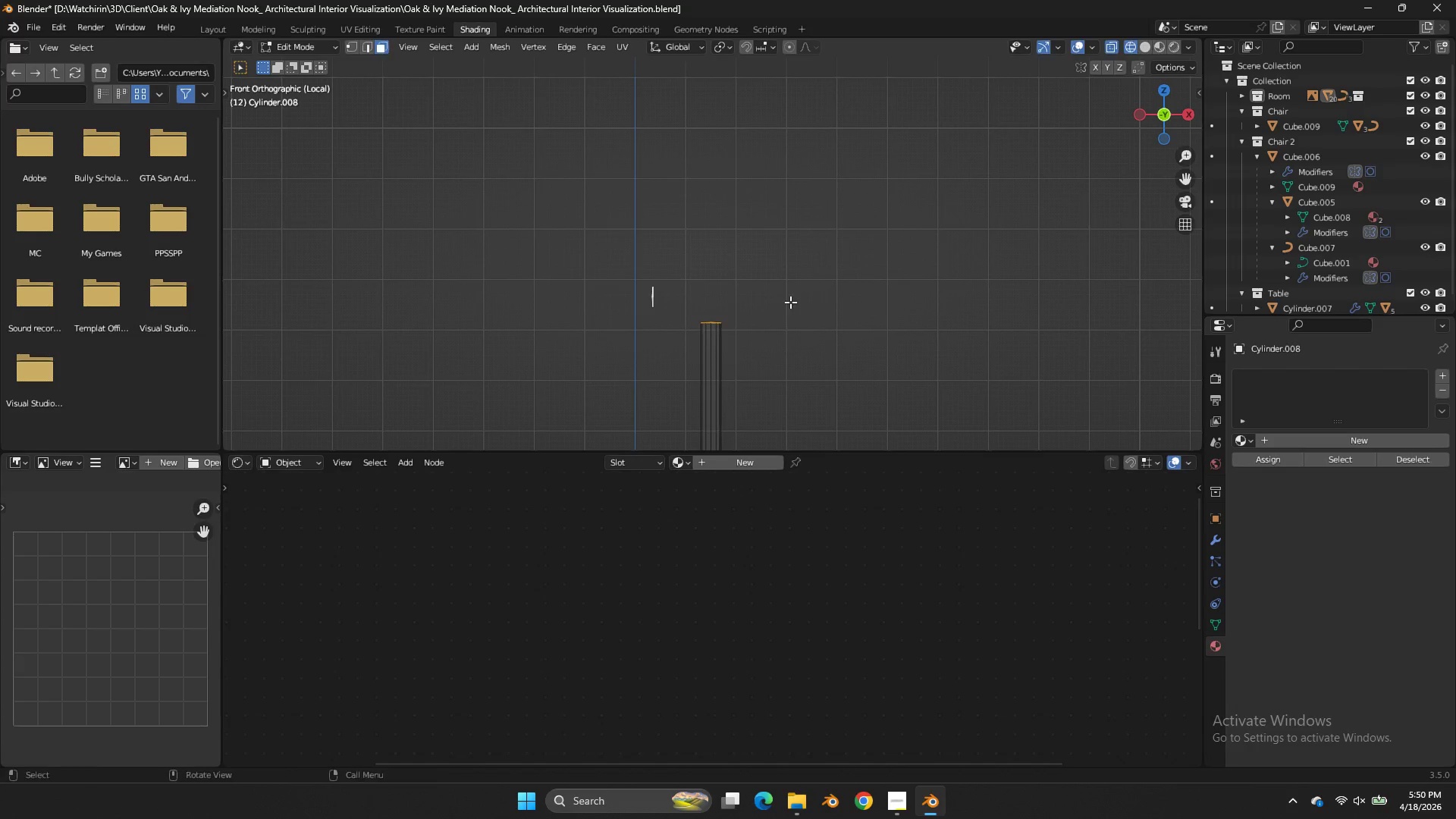 
key(E)
 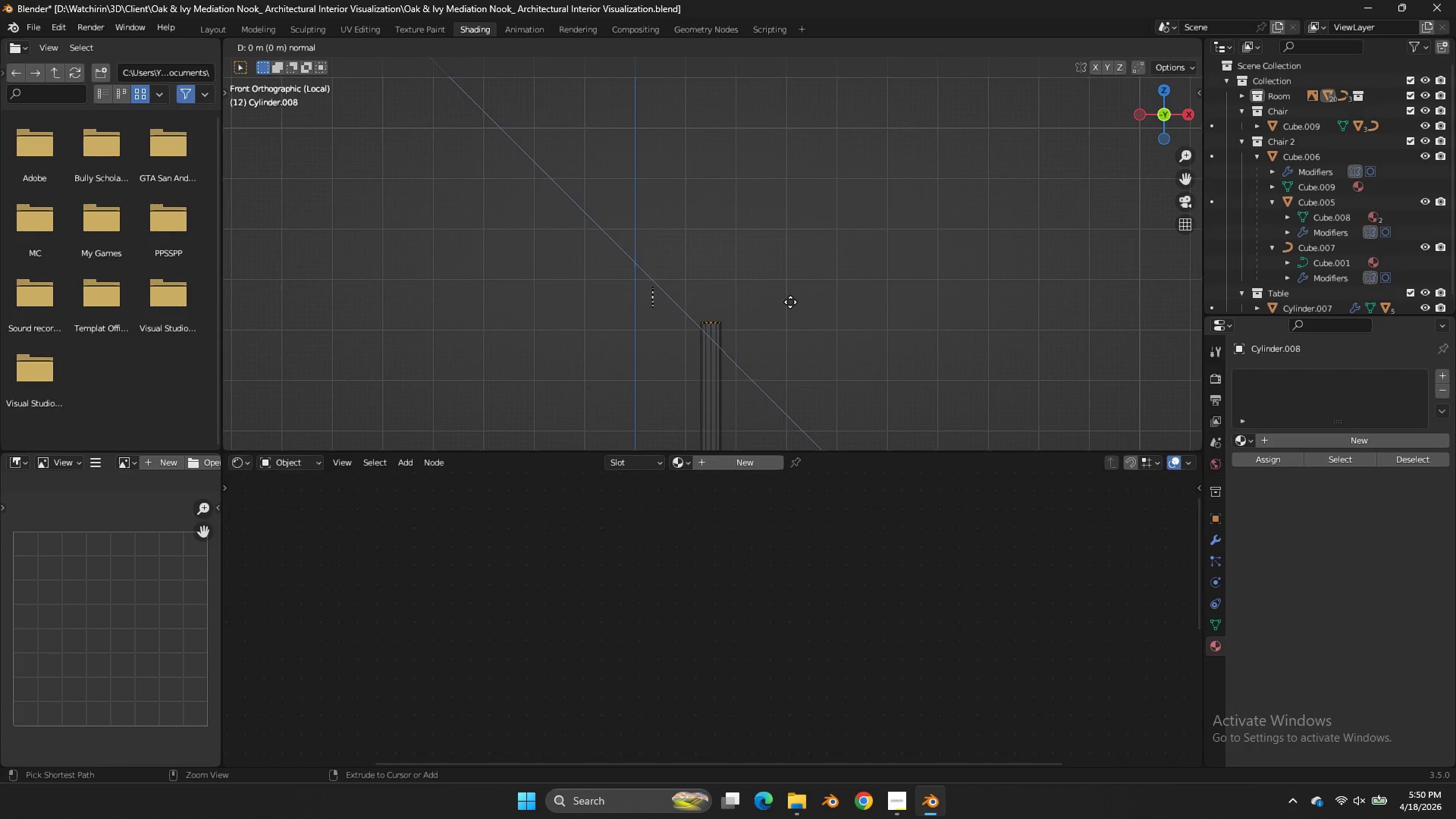 
hold_key(key=ControlLeft, duration=0.39)
 